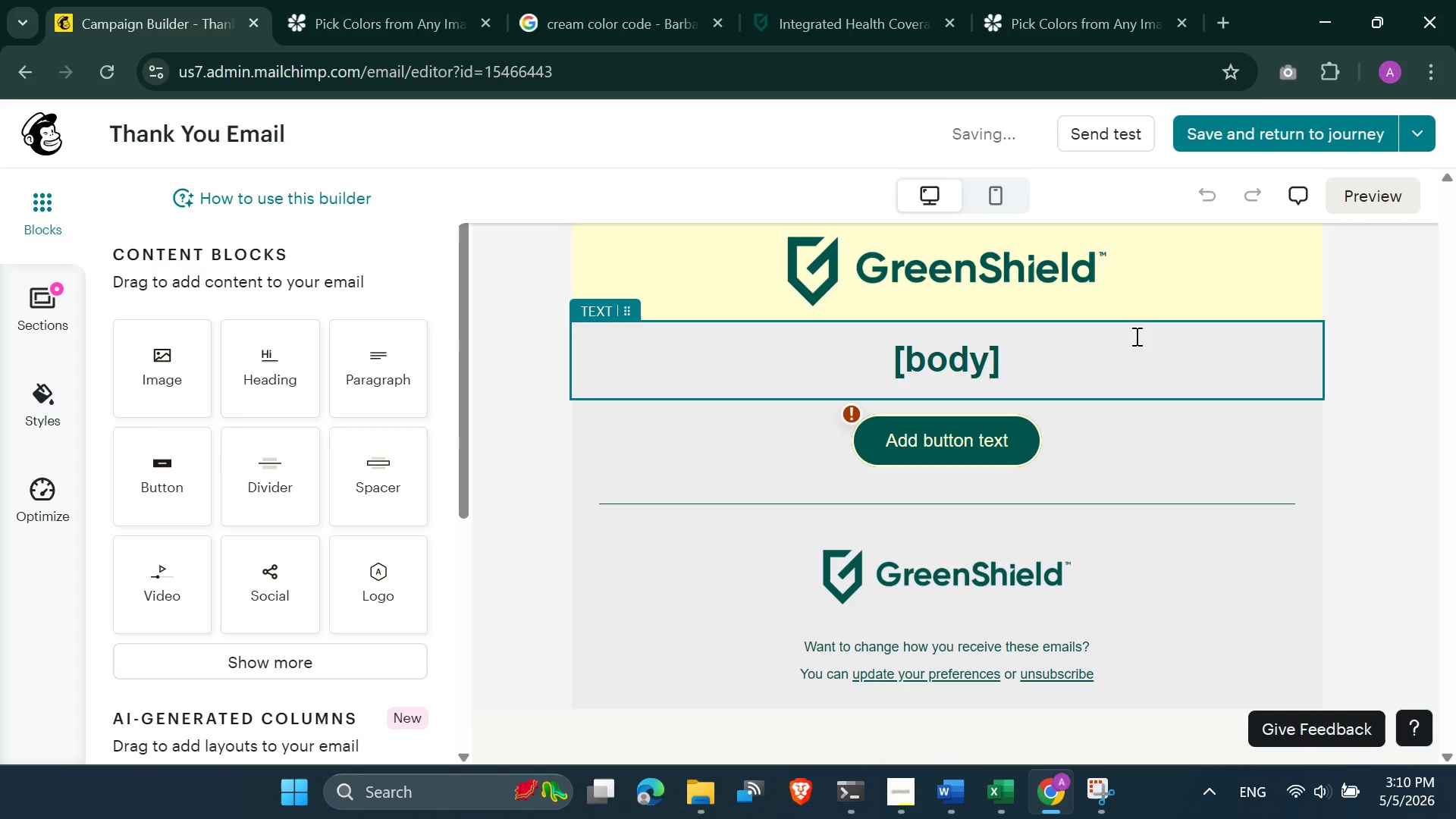 
wait(5.55)
 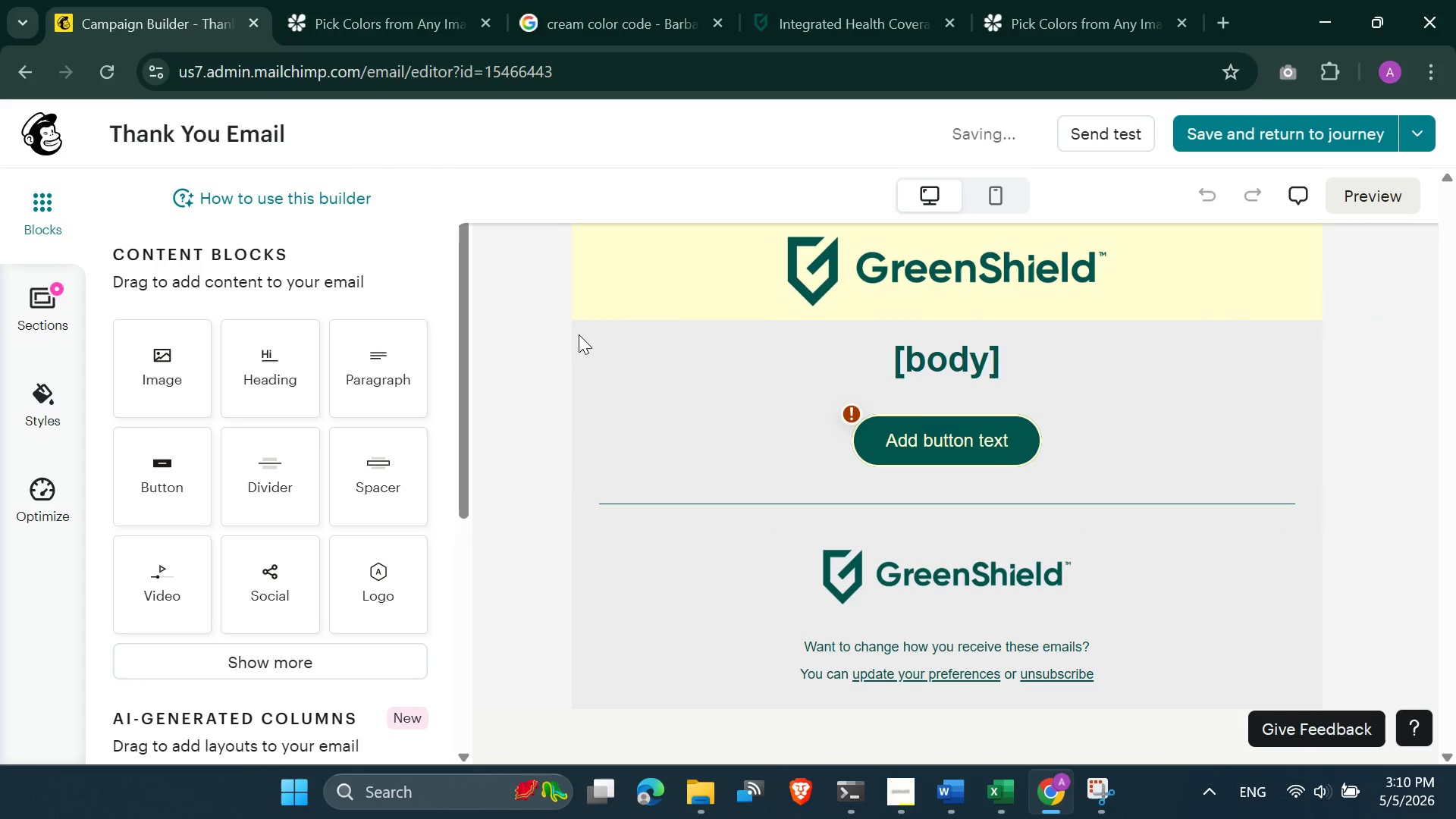 
left_click([961, 371])
 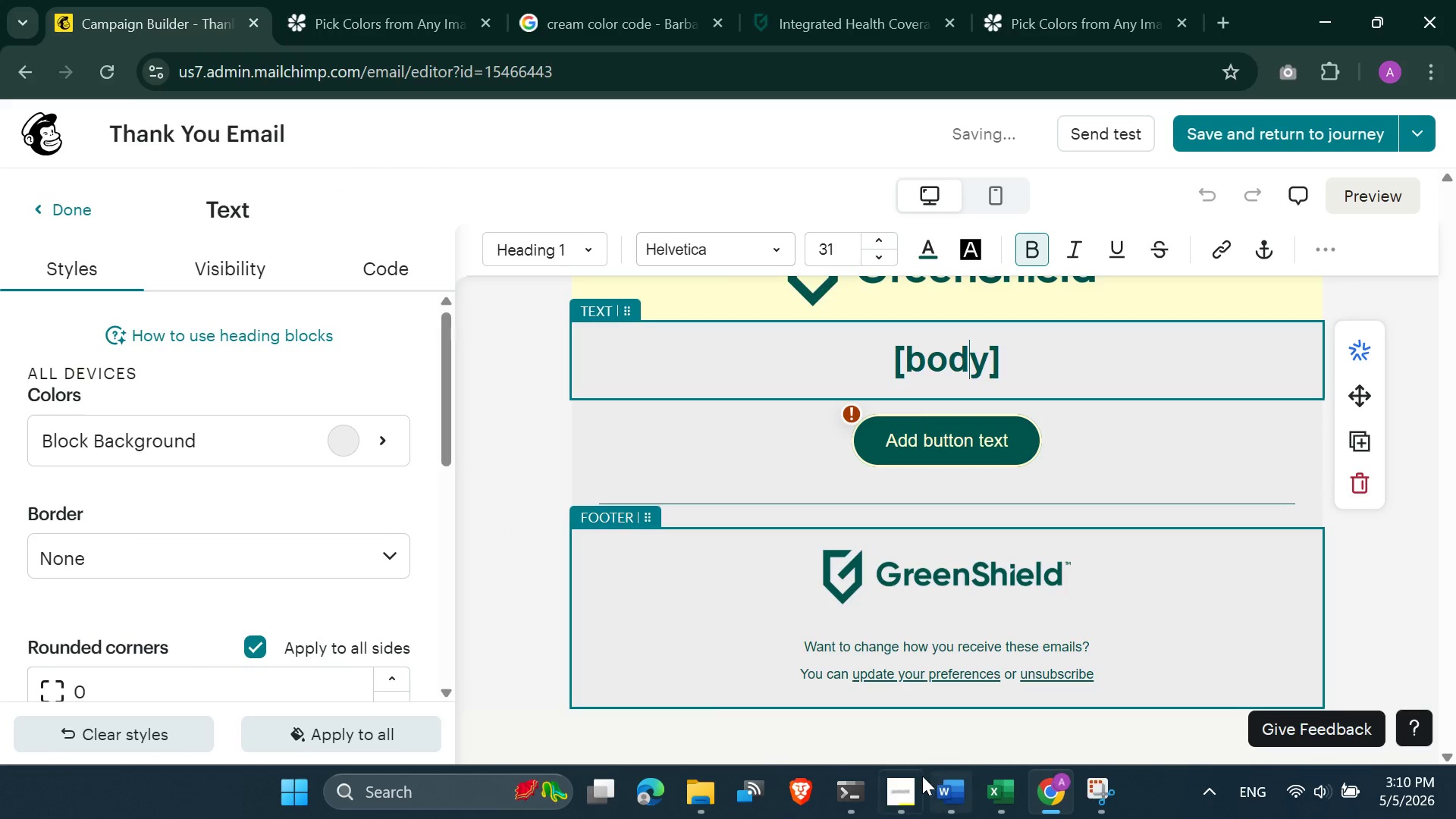 
left_click([950, 810])
 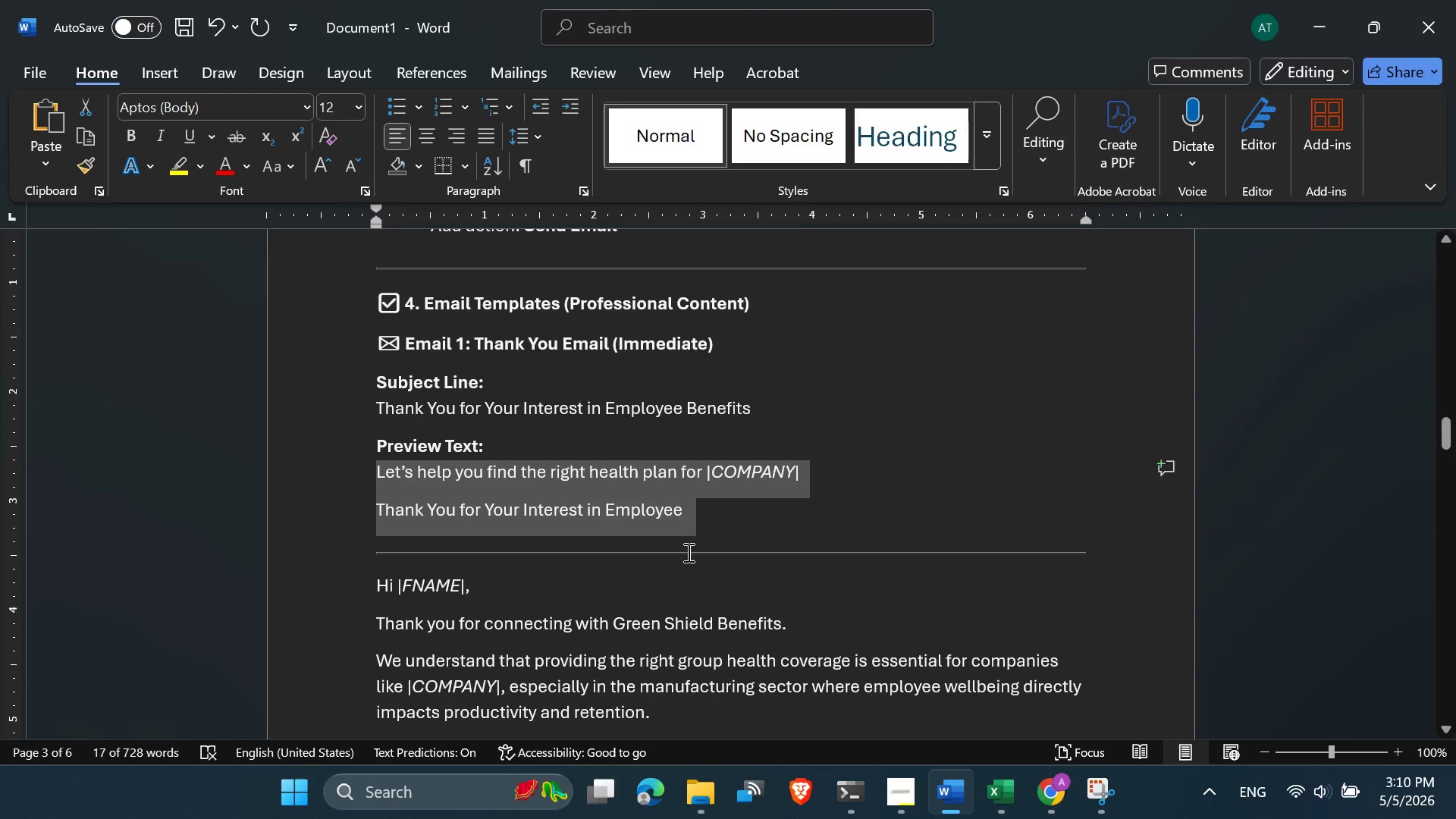 
left_click([675, 544])
 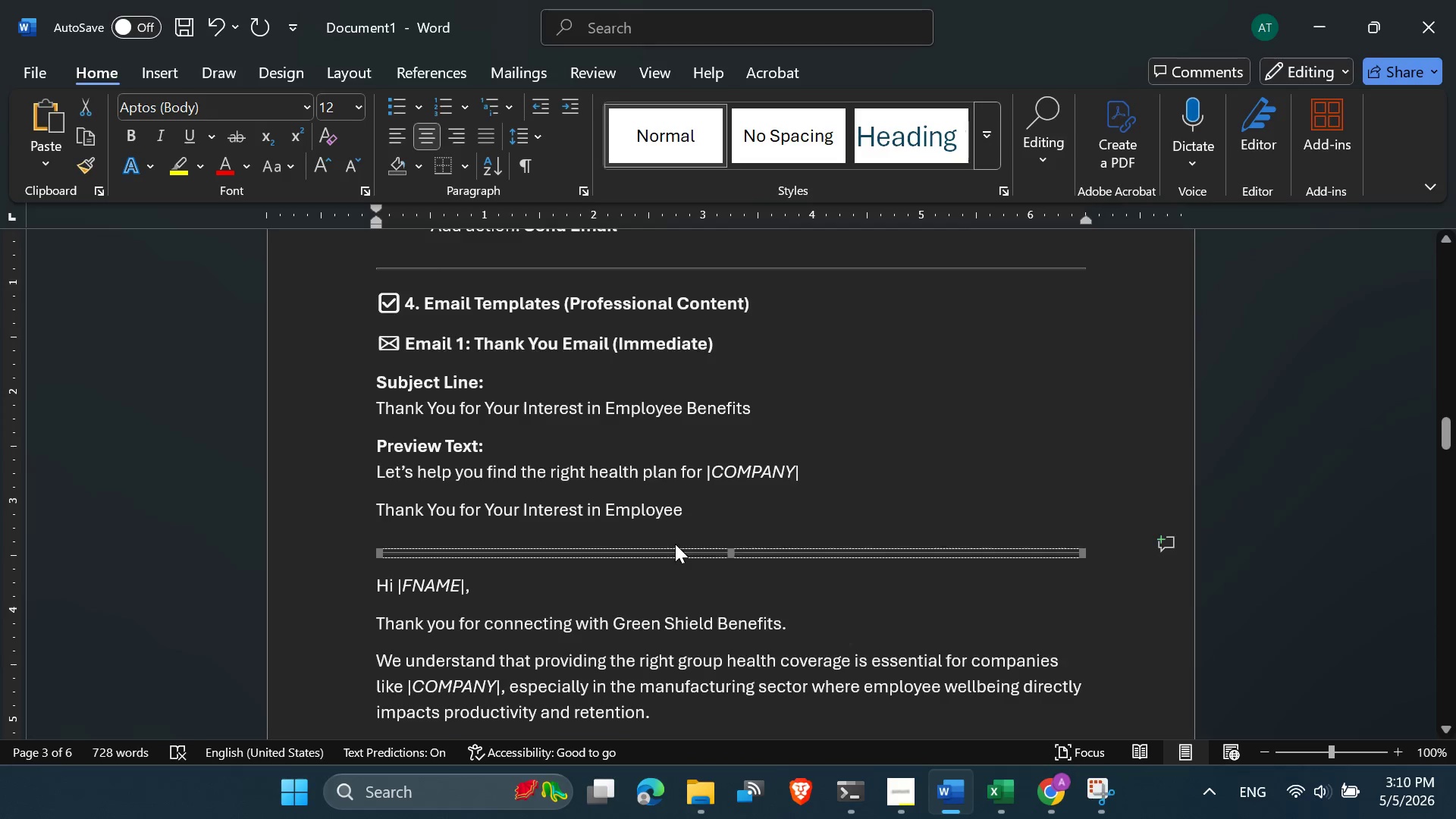 
scroll: coordinate [675, 544], scroll_direction: down, amount: 2.0
 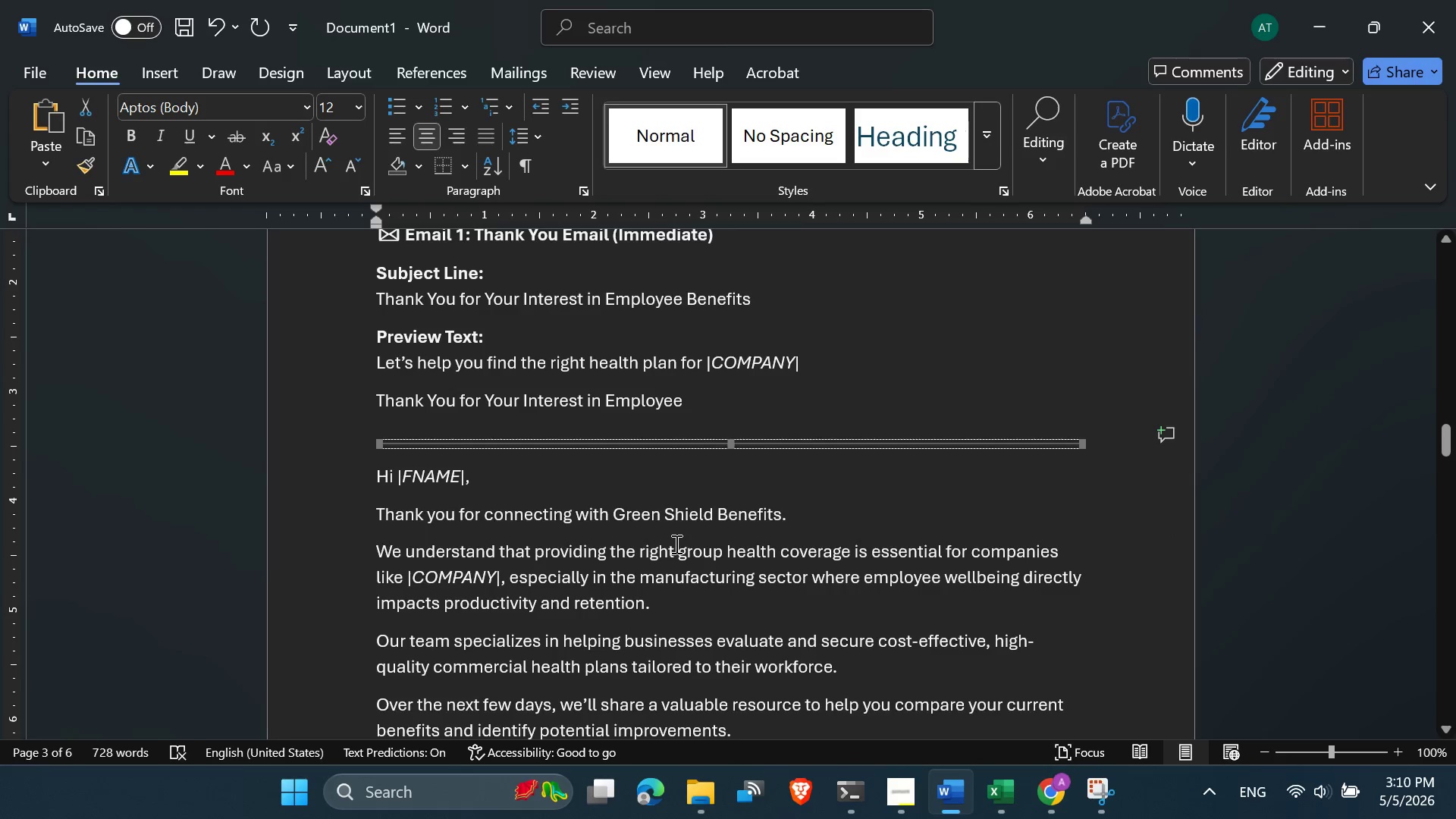 
left_click([675, 544])
 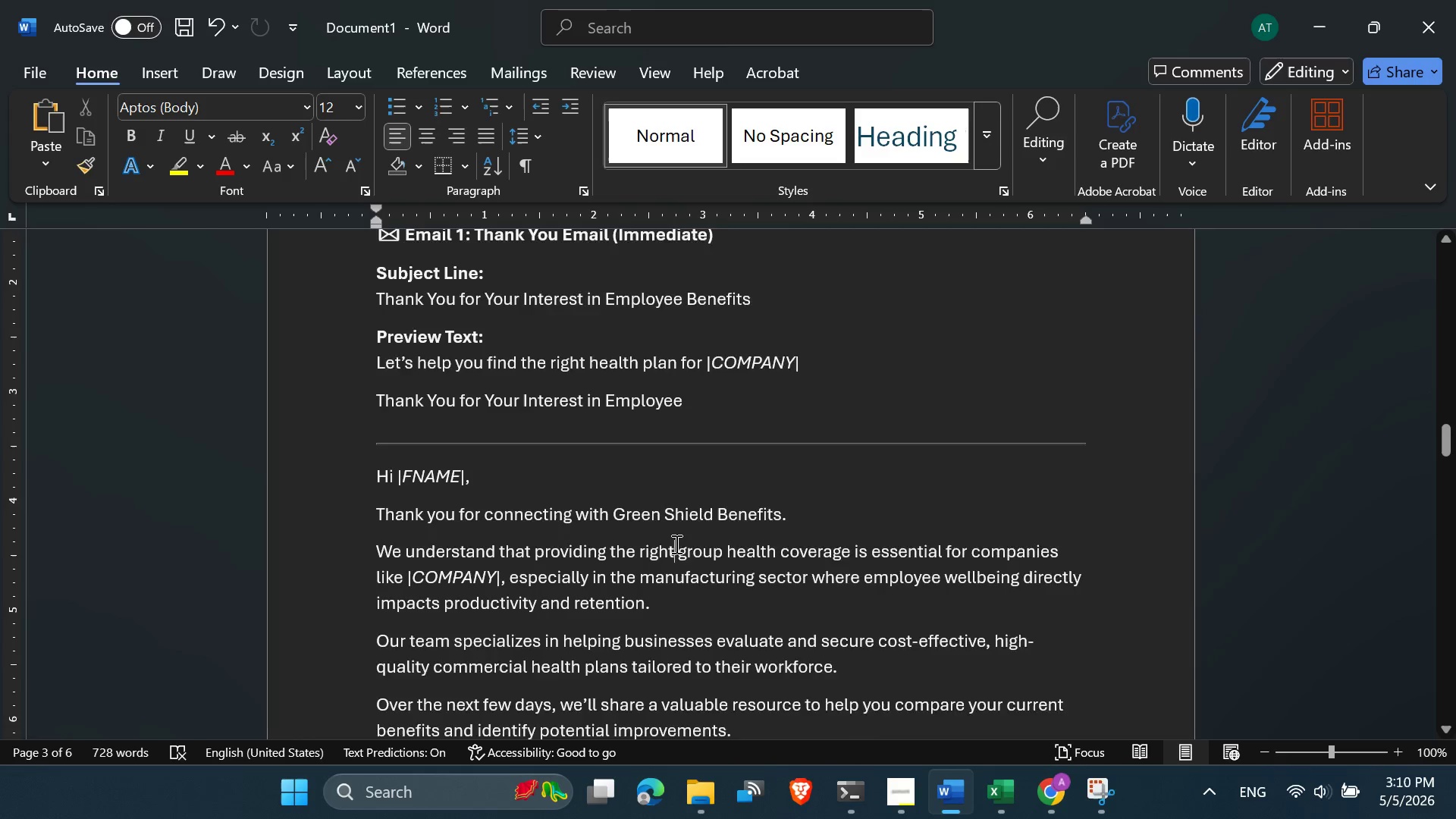 
scroll: coordinate [675, 545], scroll_direction: down, amount: 5.0
 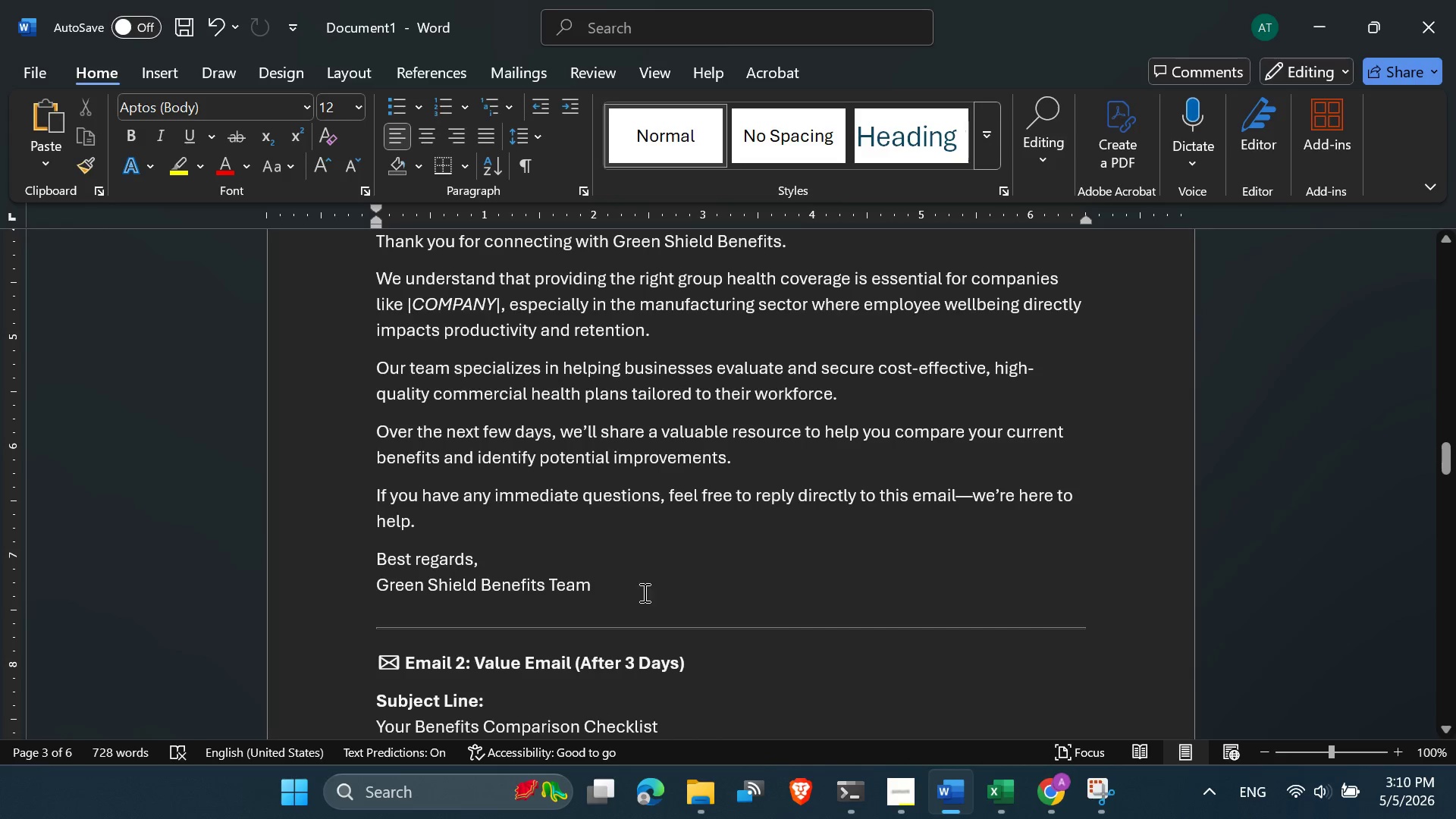 
left_click_drag(start_coordinate=[626, 579], to_coordinate=[375, 310])
 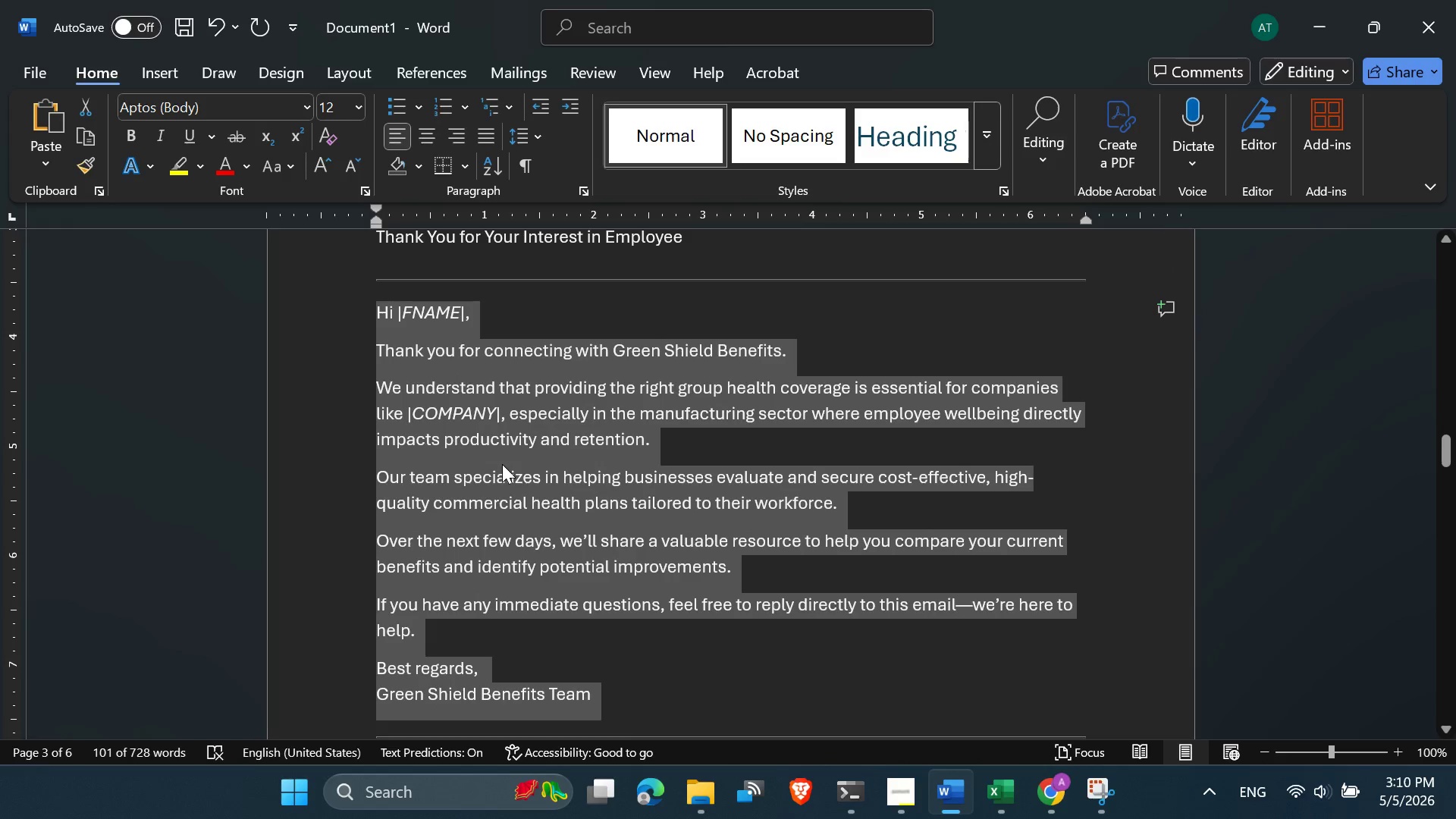 
key(Control+C)
 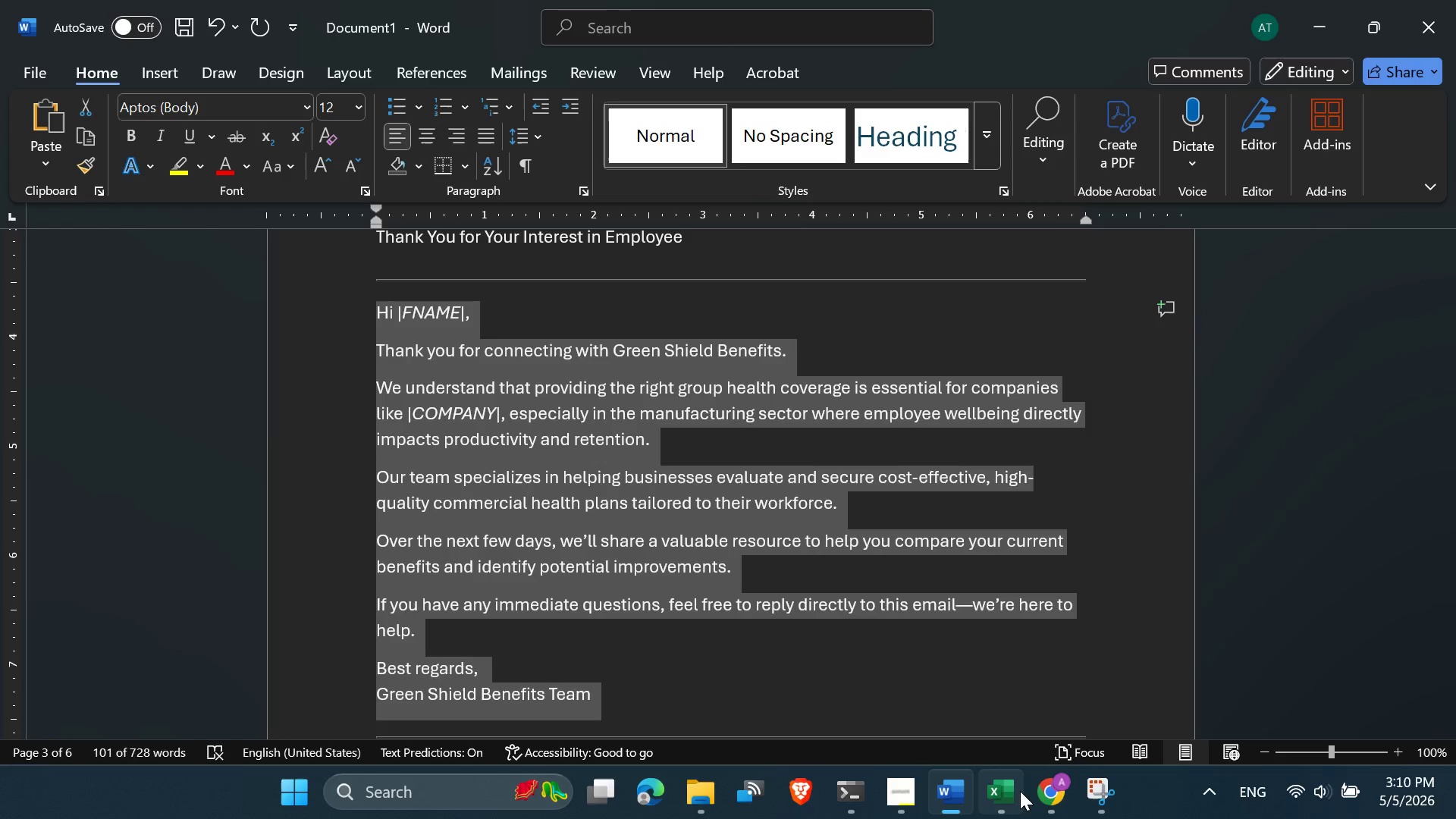 
left_click([1044, 803])
 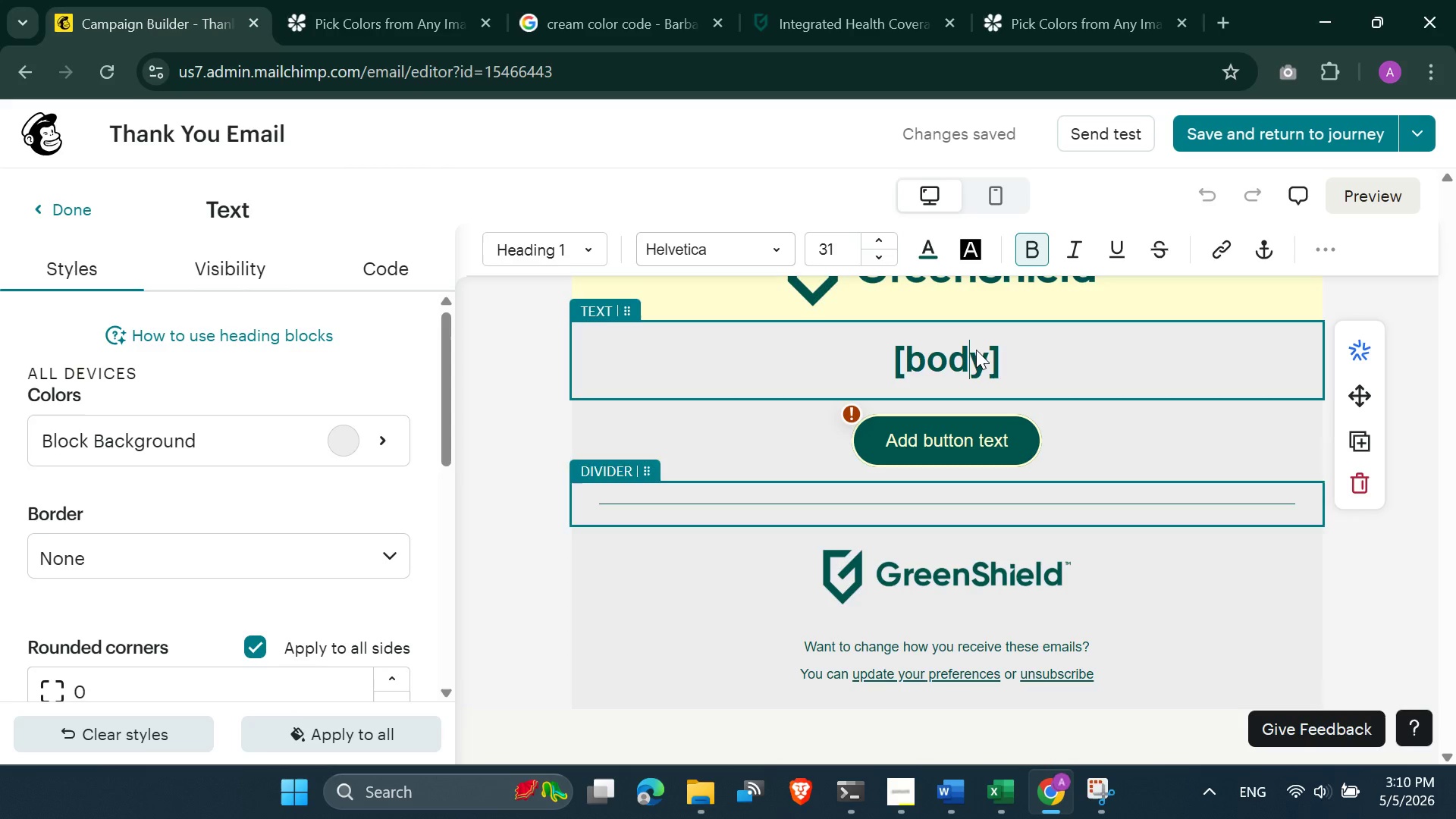 
key(Control+A)
 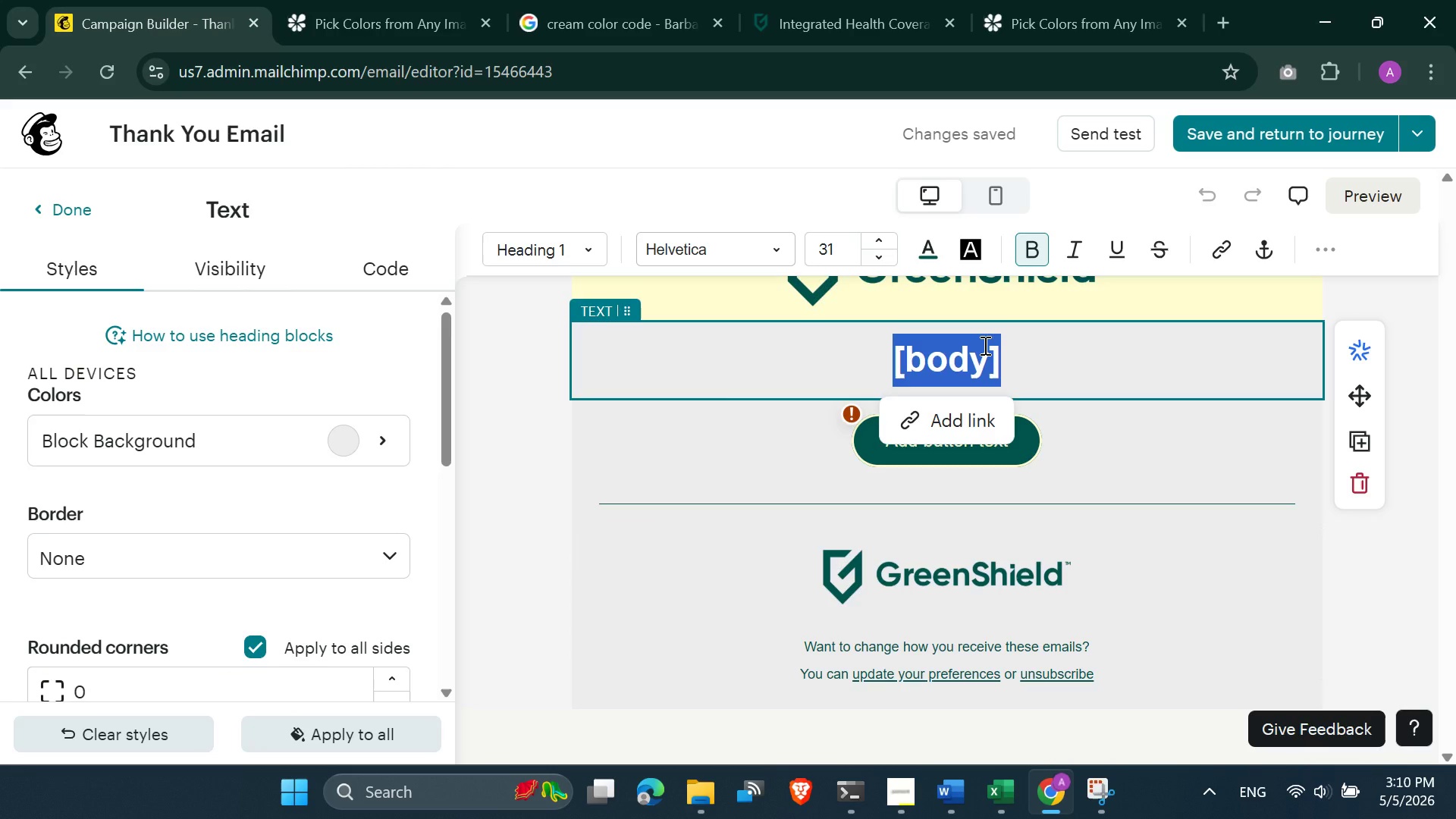 
key(Control+V)
 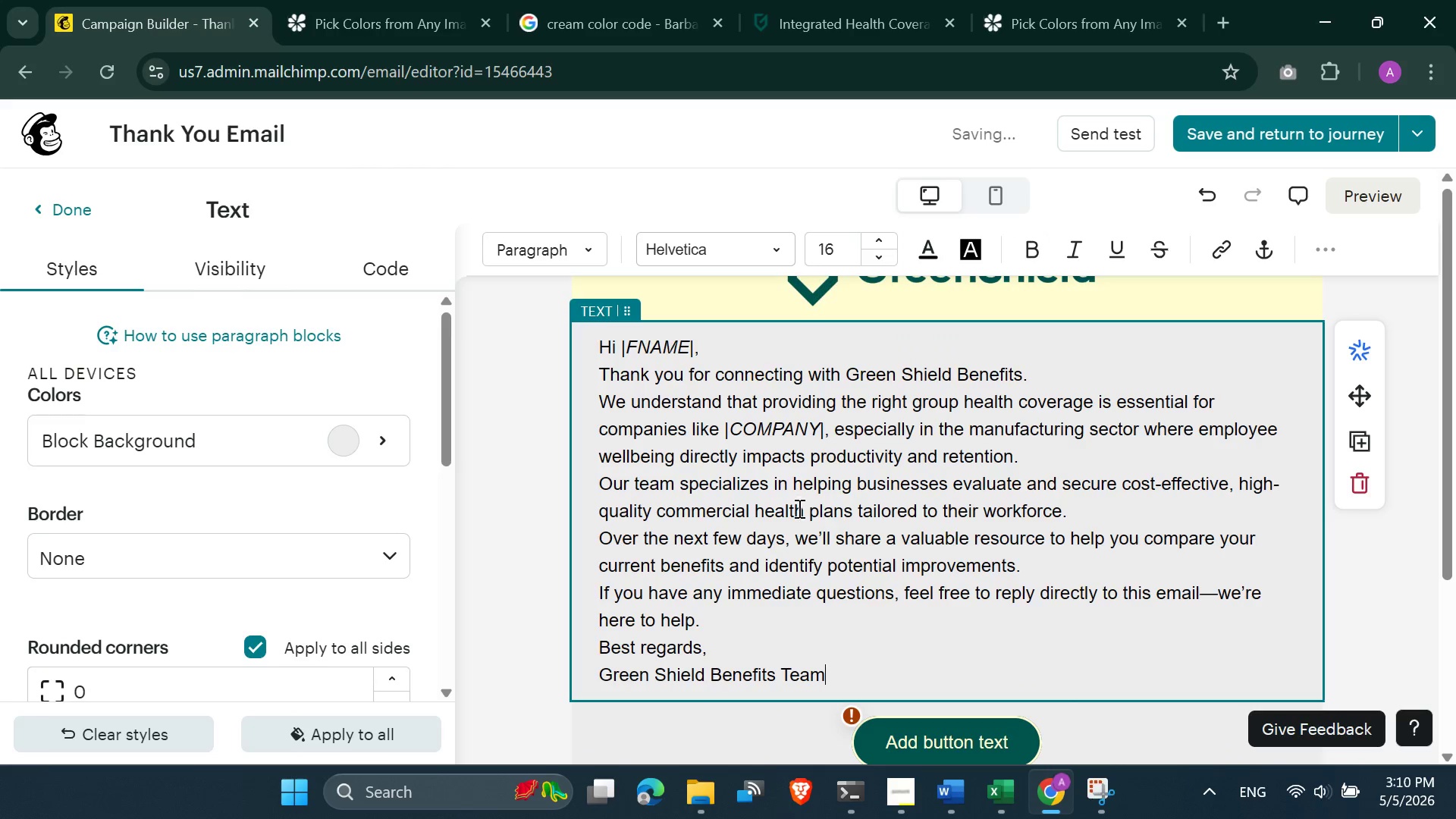 
left_click([798, 508])
 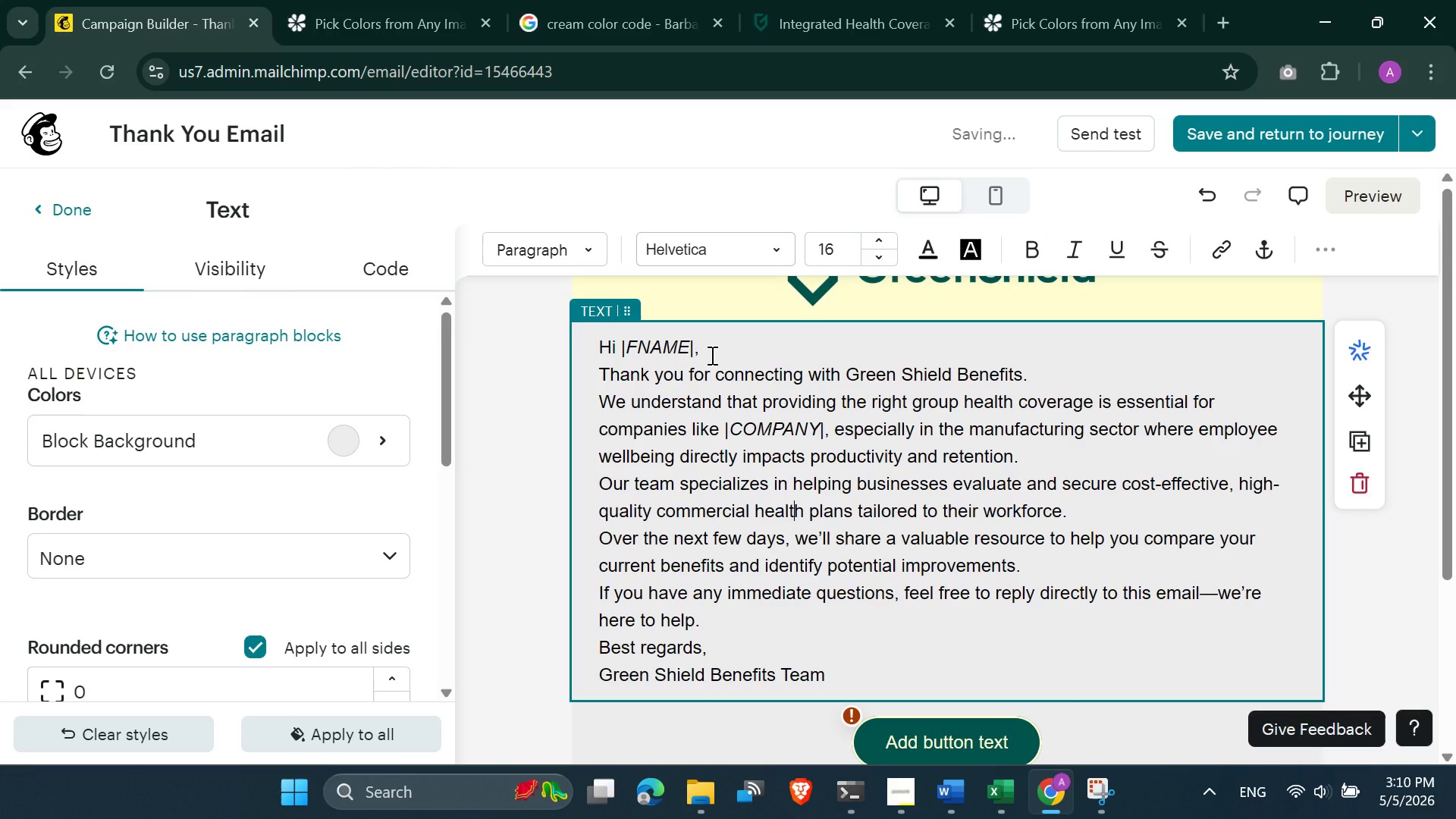 
left_click([711, 355])
 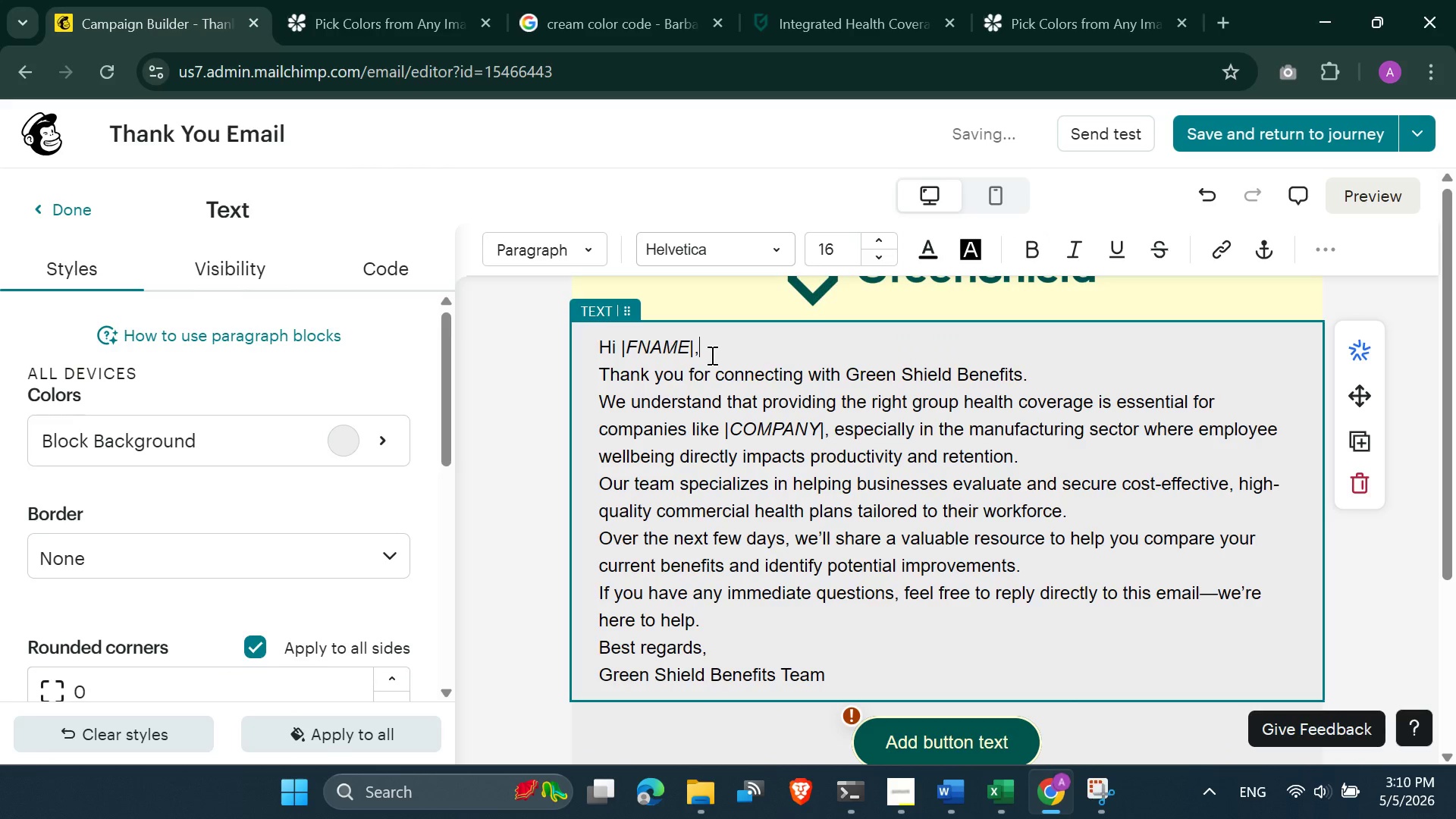 
key(Delete)
 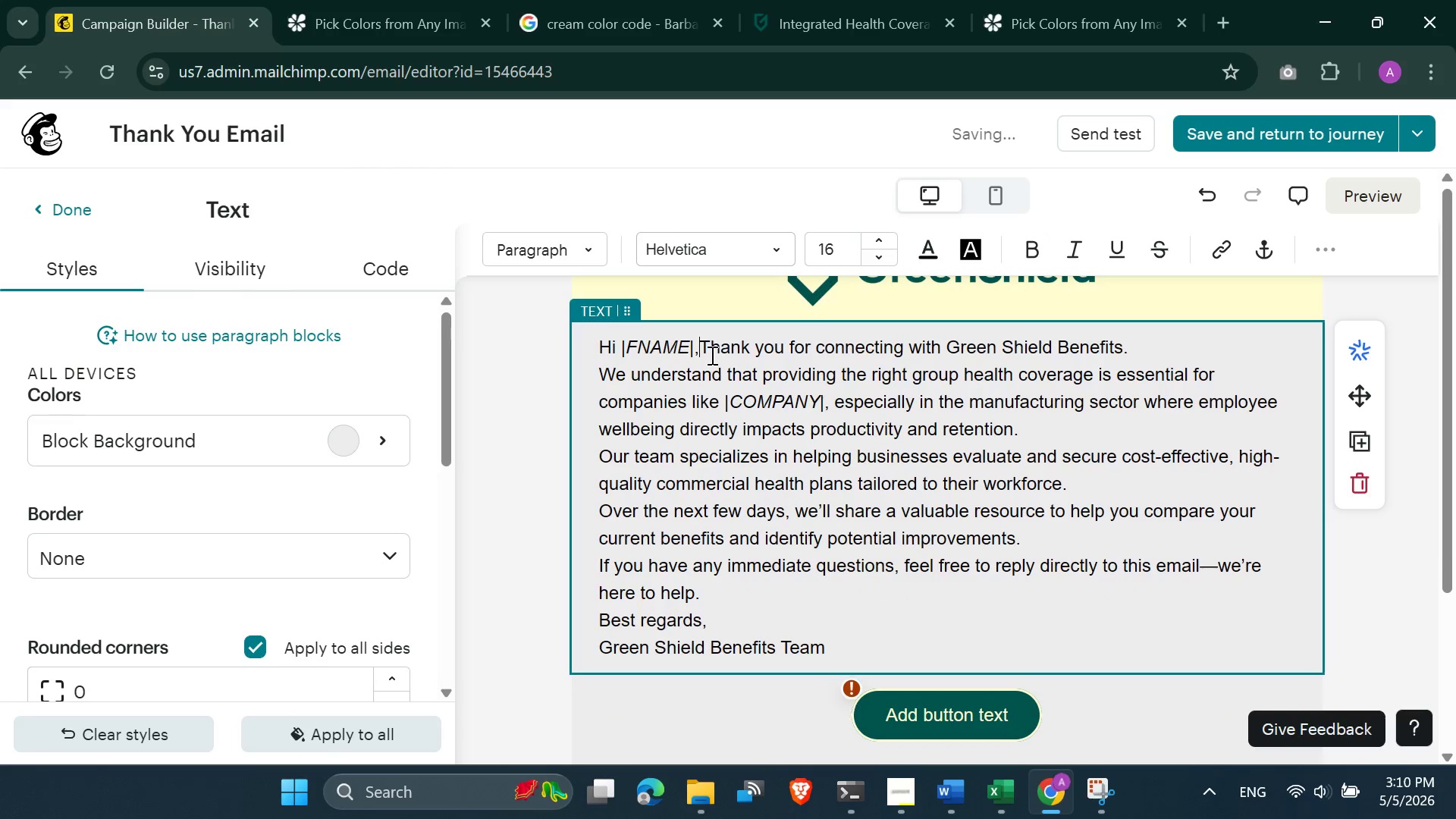 
key(Enter)
 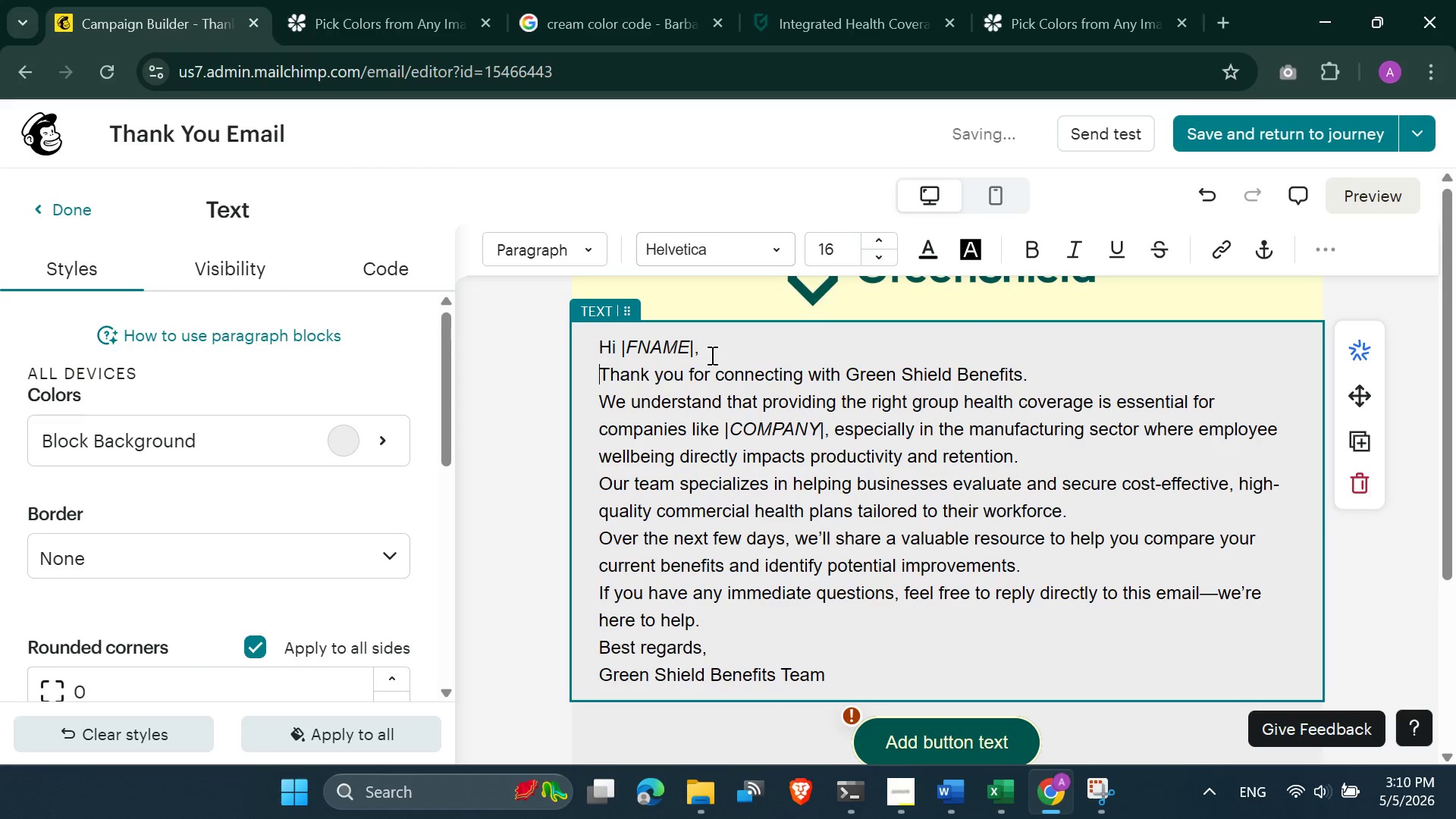 
left_click([716, 375])
 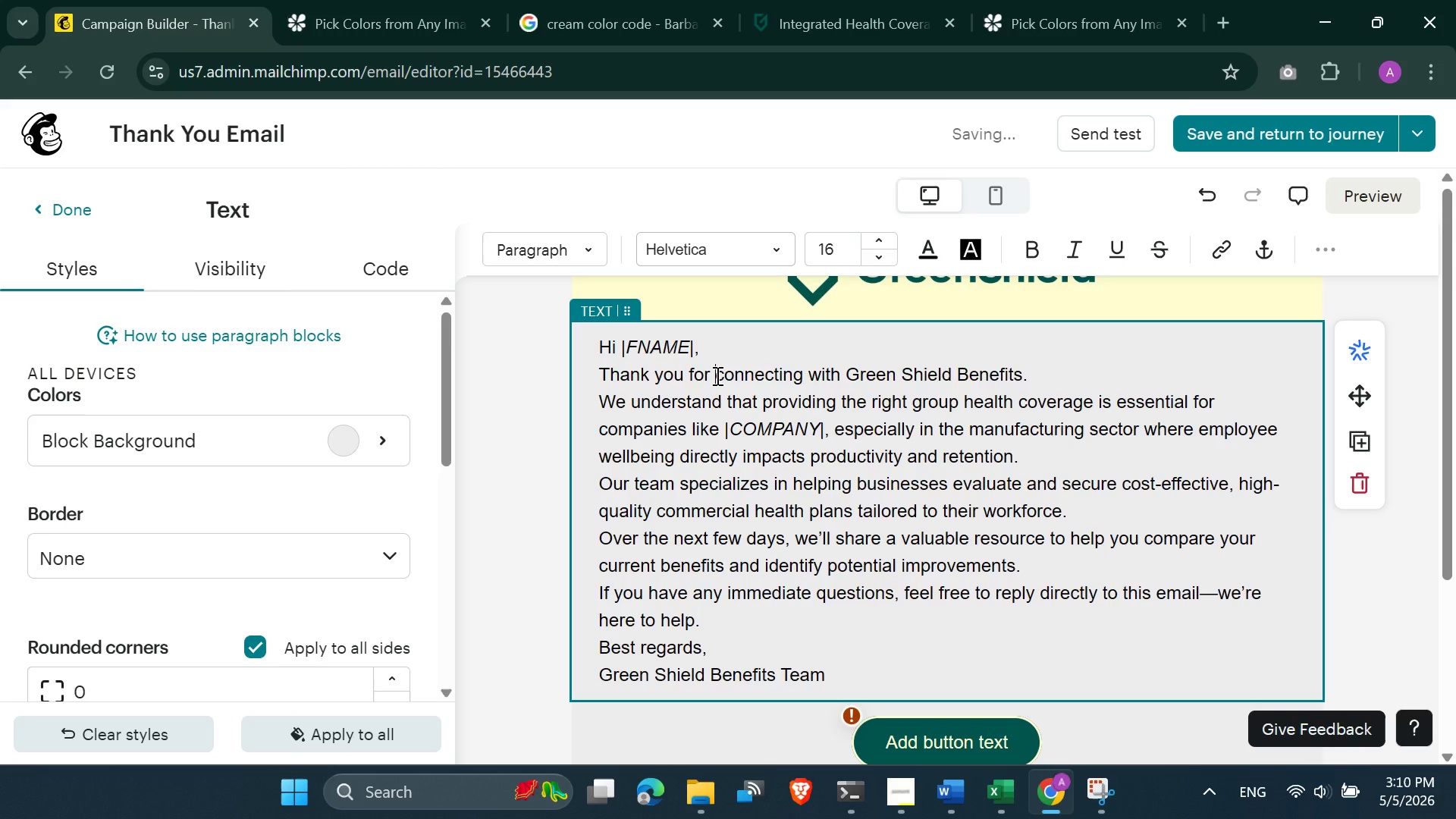 
key(Control+A)
 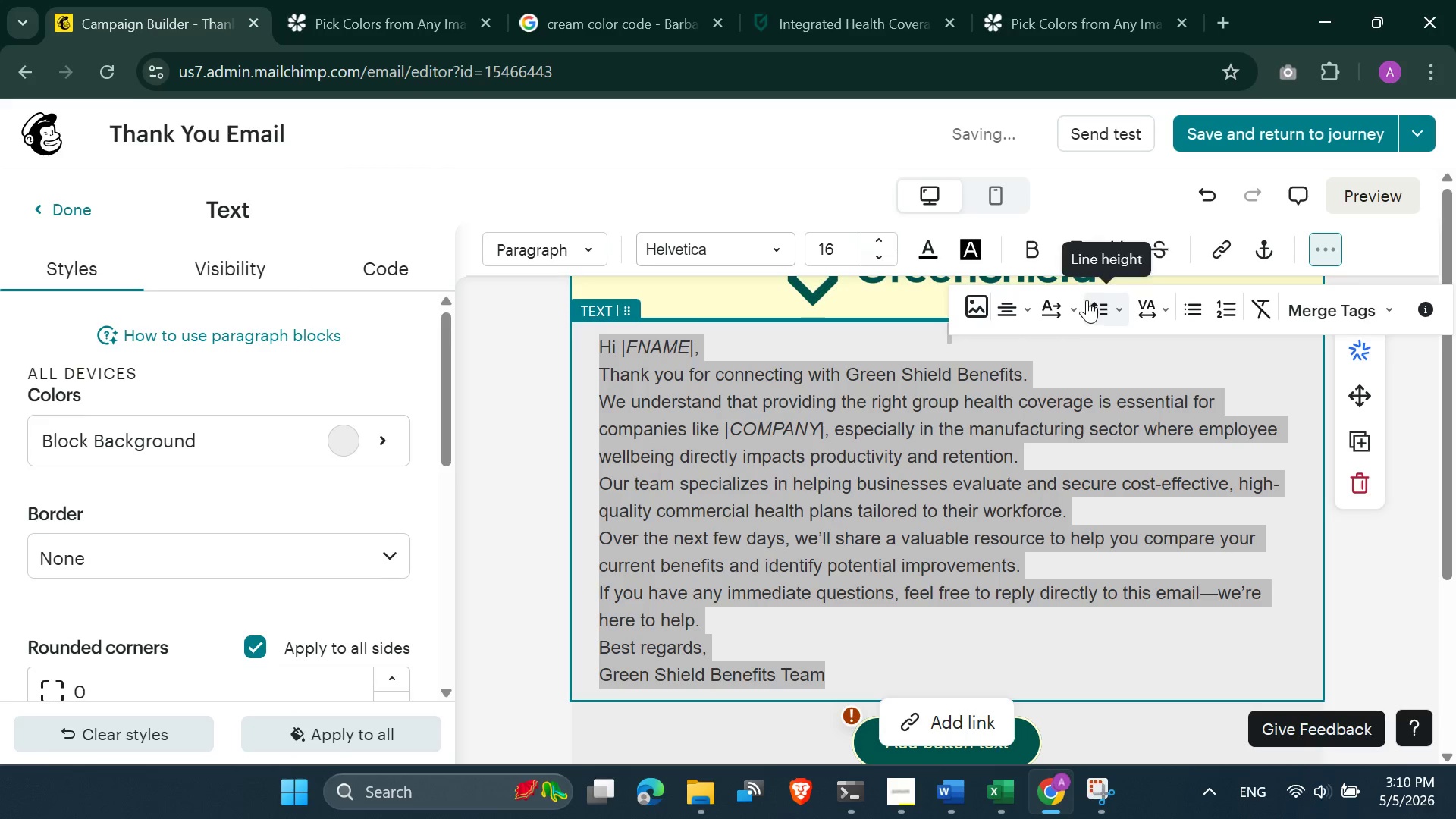 
left_click([1127, 318])
 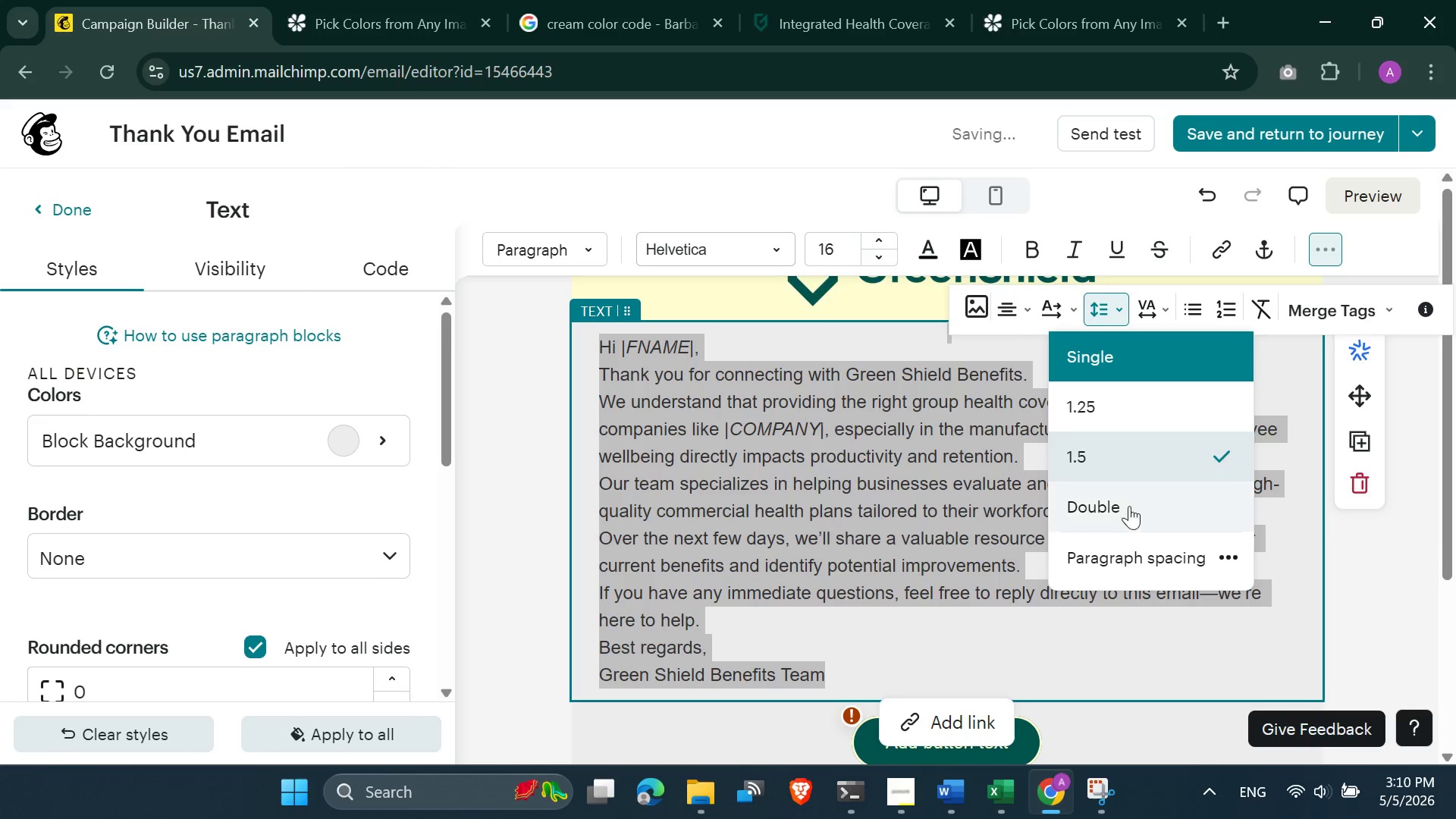 
left_click([1136, 551])
 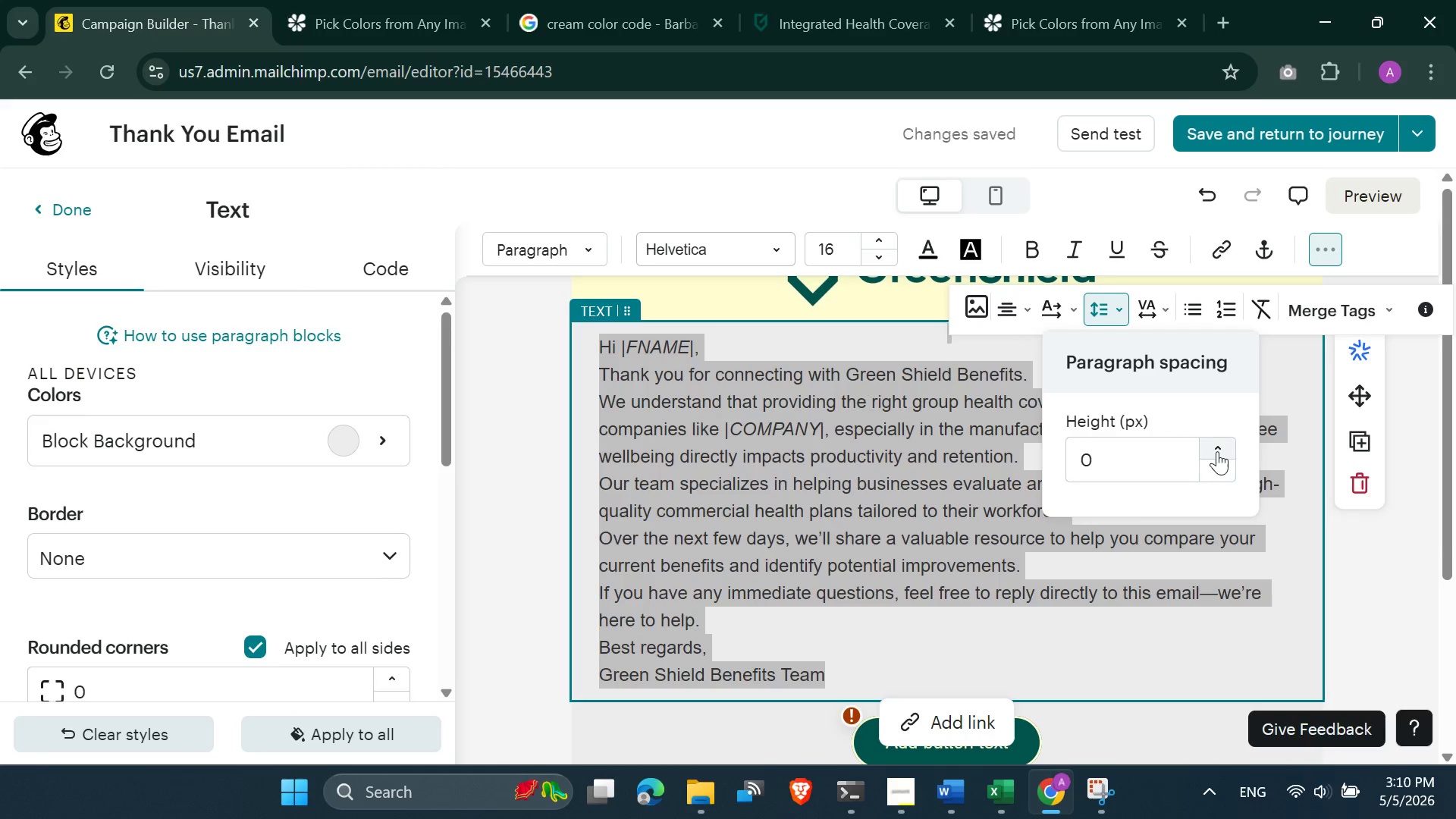 
double_click([1217, 450])
 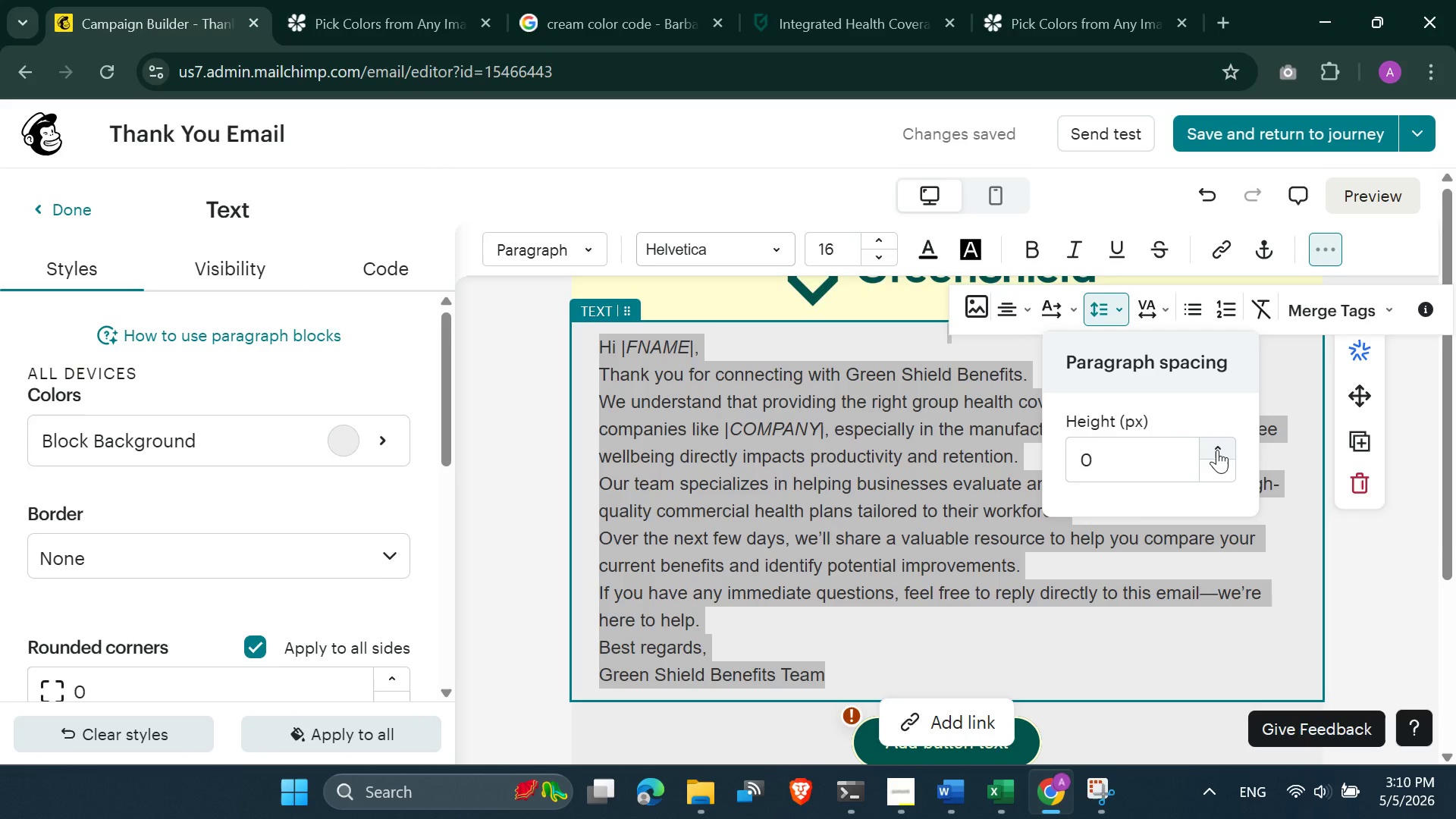 
triple_click([1217, 450])
 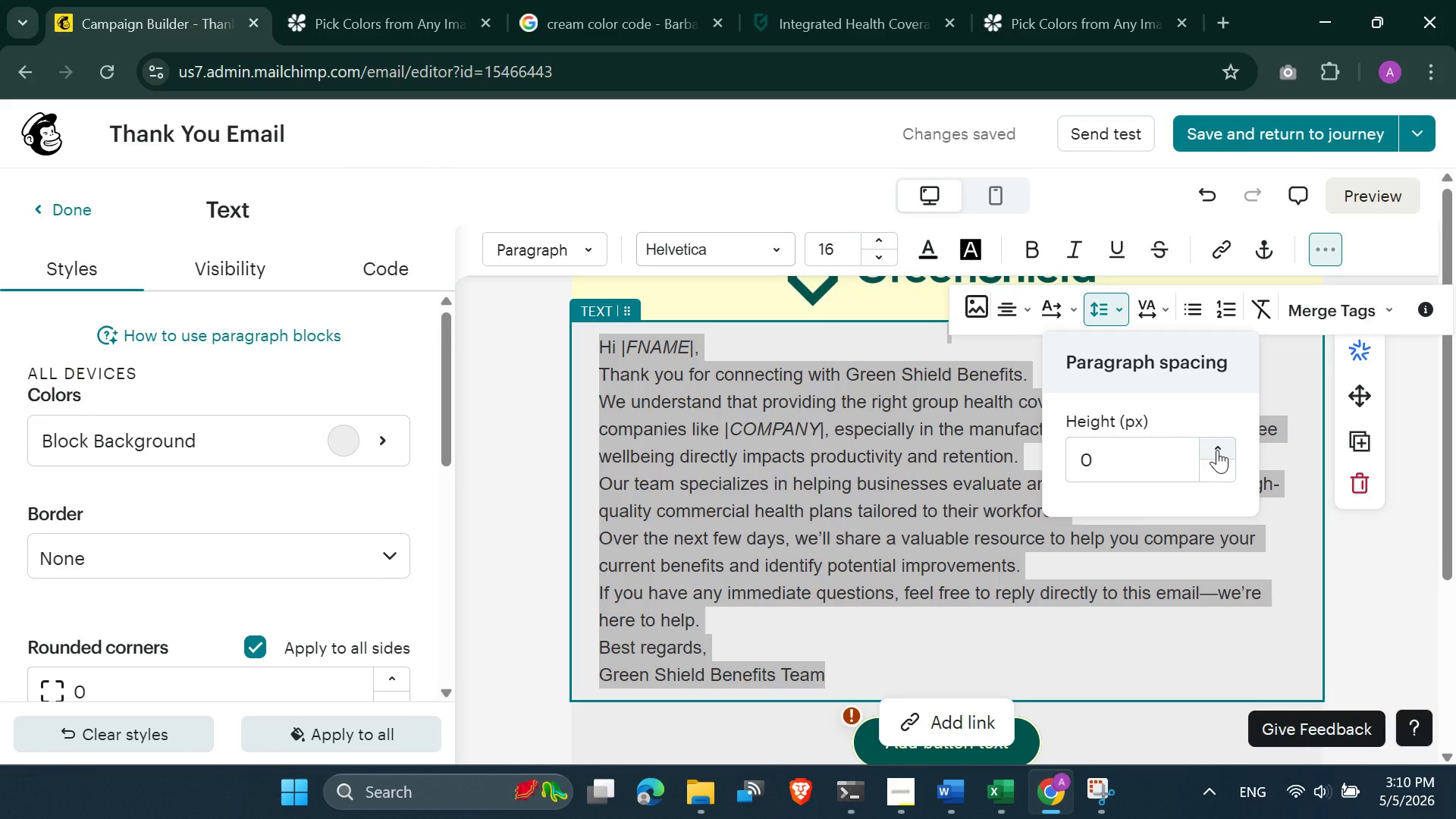 
triple_click([1217, 450])
 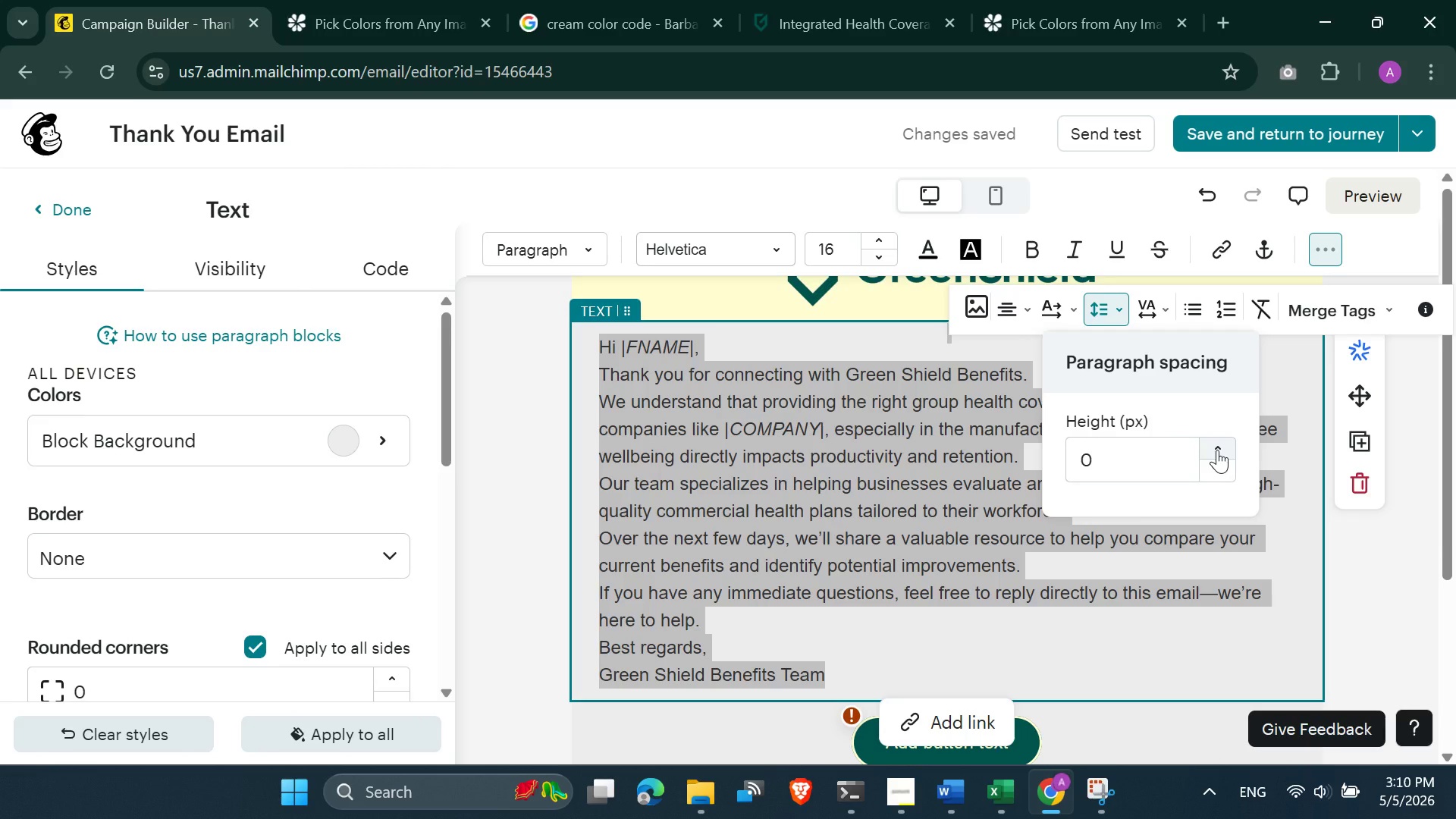 
triple_click([1217, 450])
 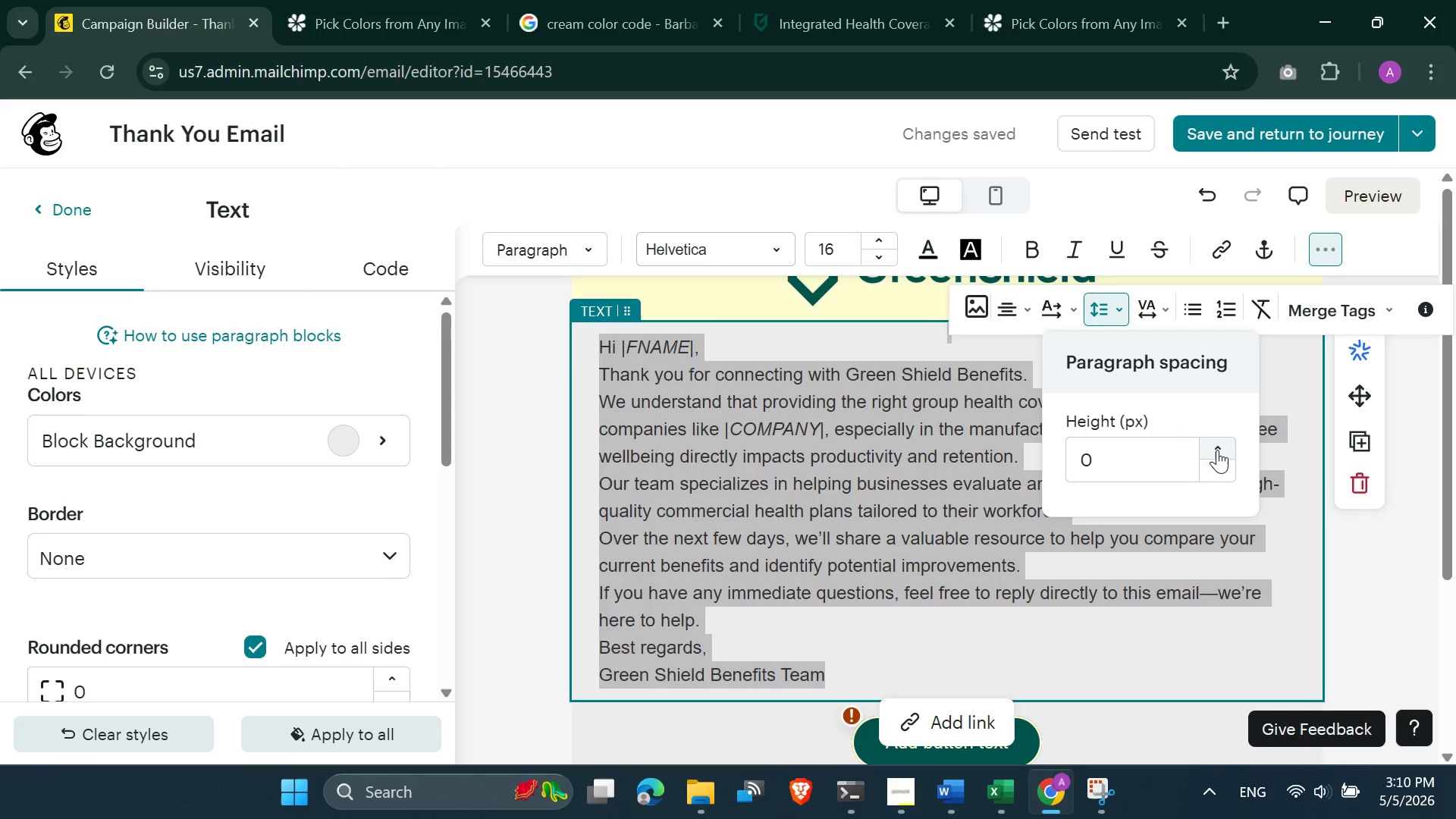 
triple_click([1217, 450])
 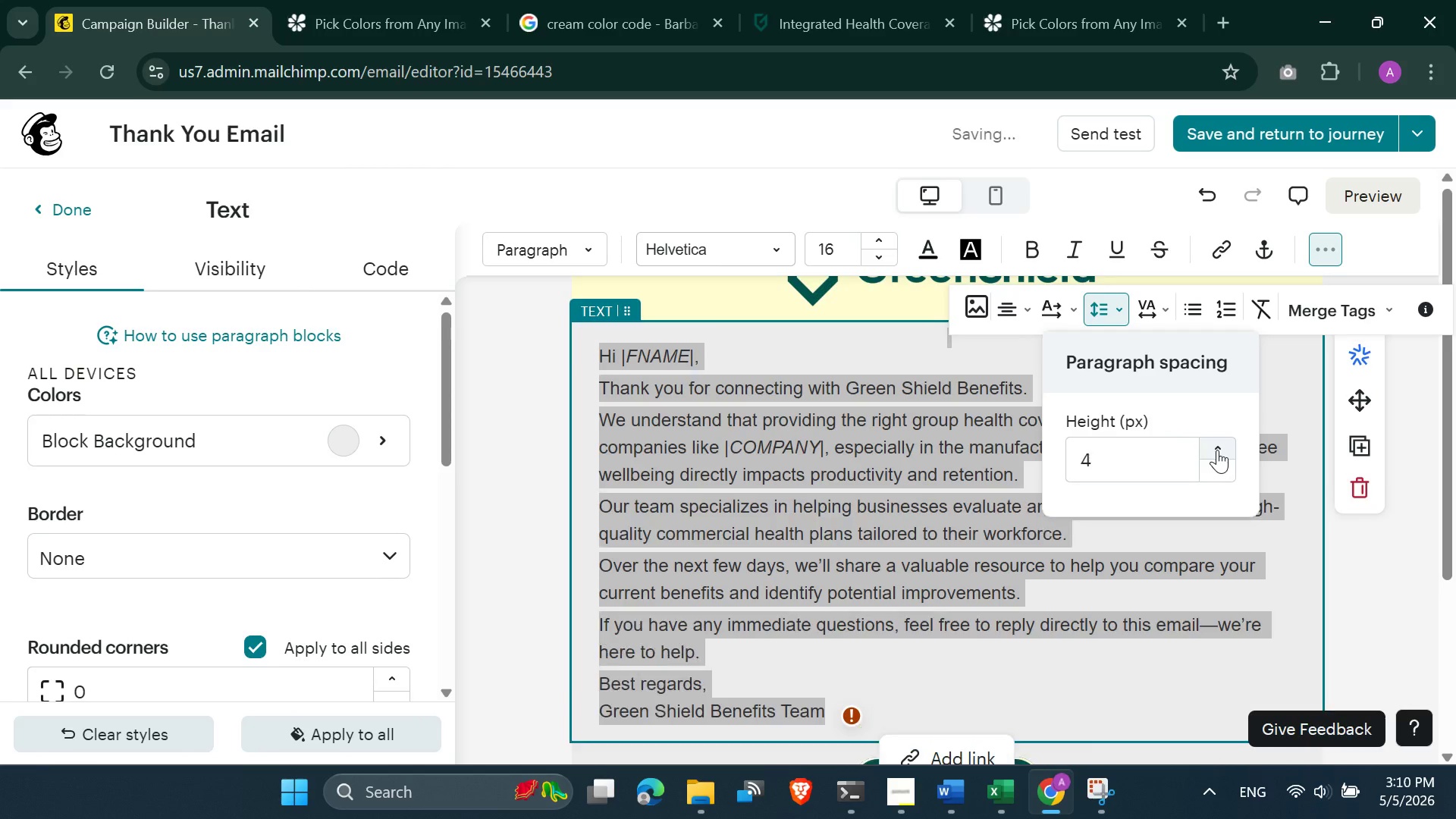 
triple_click([1217, 450])
 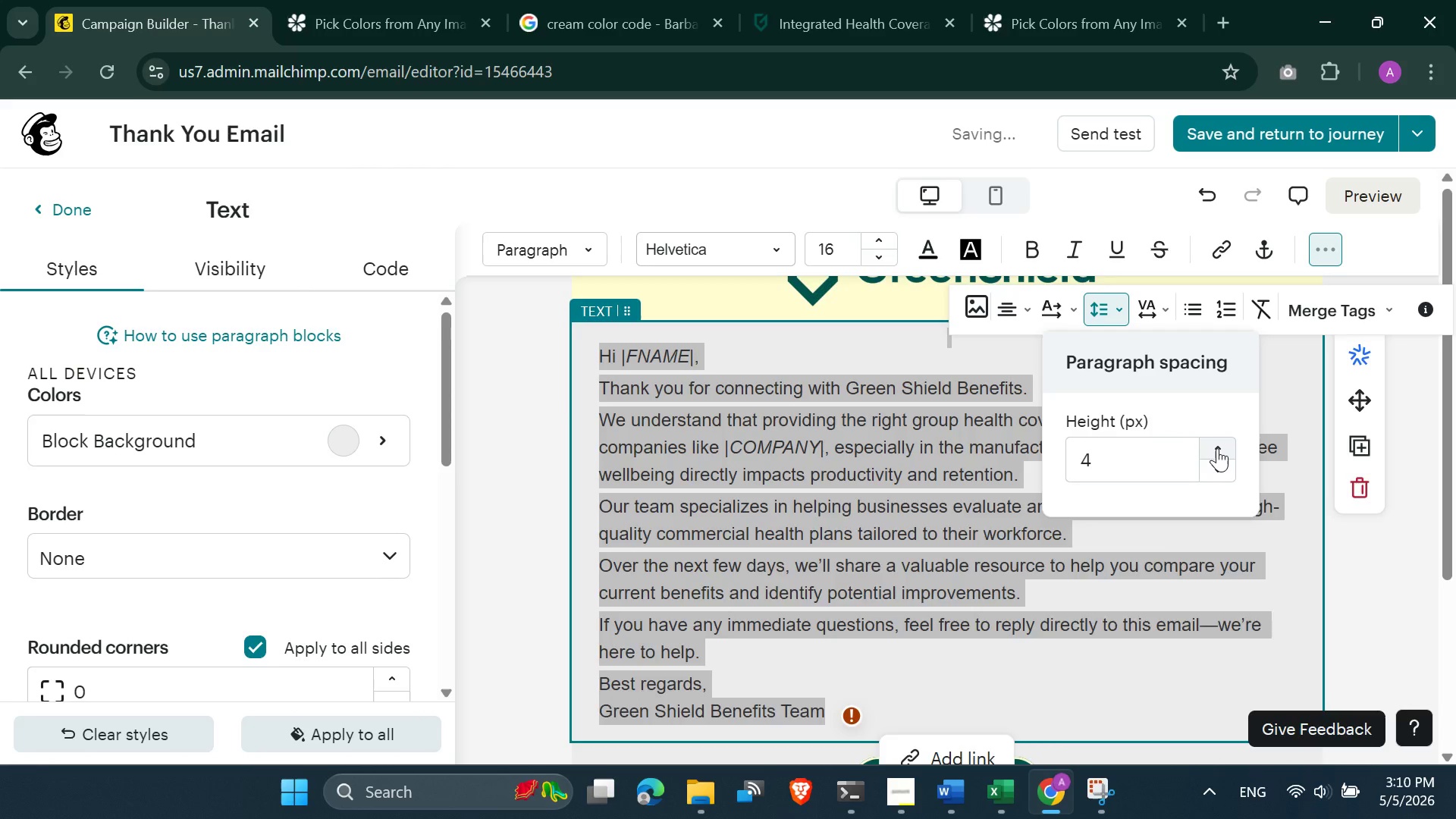 
triple_click([1217, 448])
 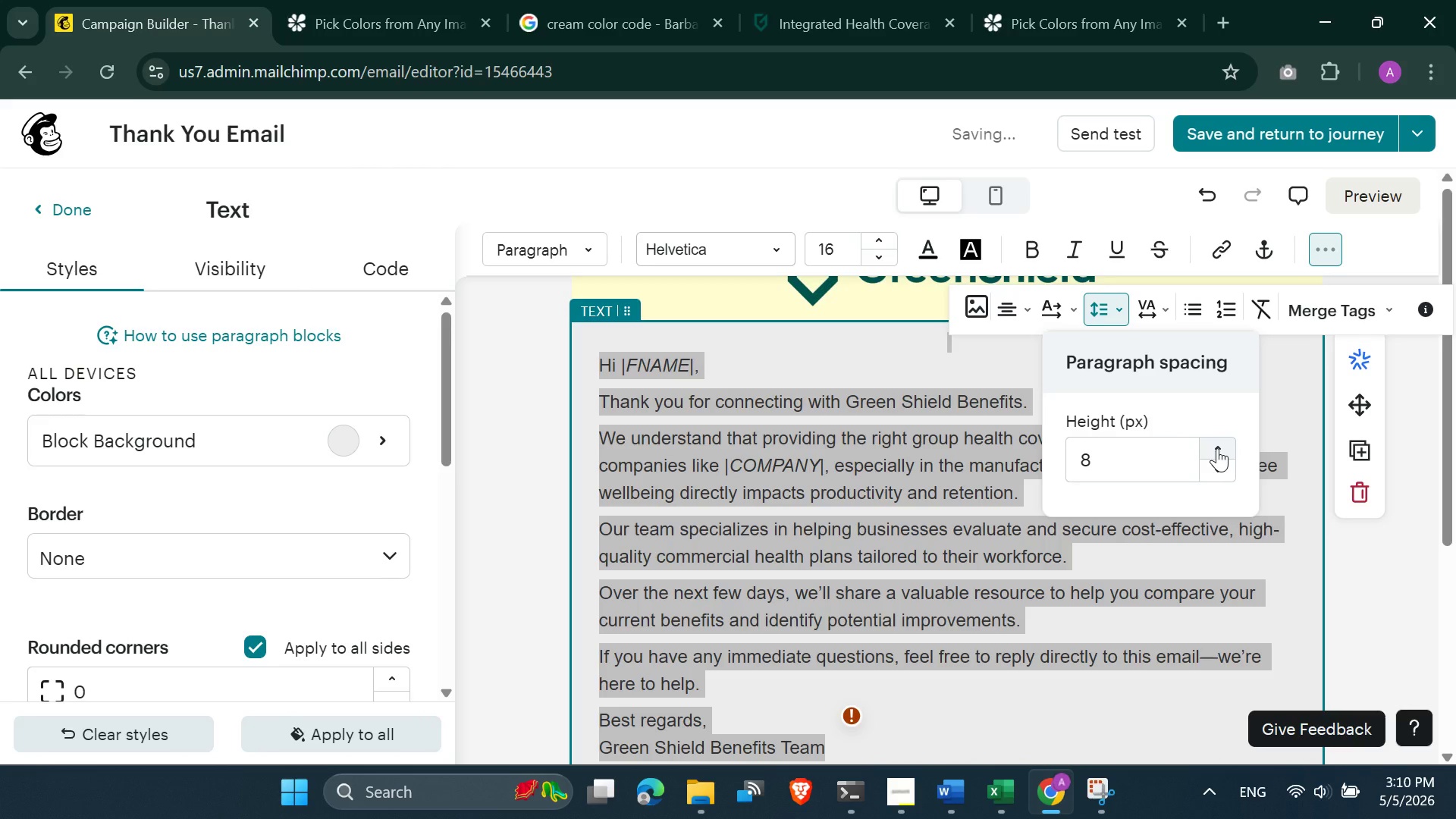 
double_click([1217, 448])
 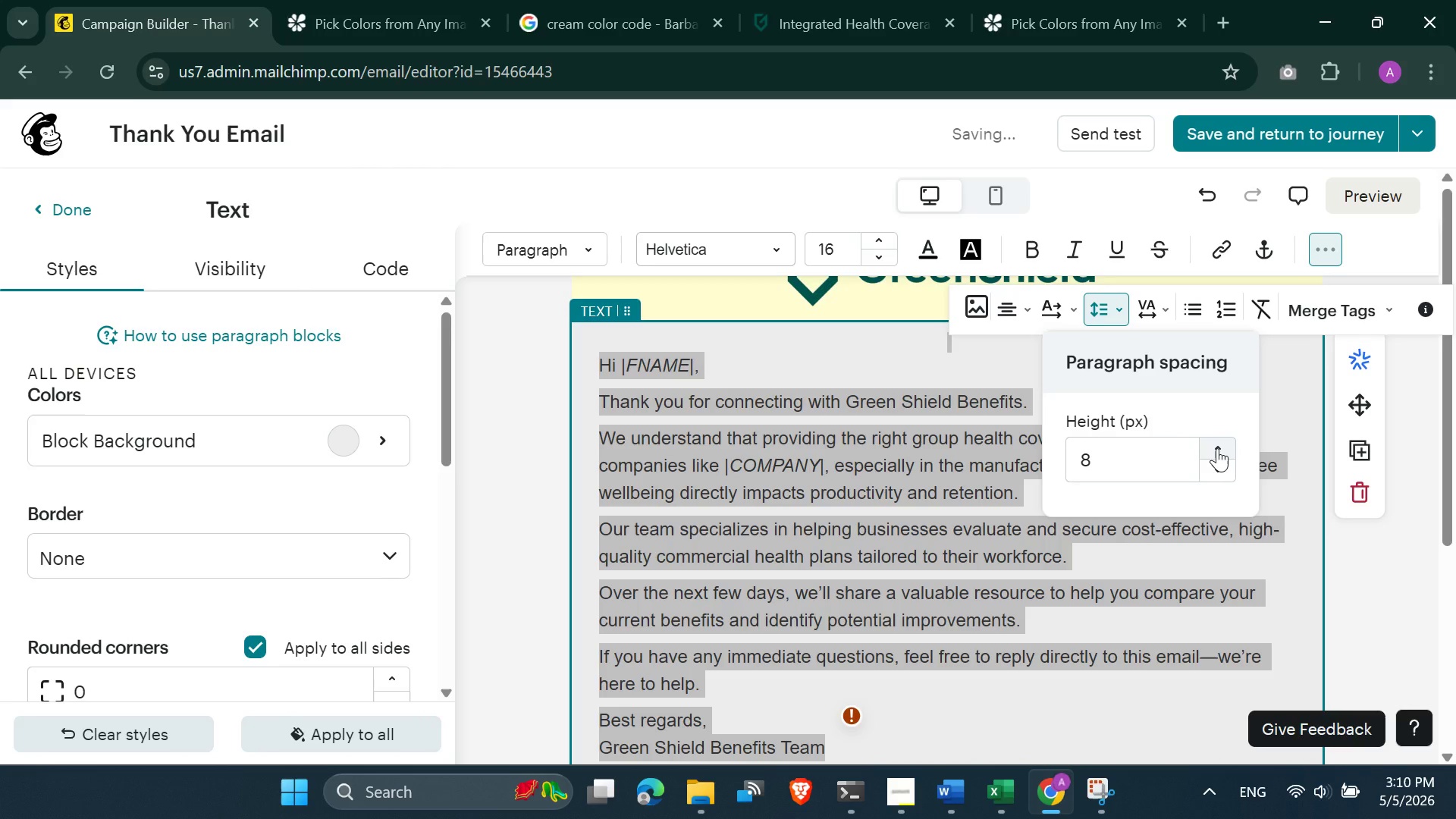 
triple_click([1217, 448])
 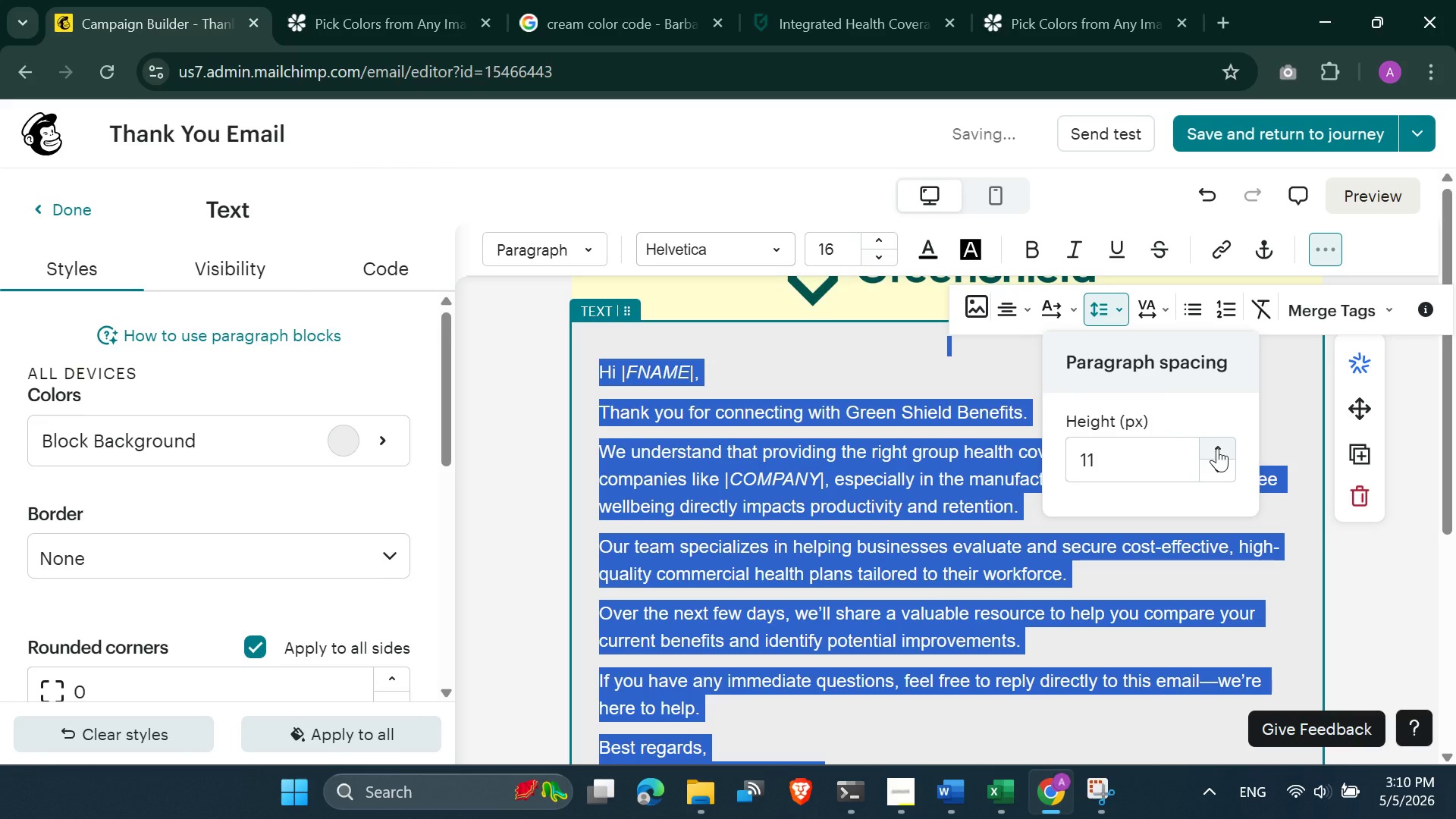 
left_click([1213, 459])
 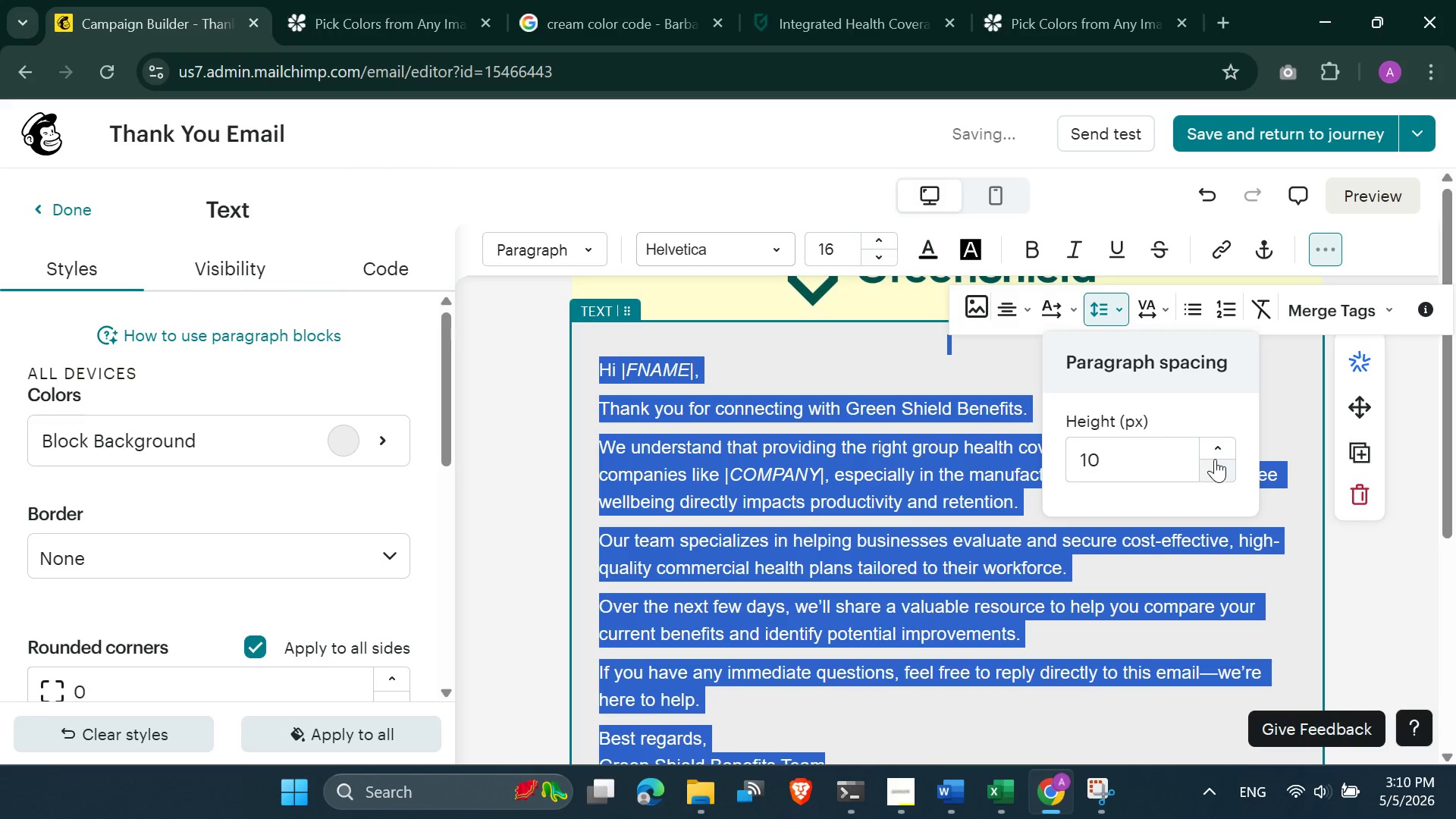 
double_click([1219, 441])
 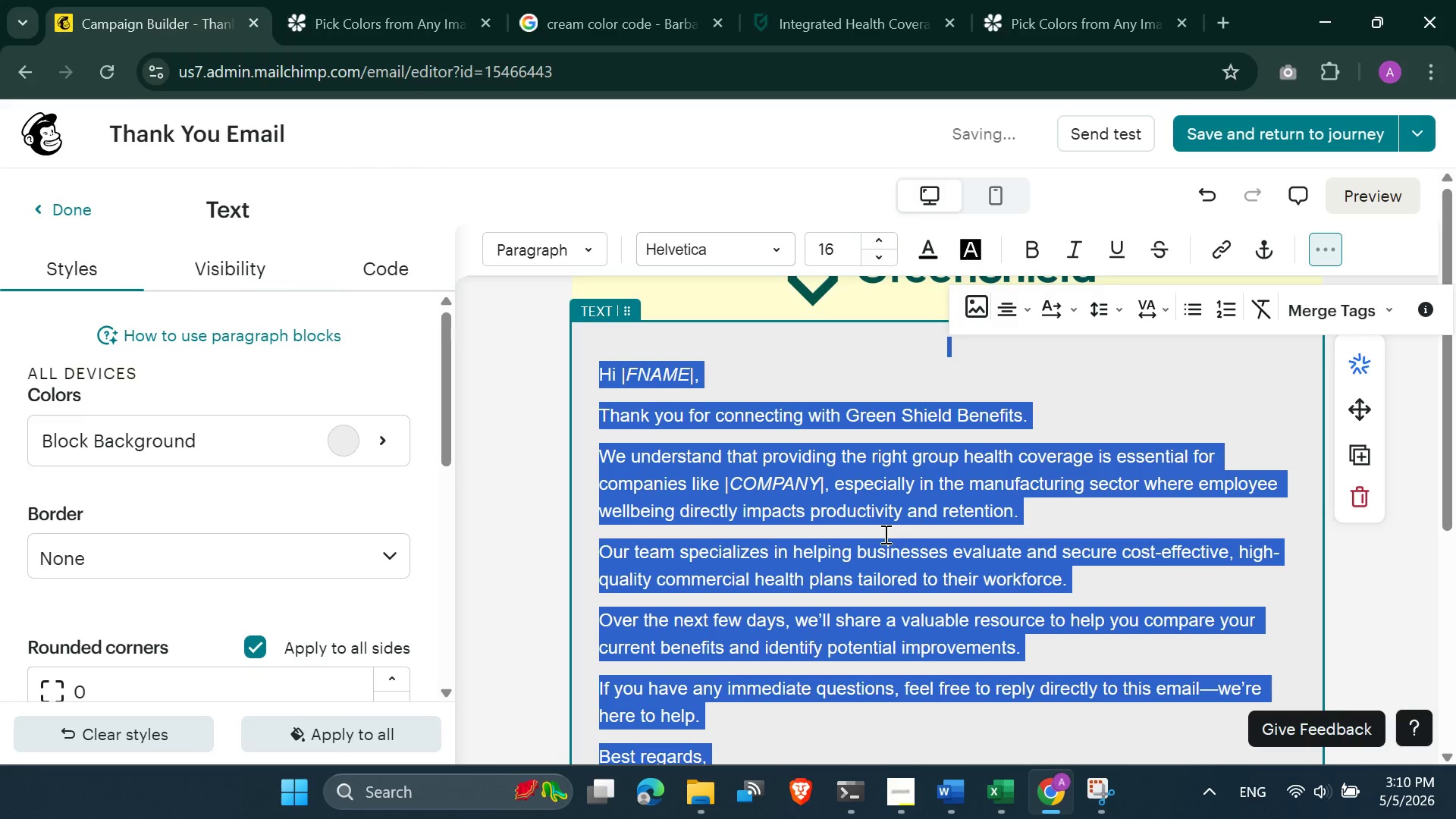 
left_click([886, 534])
 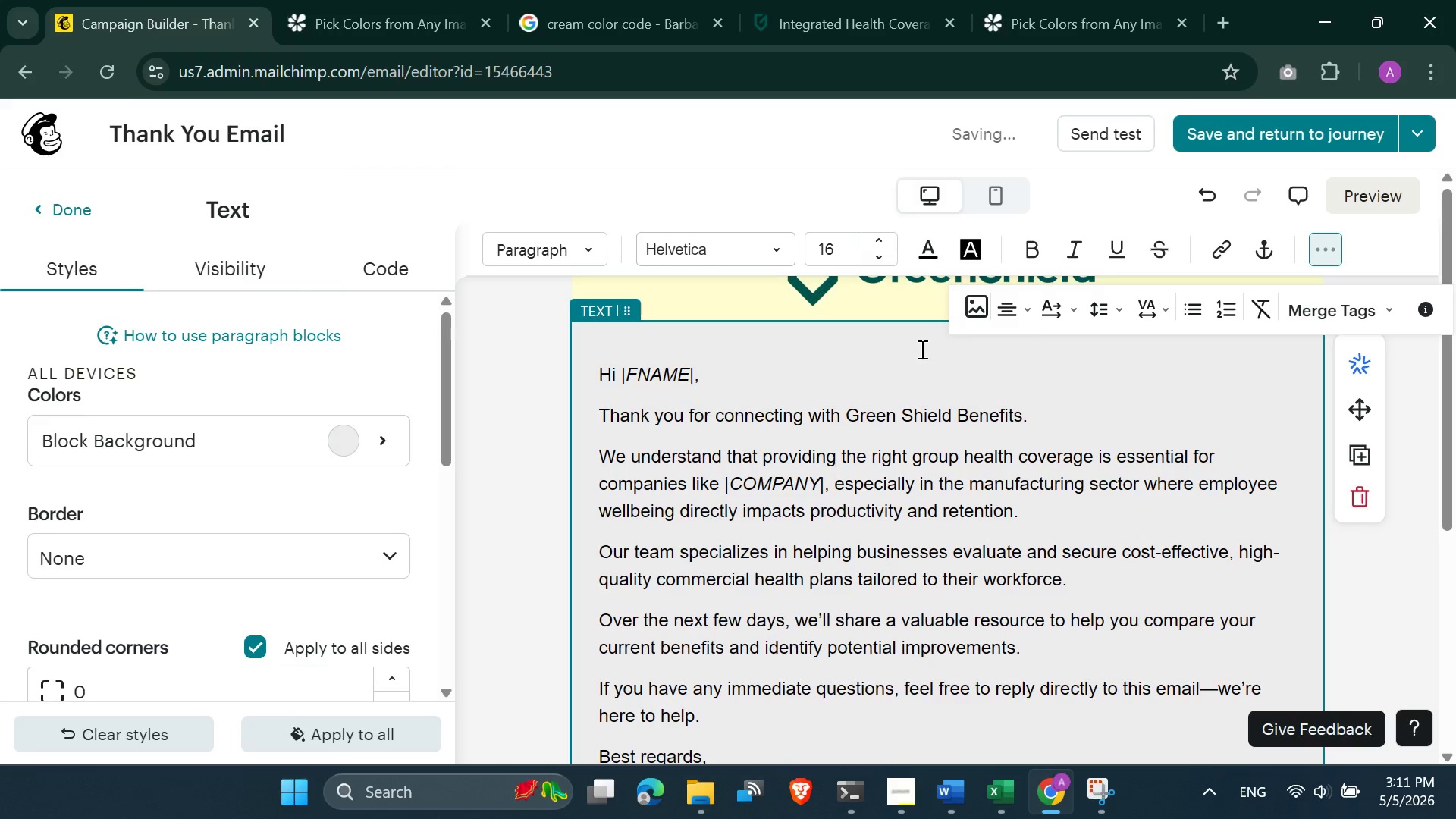 
left_click([923, 344])
 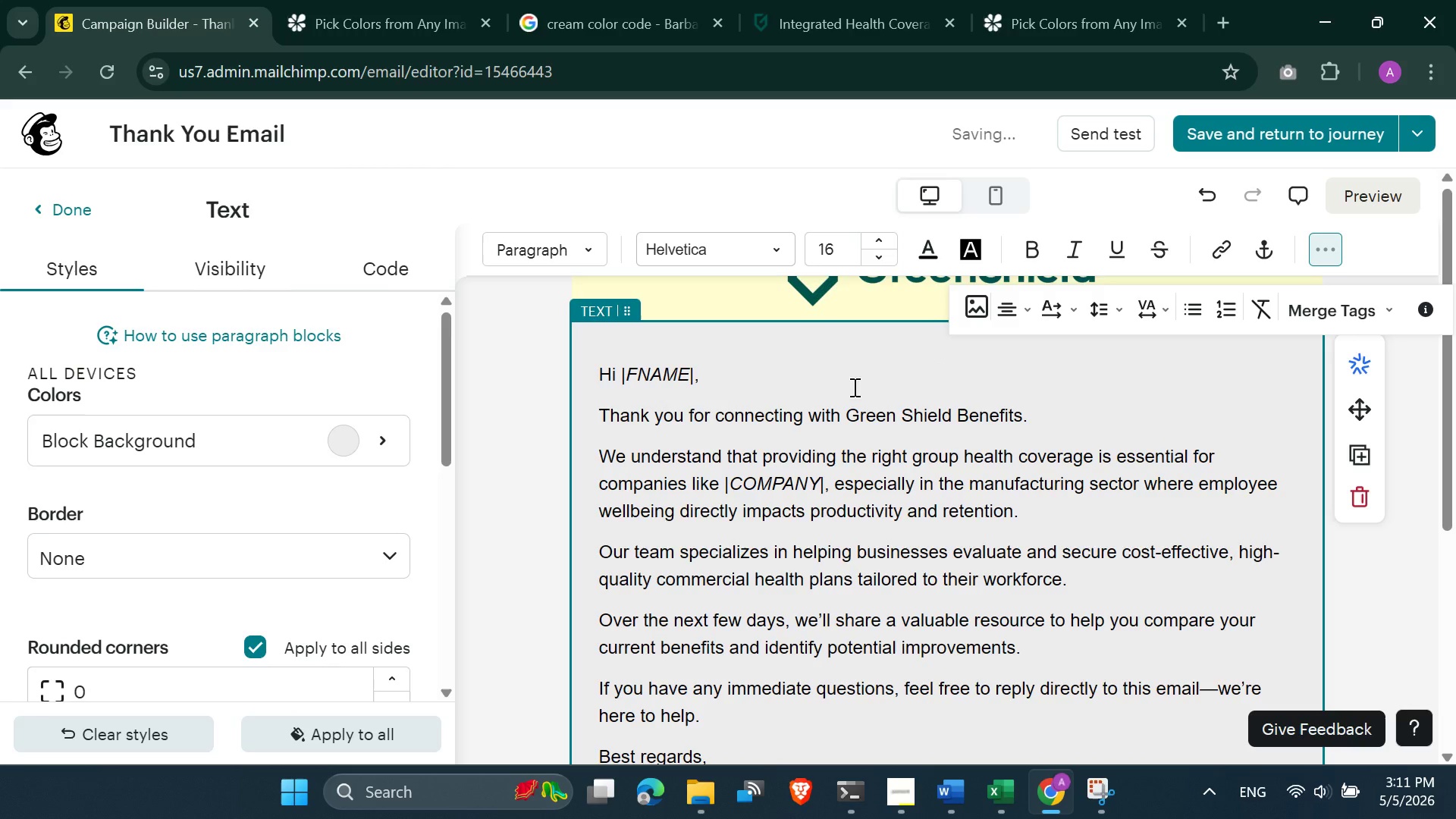 
left_click([664, 345])
 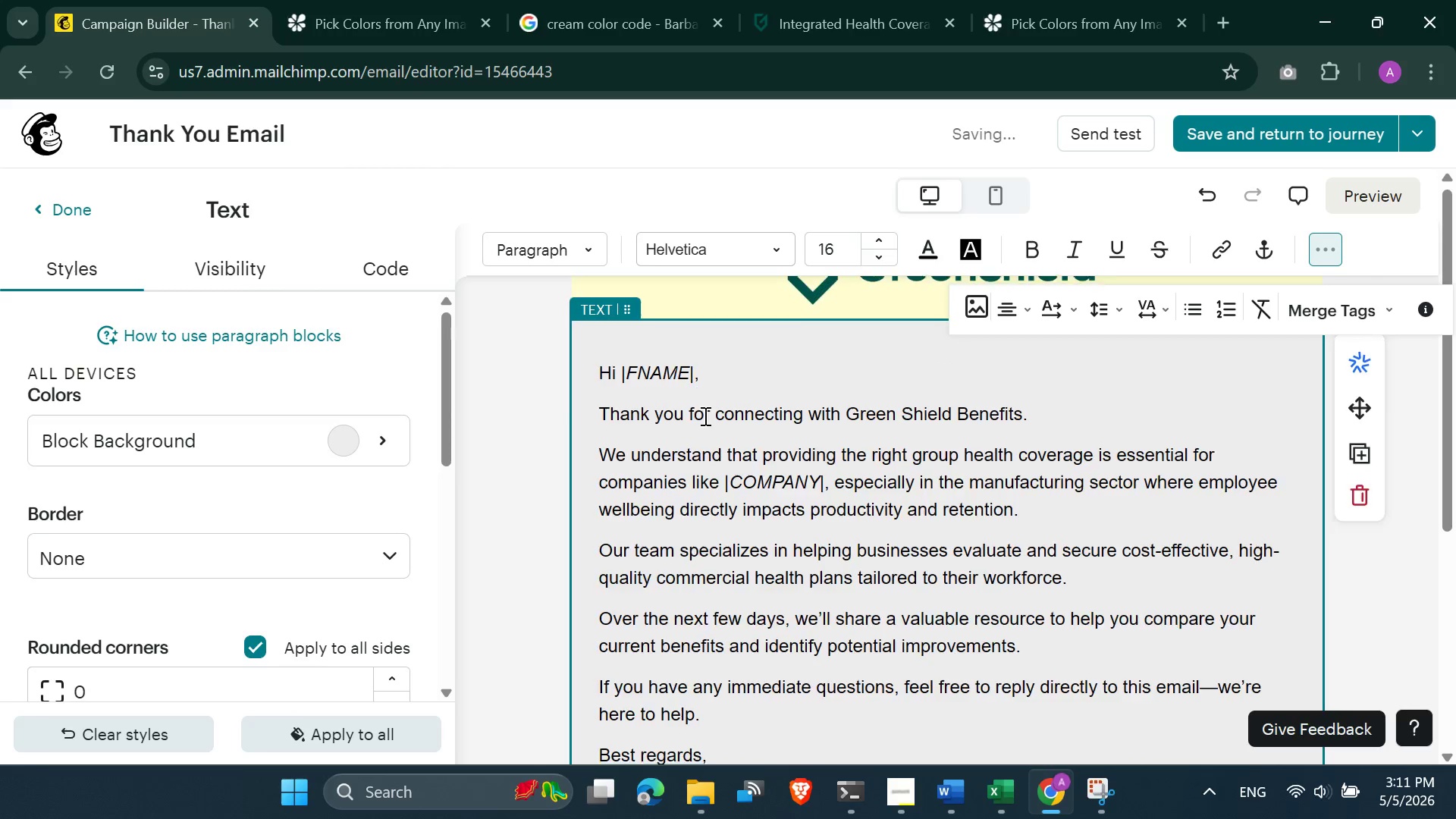 
scroll: coordinate [704, 417], scroll_direction: down, amount: 4.0
 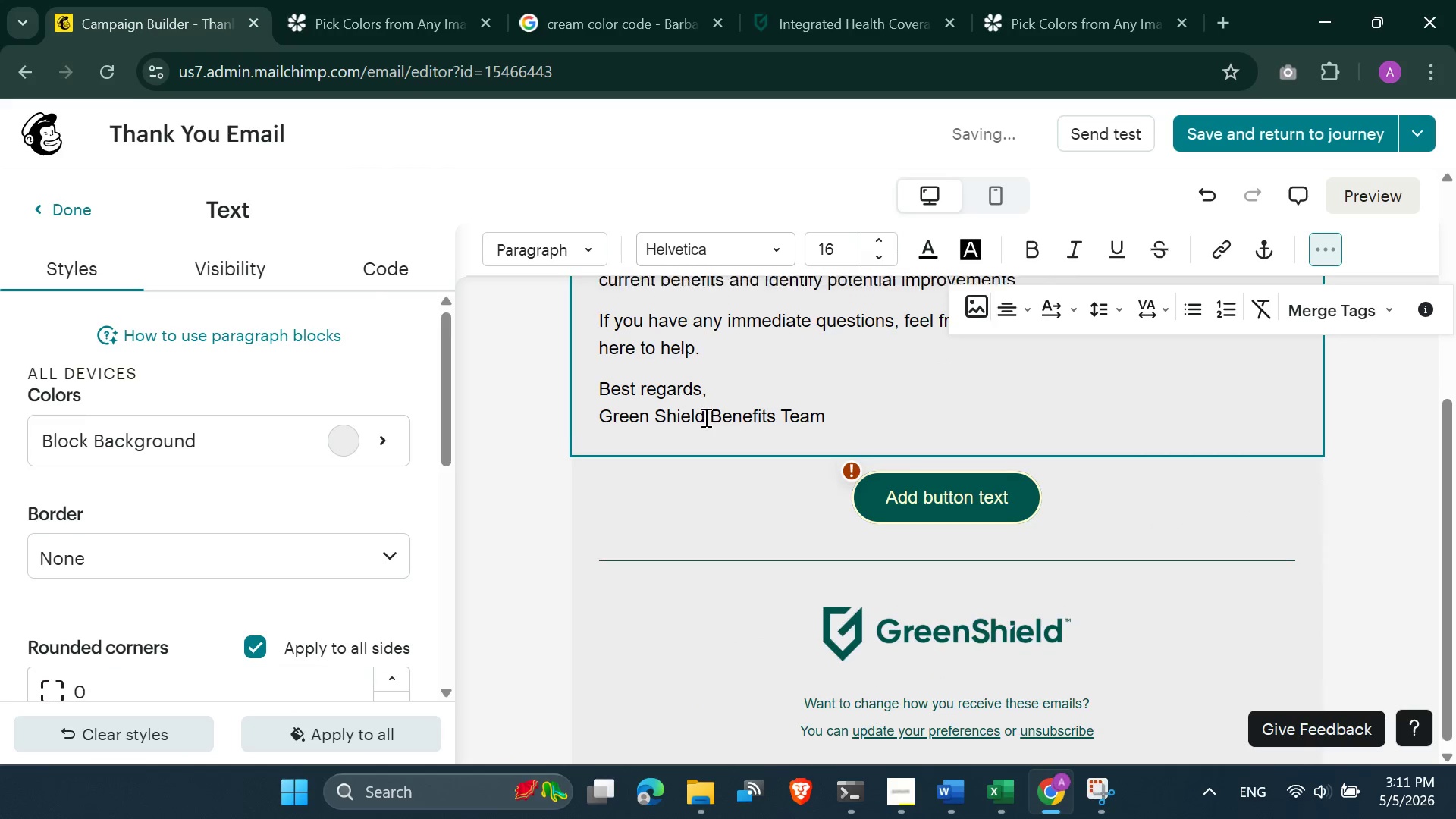 
scroll: coordinate [704, 417], scroll_direction: up, amount: 2.0
 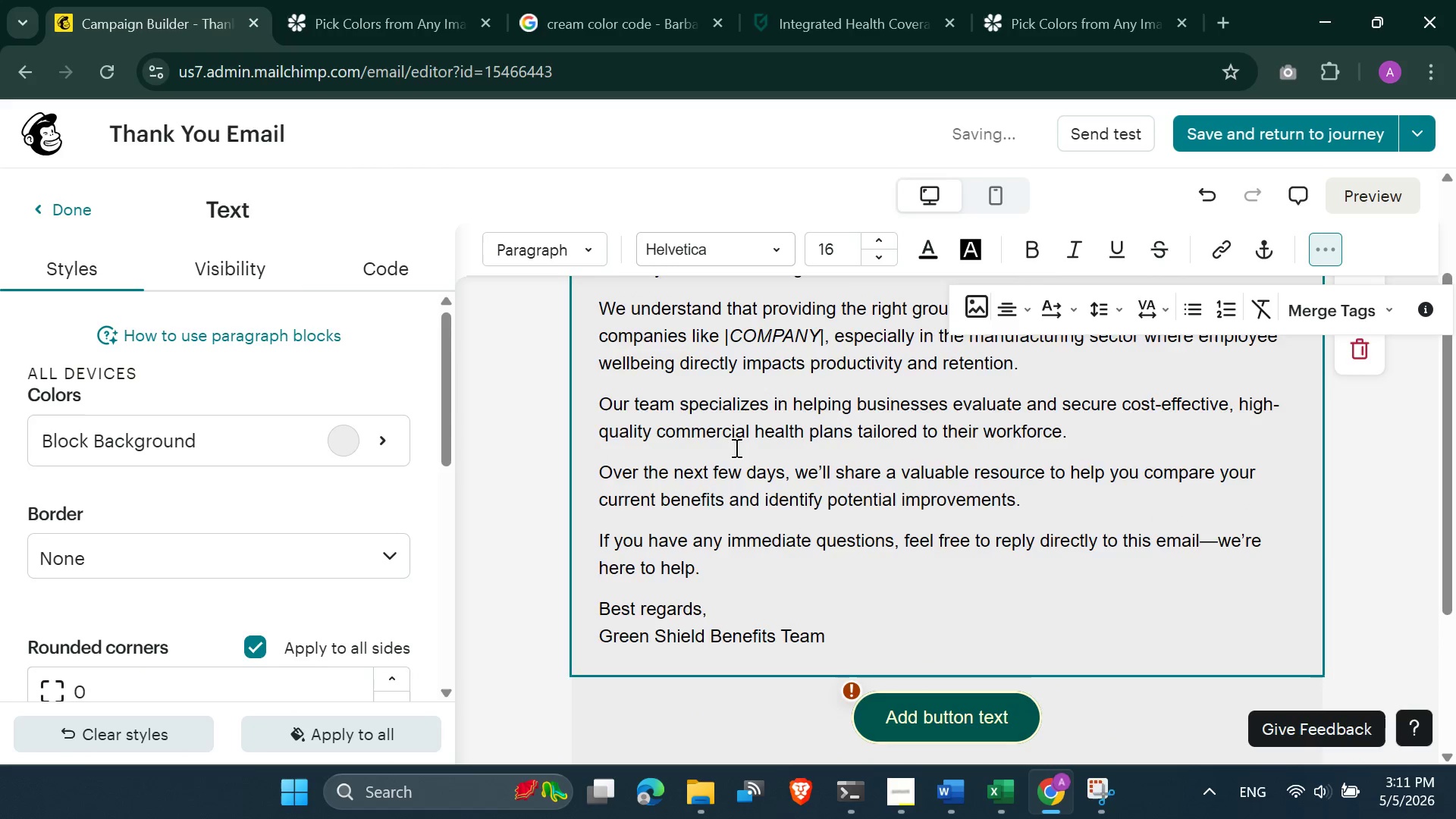 
scroll: coordinate [736, 452], scroll_direction: down, amount: 3.0
 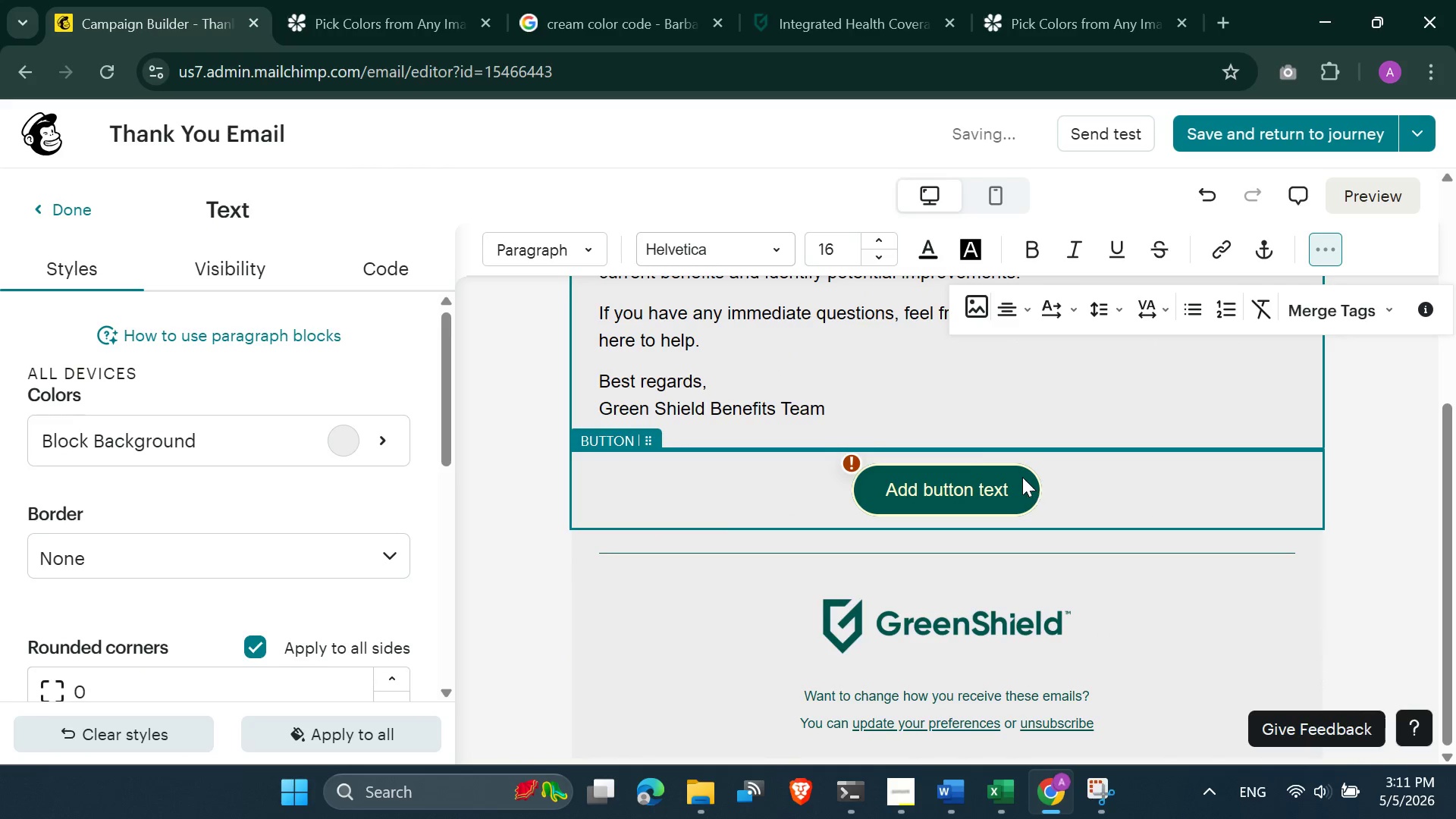 
left_click([864, 383])
 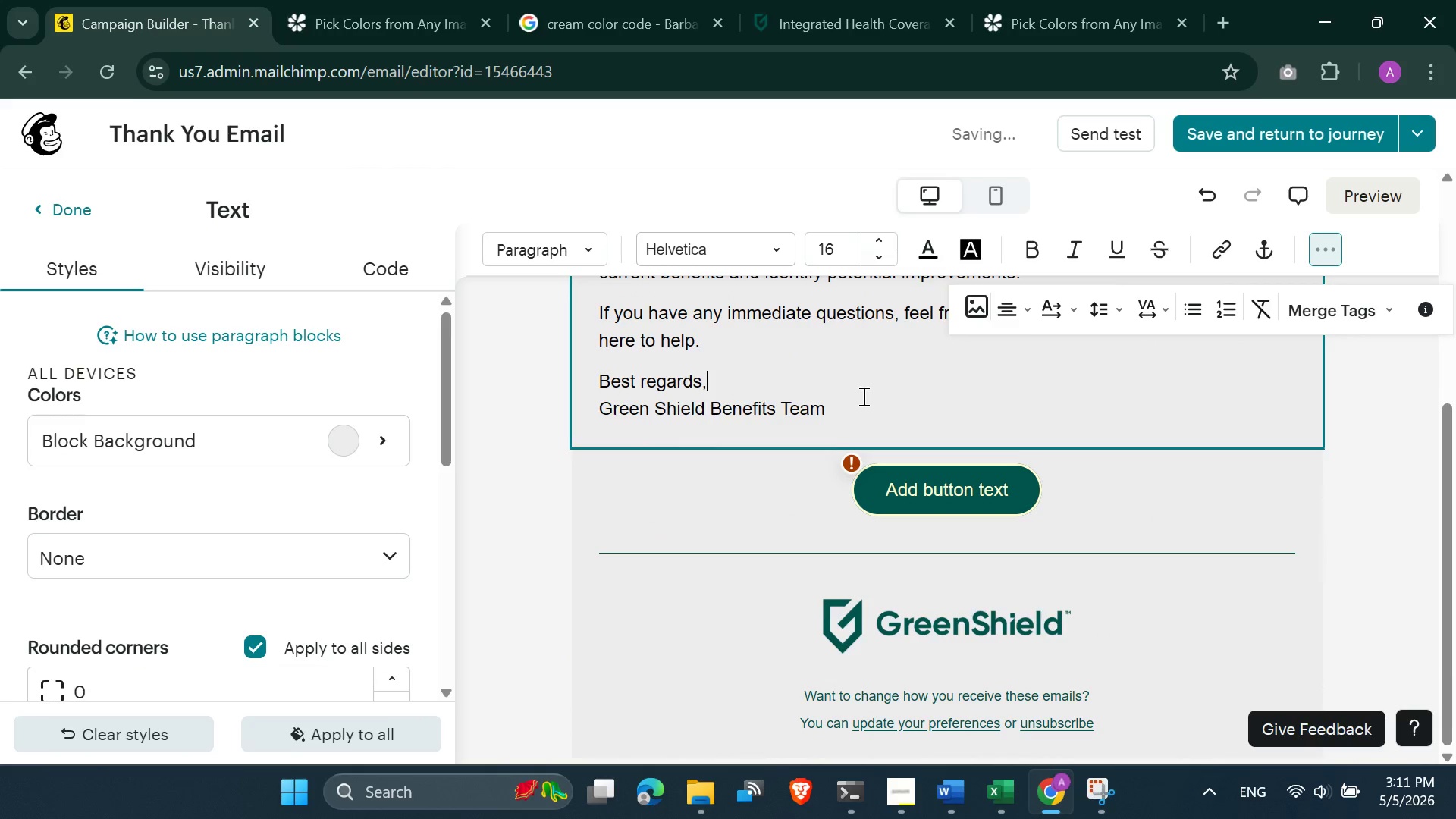 
scroll: coordinate [858, 408], scroll_direction: up, amount: 4.0
 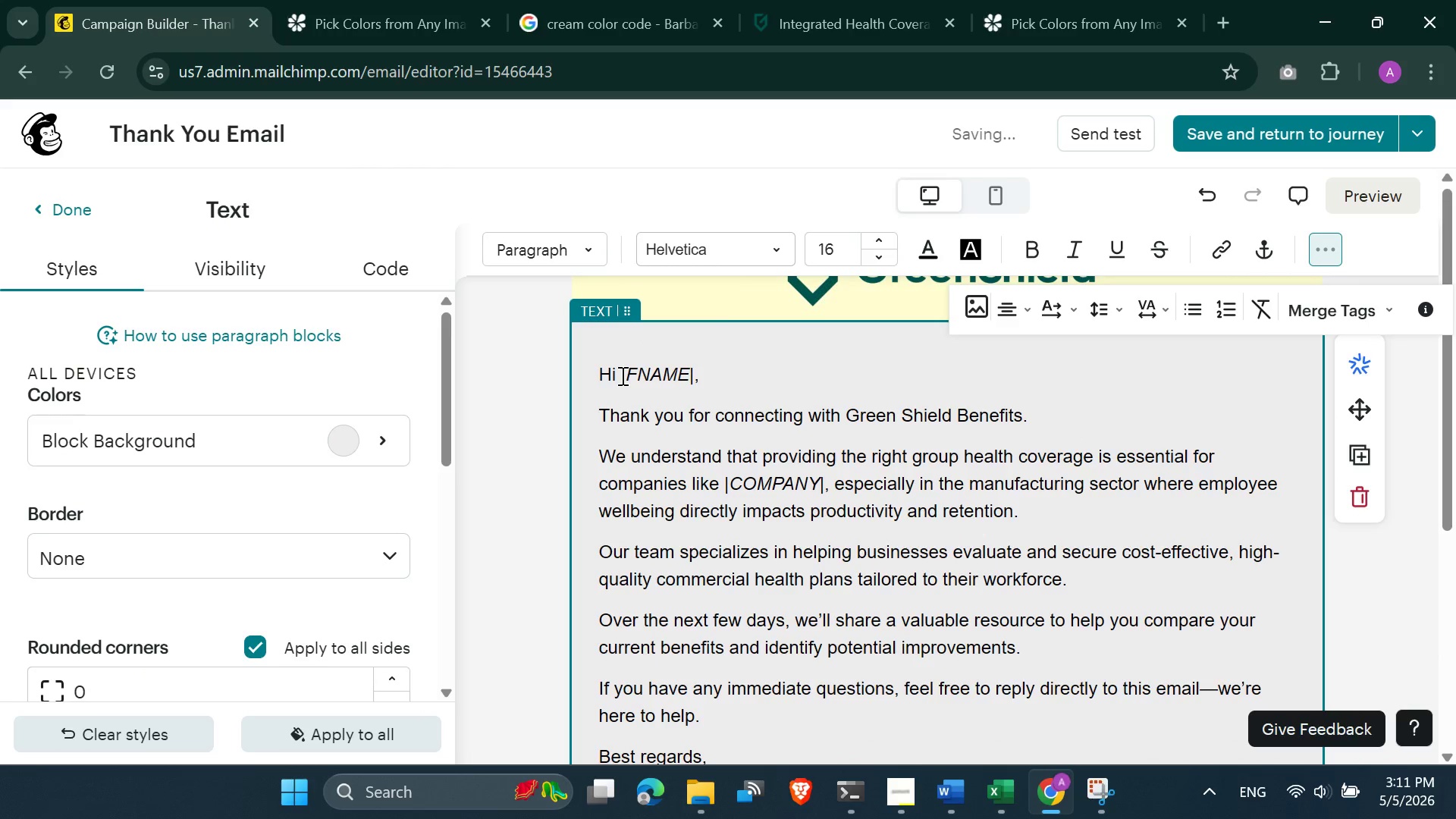 
left_click([623, 377])
 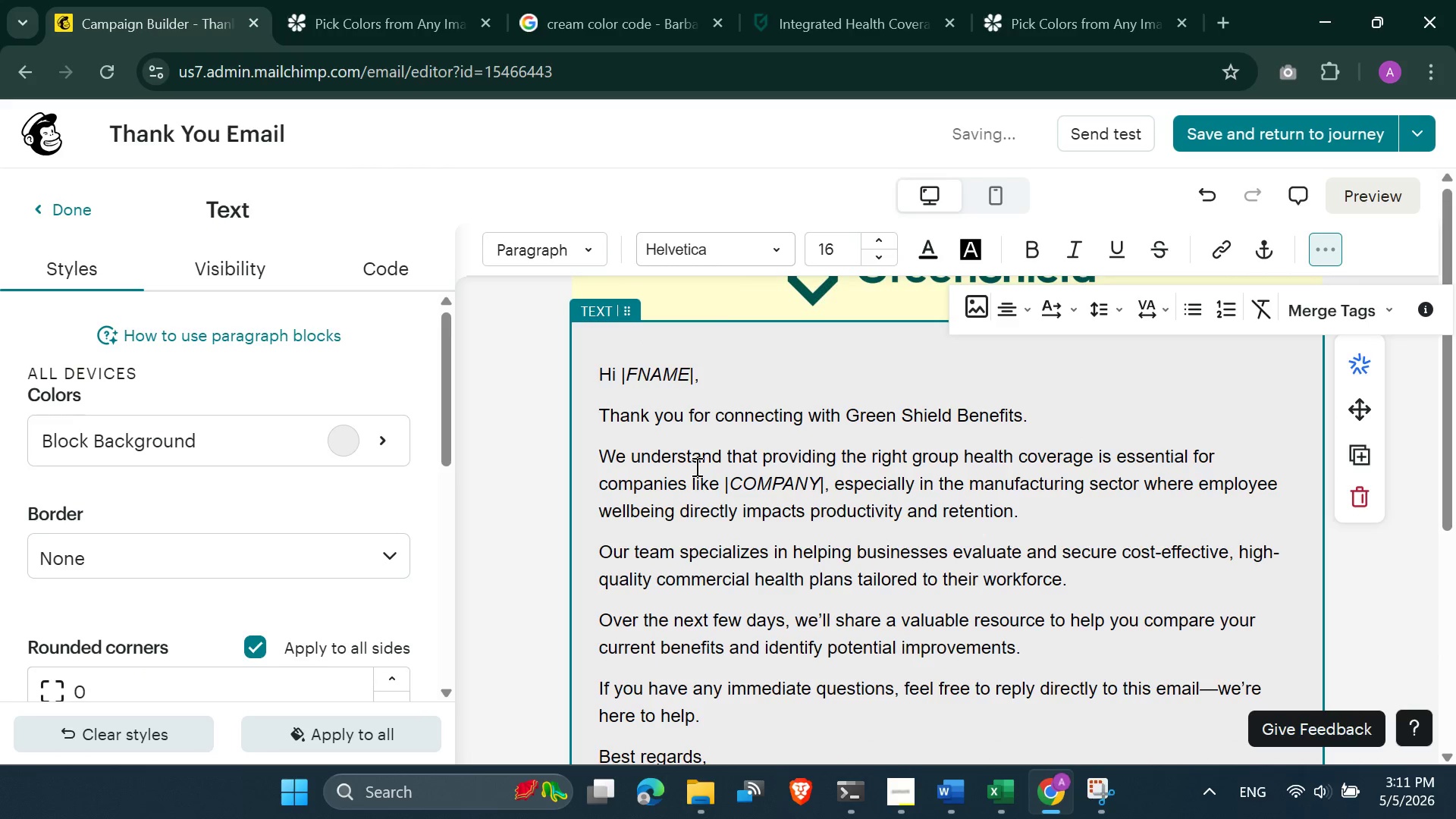 
key(Shift+8)
 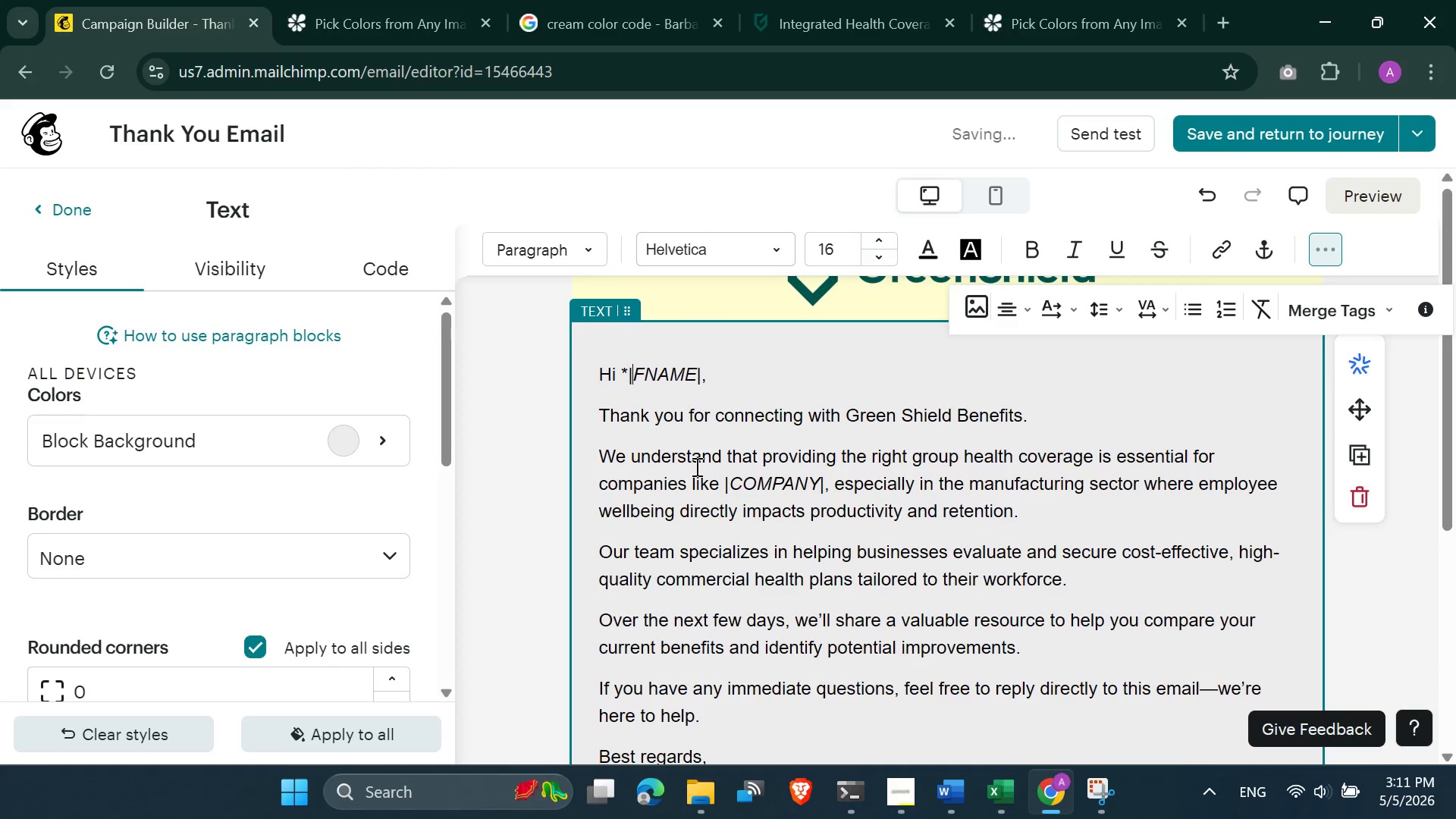 
key(ArrowRight)
 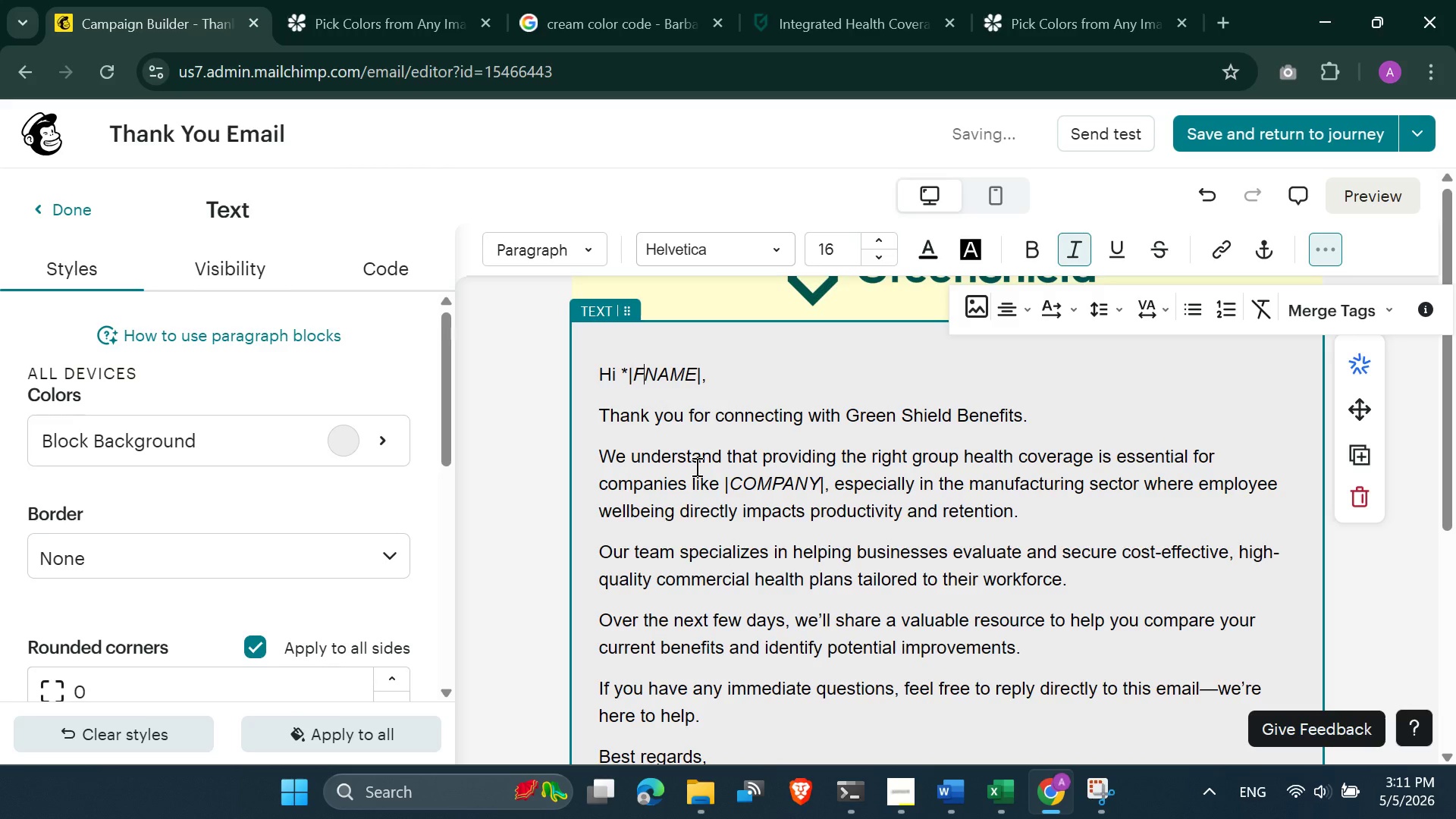 
key(ArrowRight)
 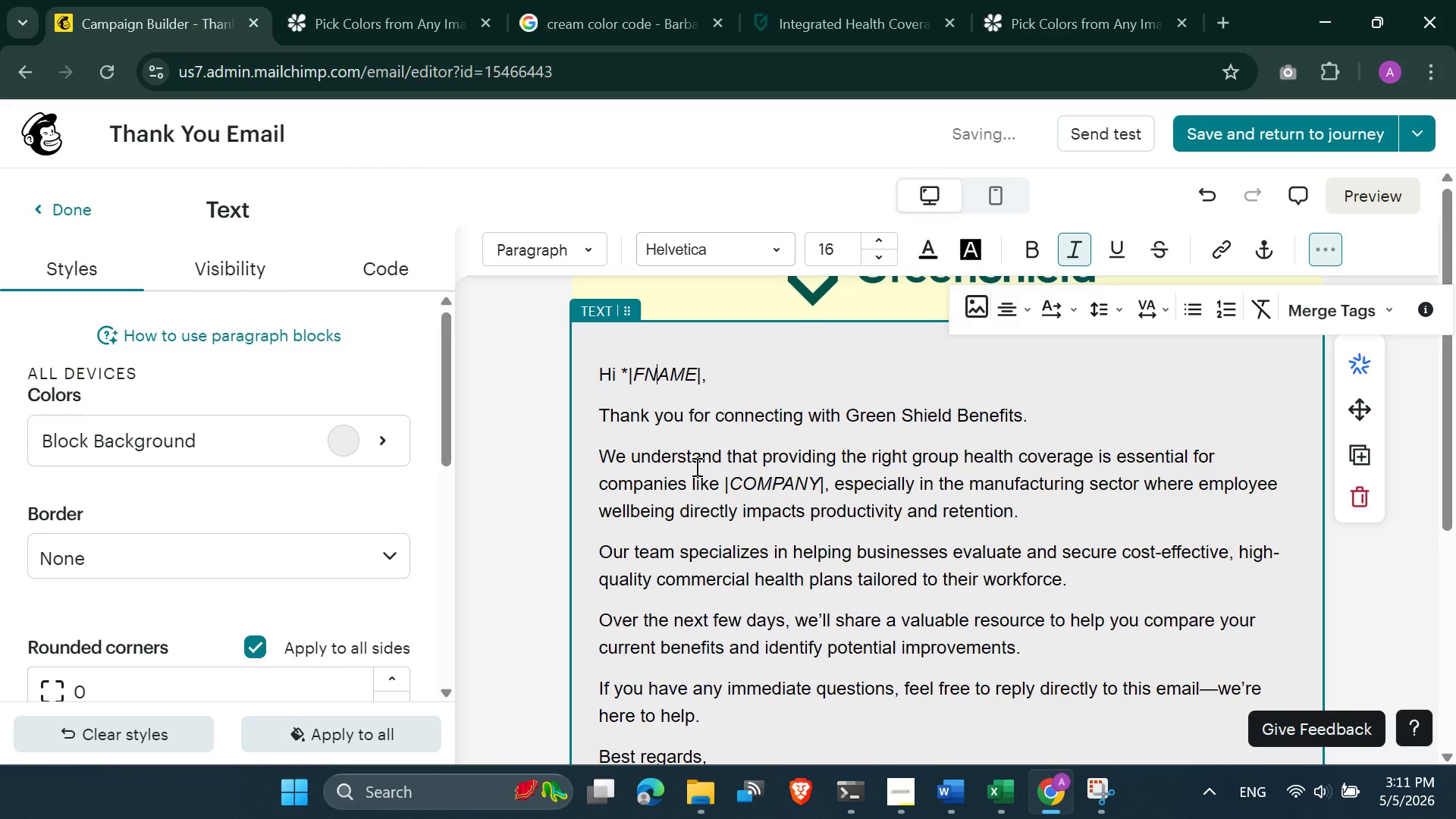 
key(ArrowRight)
 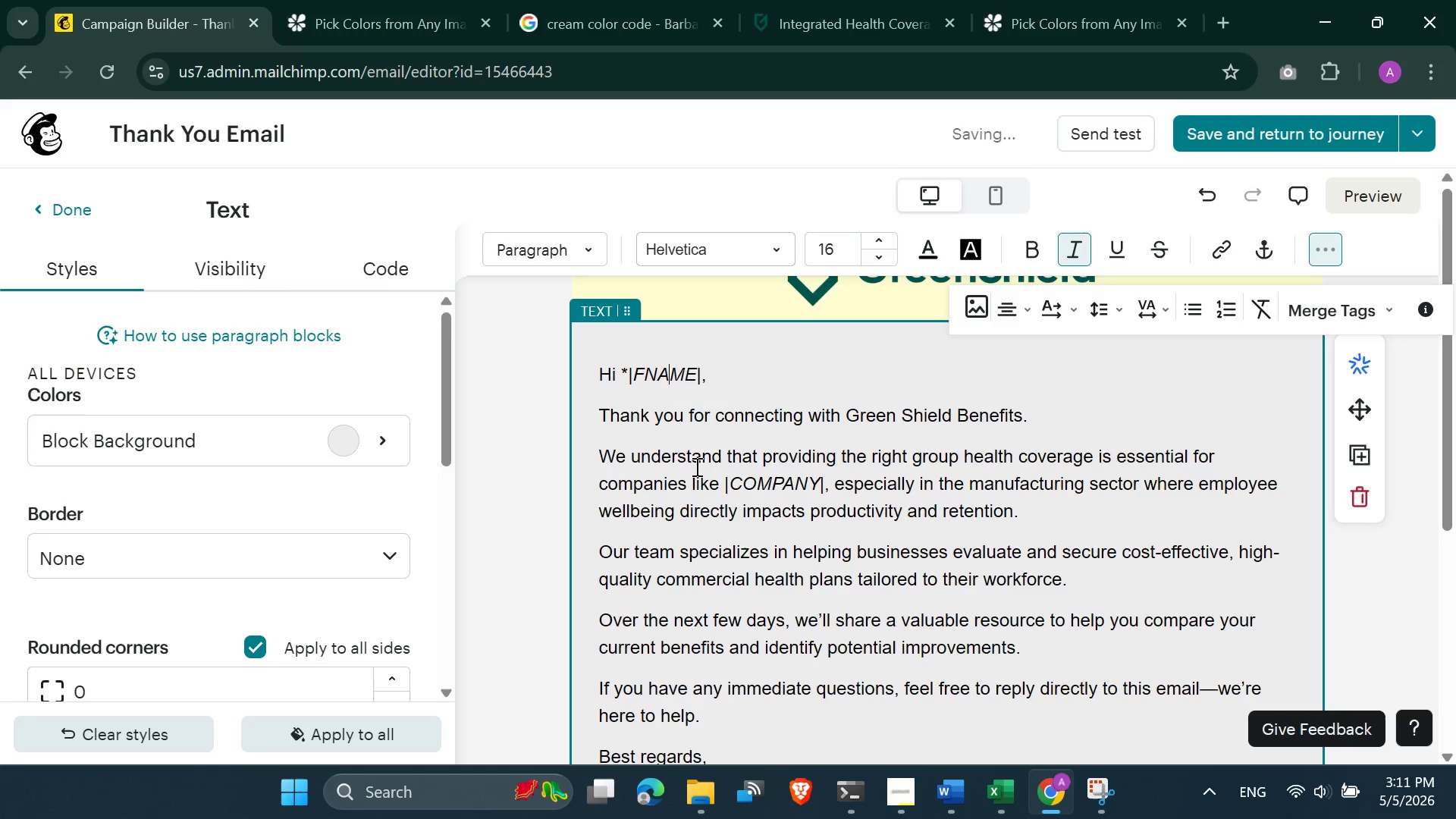 
key(ArrowRight)
 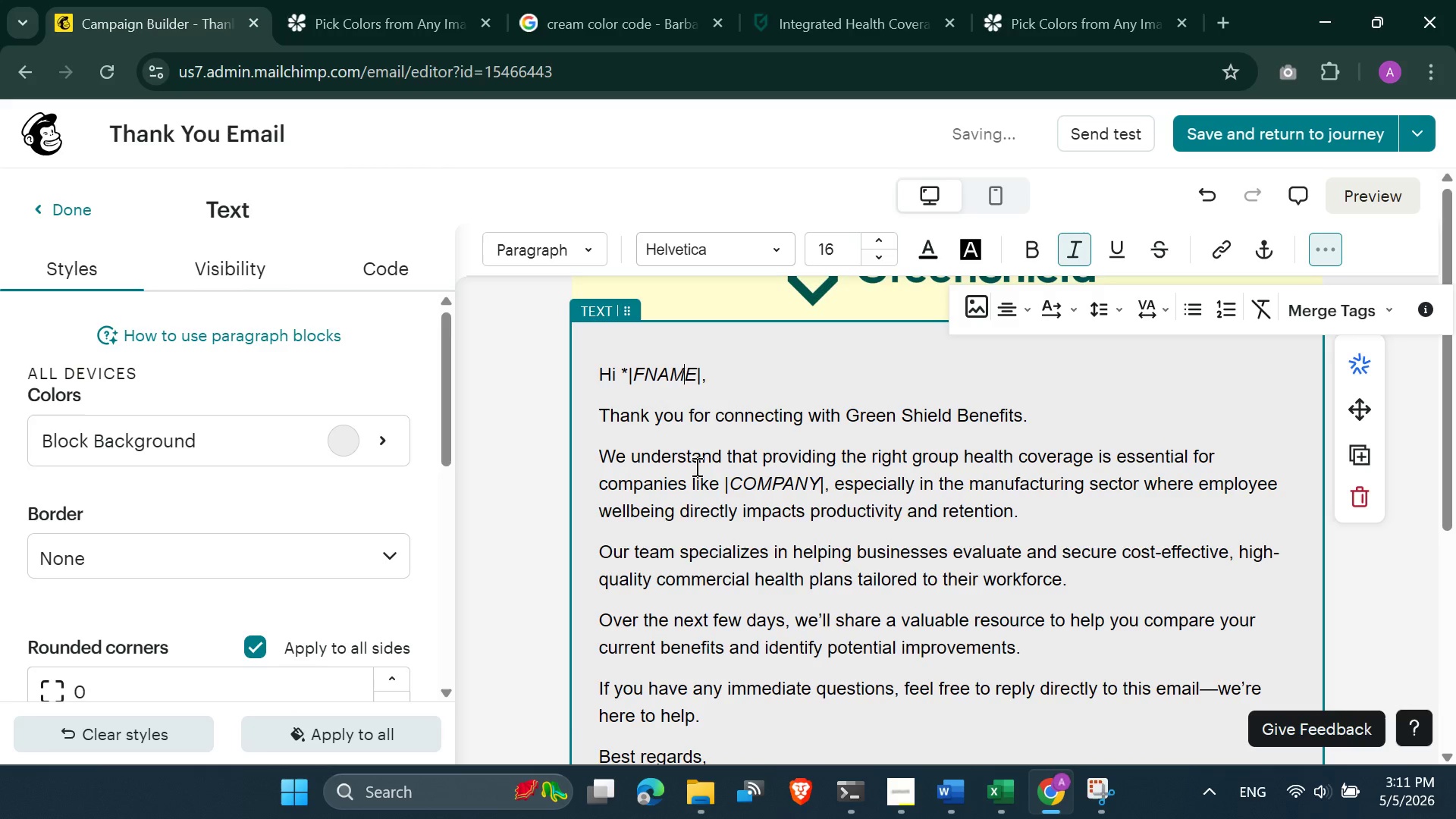 
key(ArrowRight)
 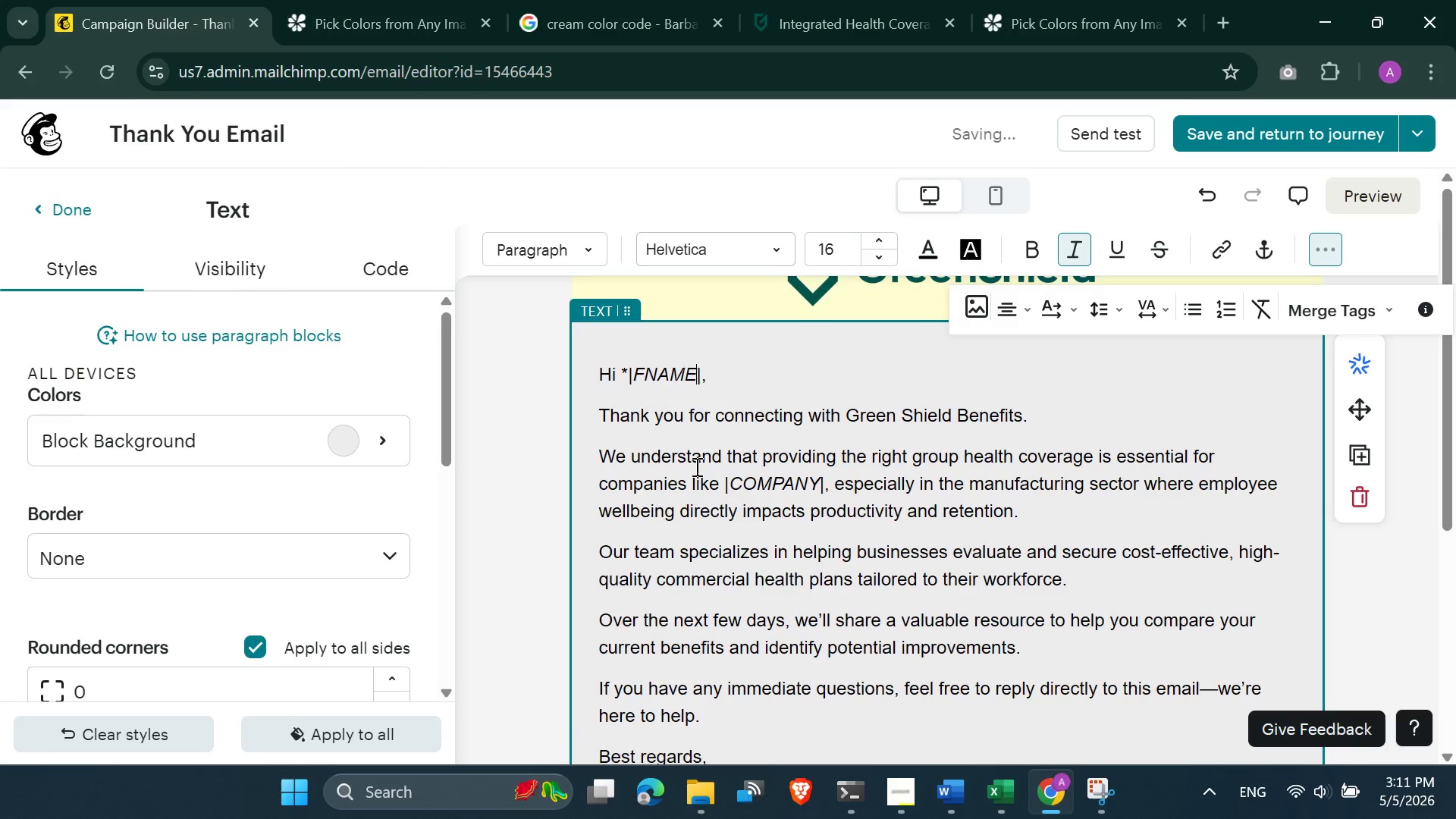 
key(ArrowRight)
 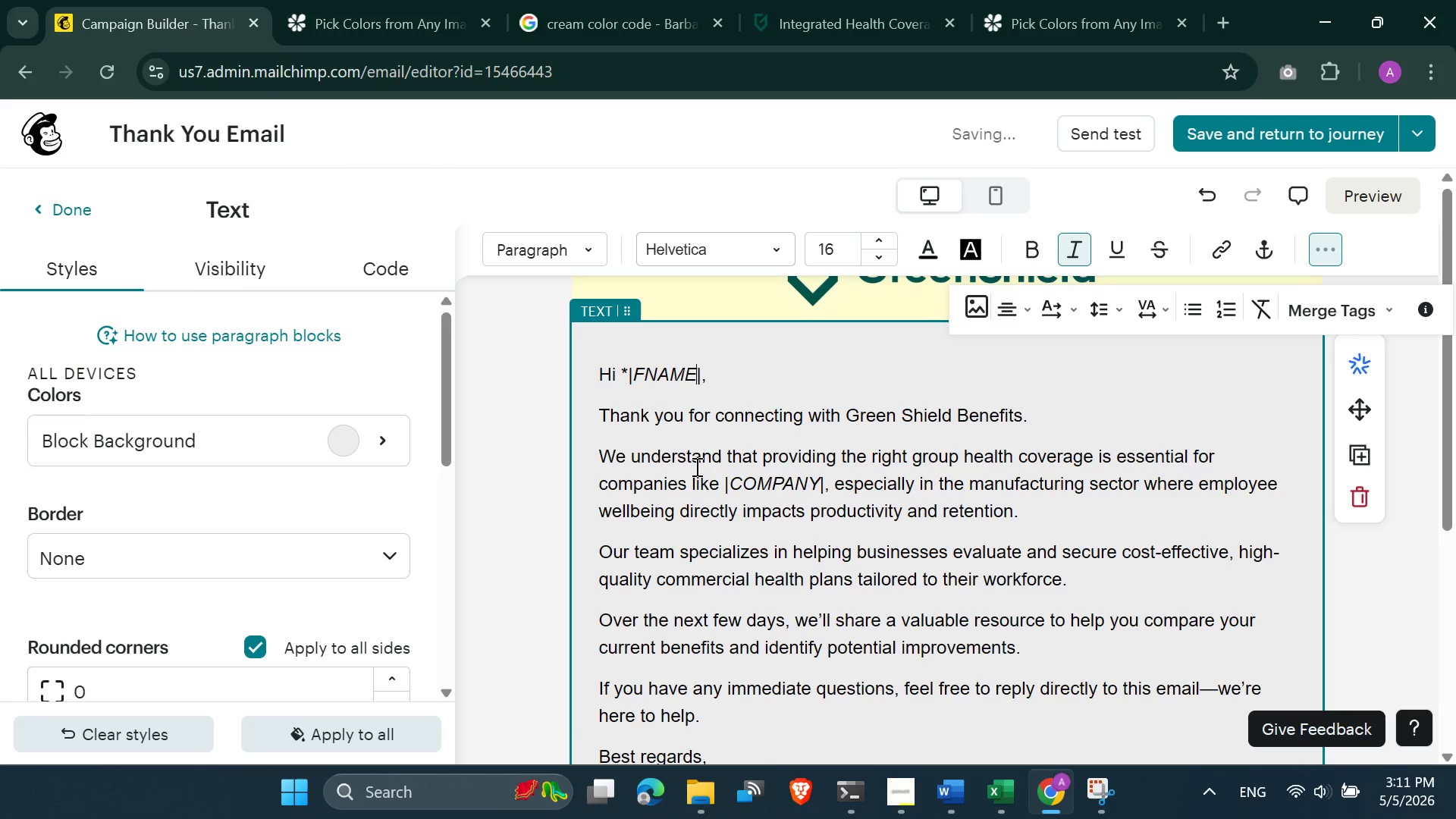 
key(ArrowRight)
 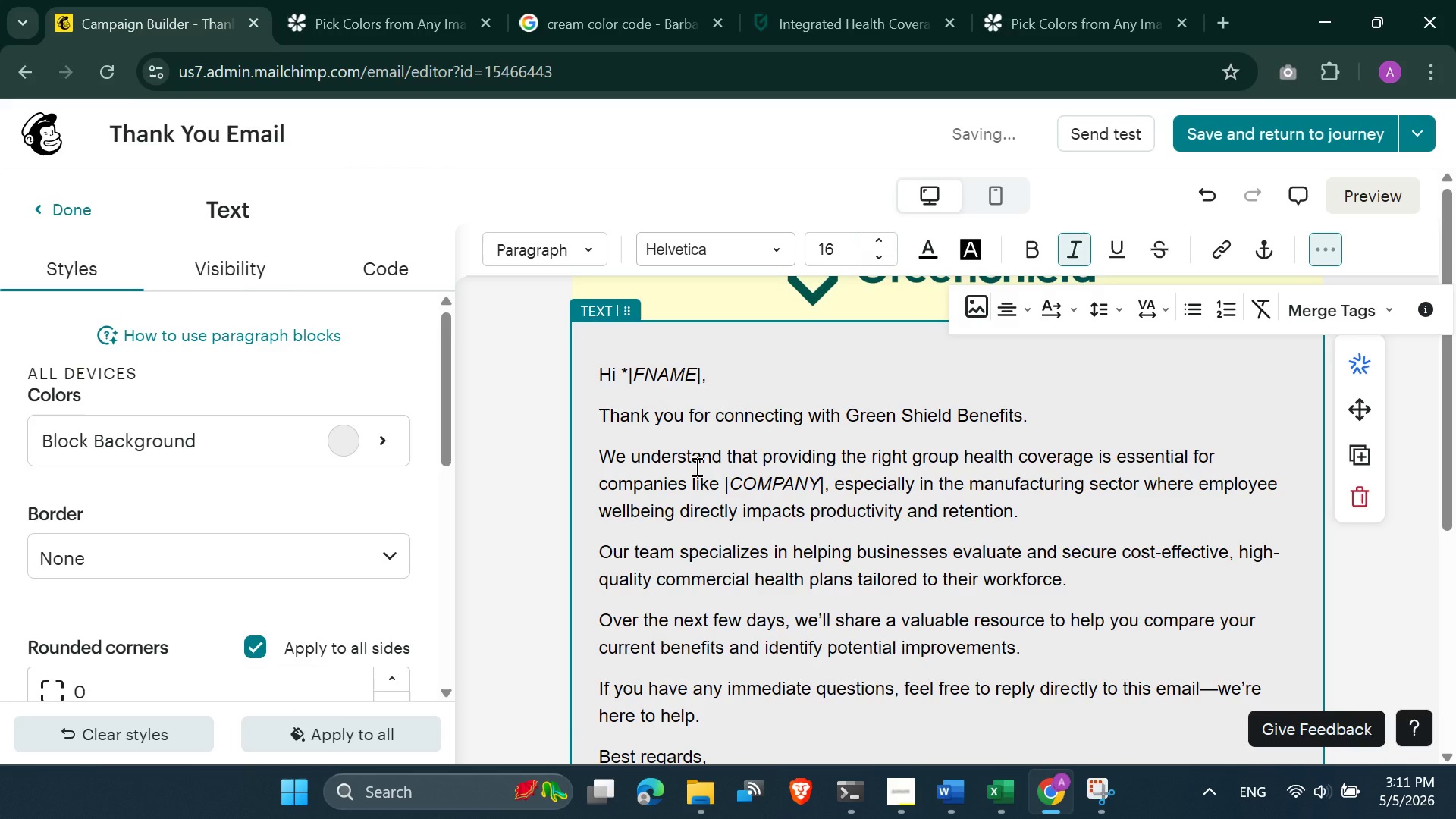 
key(Shift+8)
 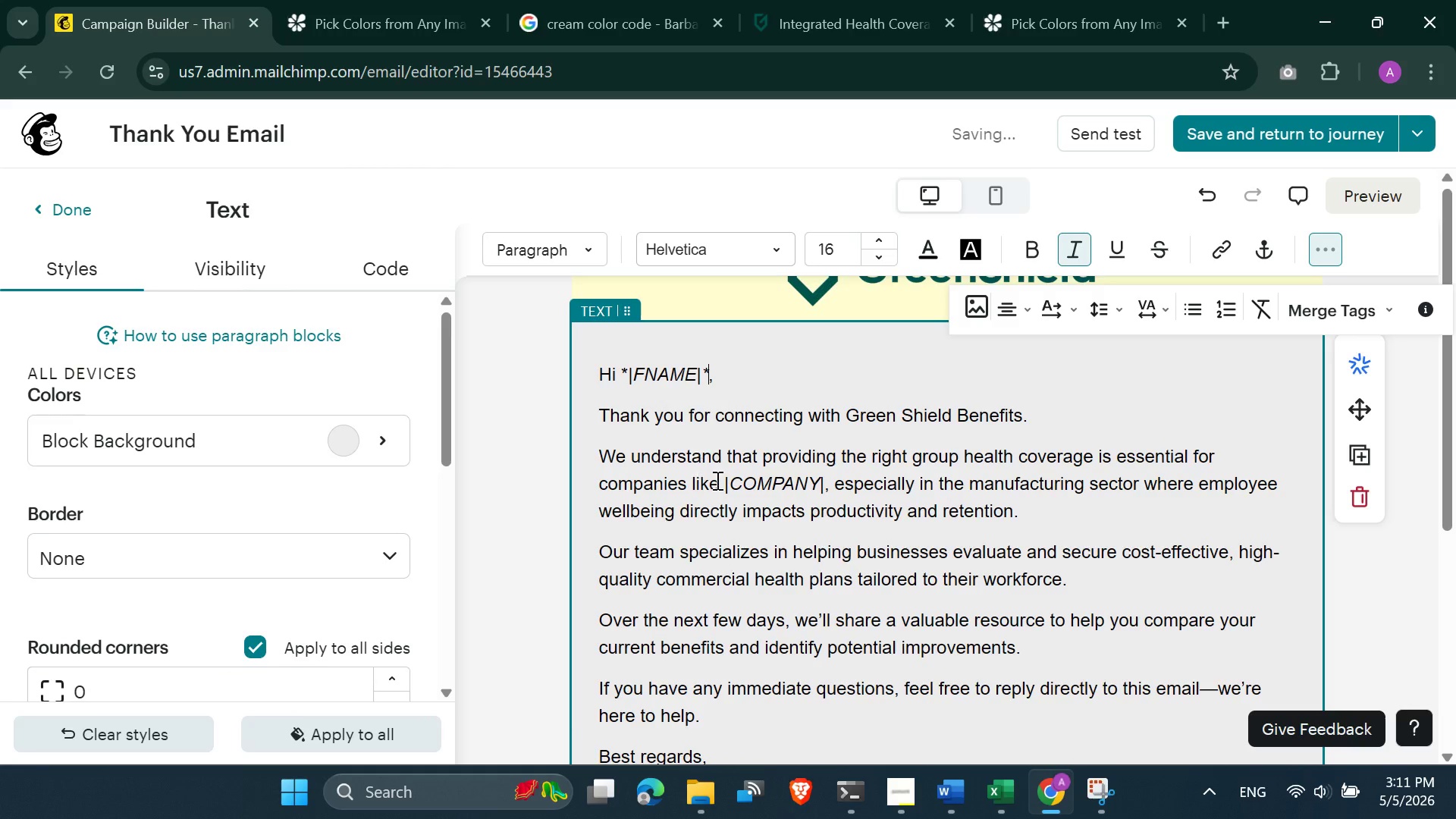 
left_click([726, 483])
 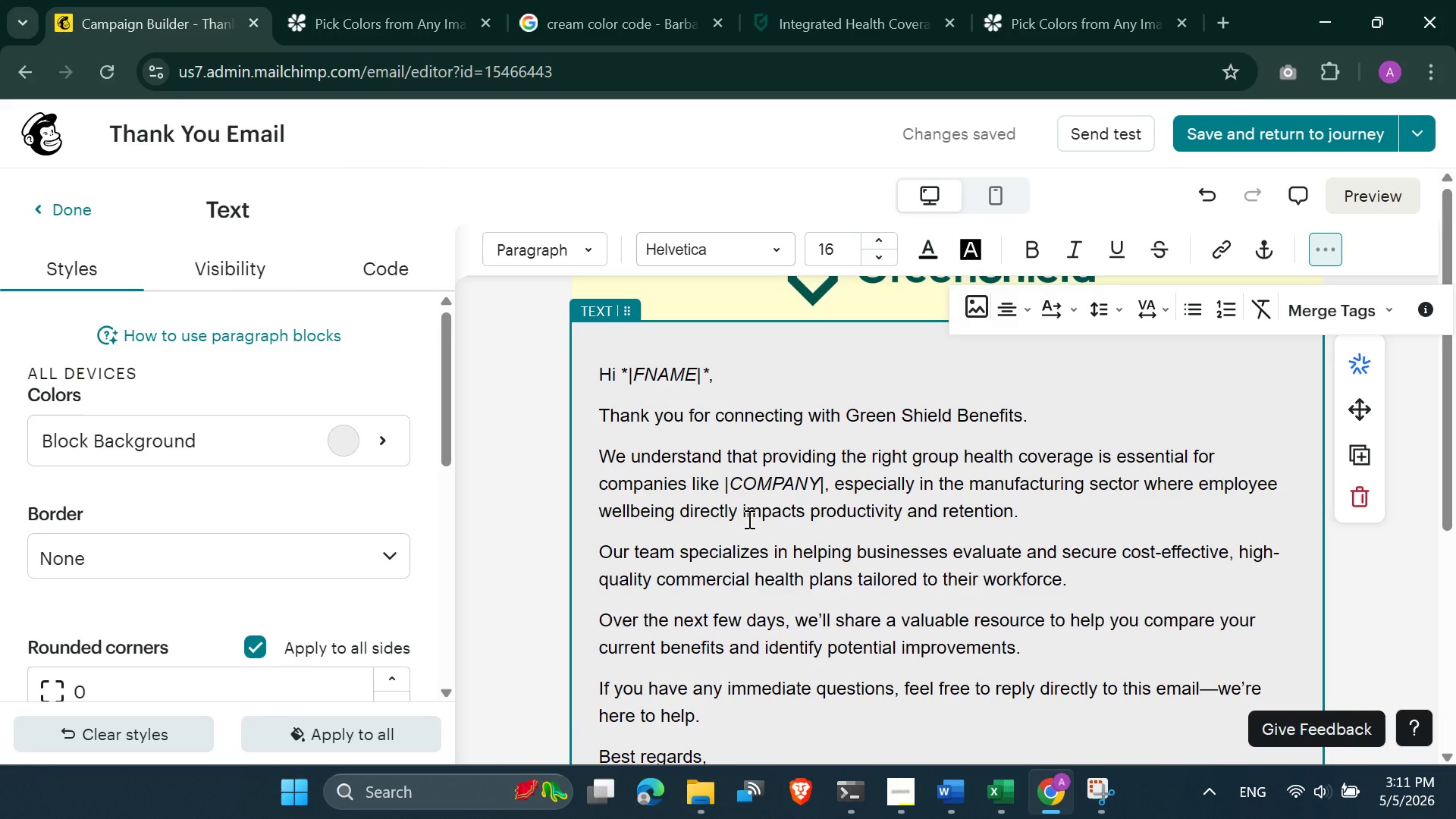 
key(Shift+8)
 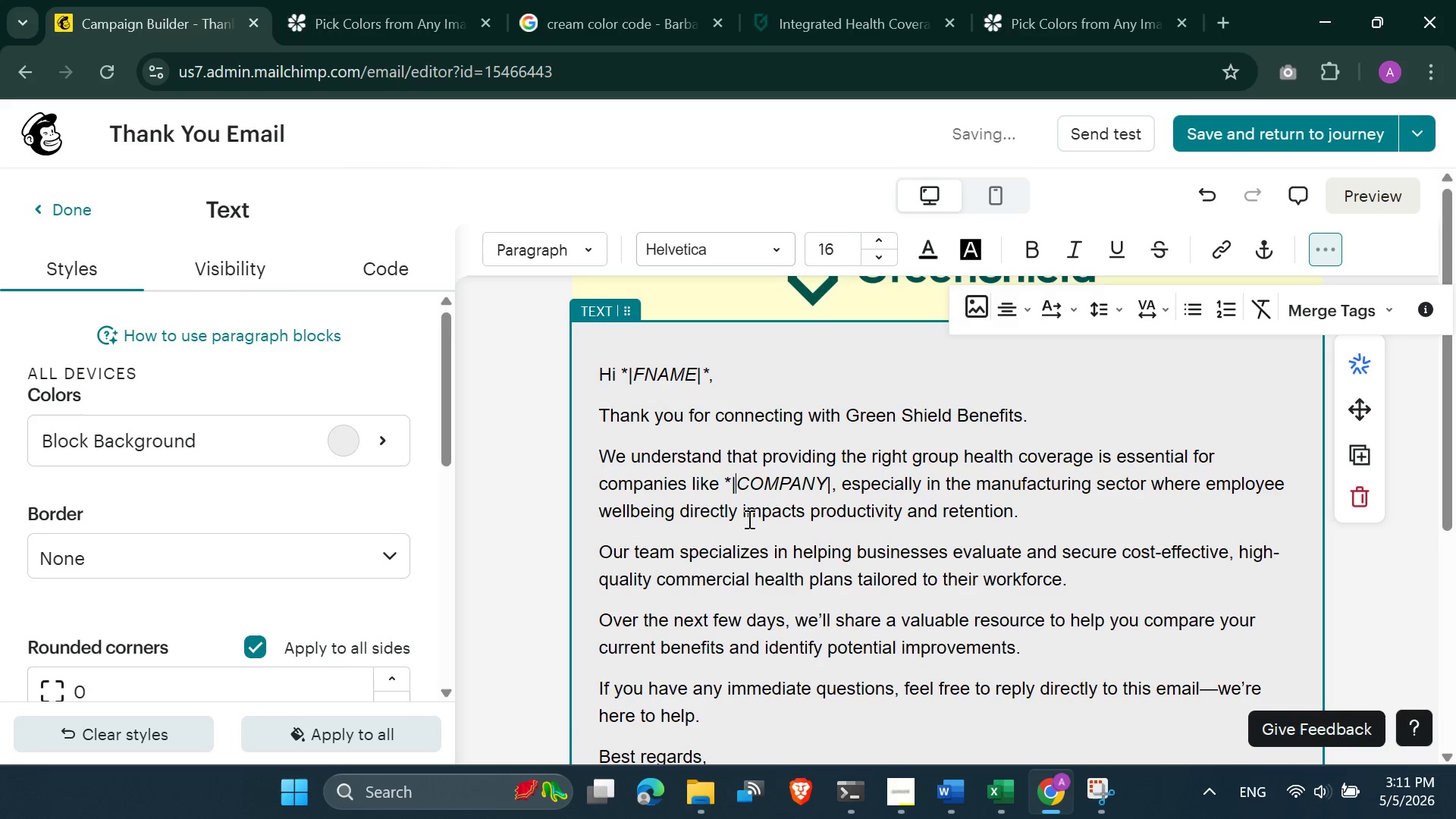 
key(ArrowRight)
 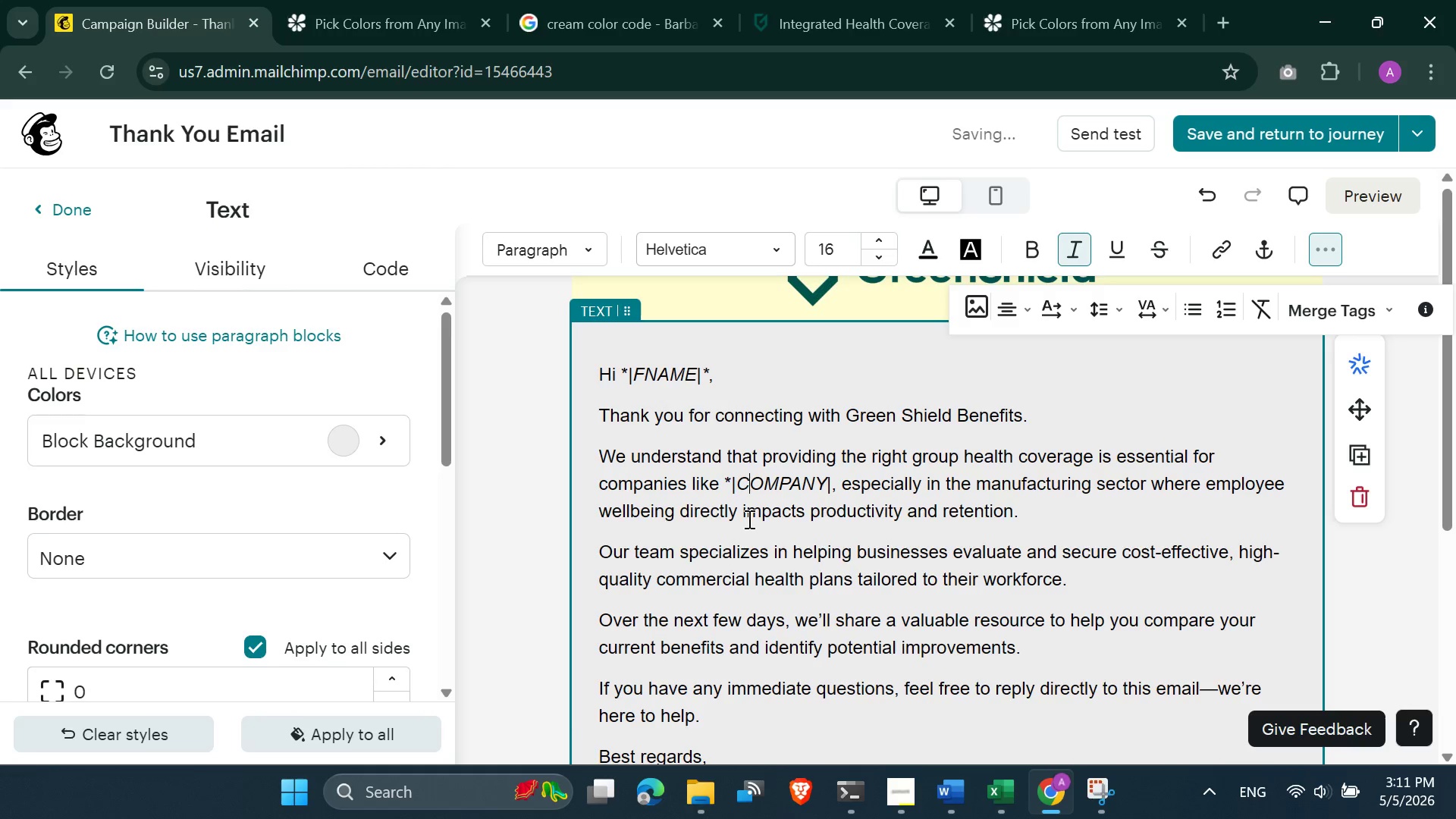 
key(ArrowRight)
 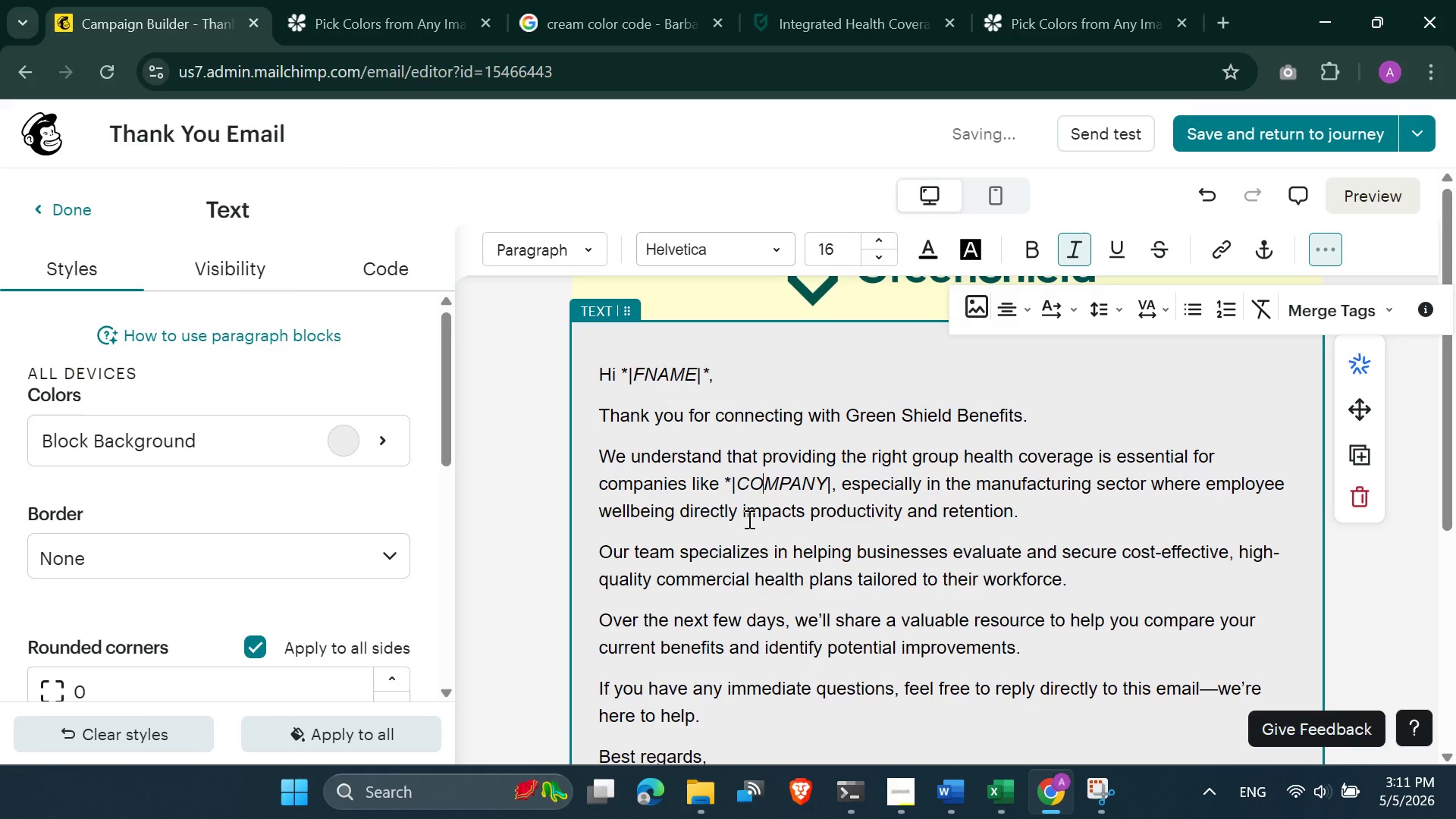 
key(ArrowRight)
 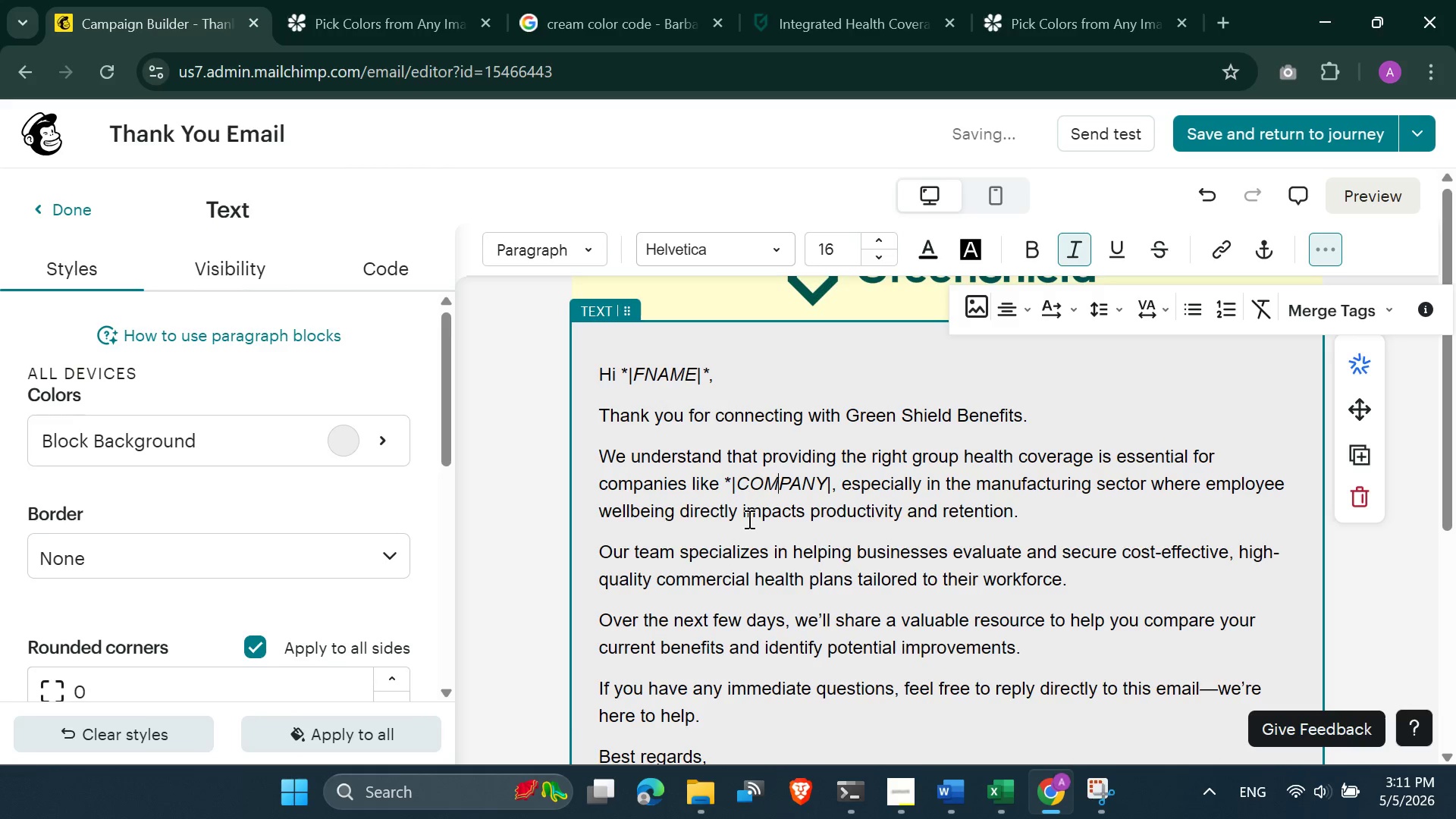 
key(ArrowRight)
 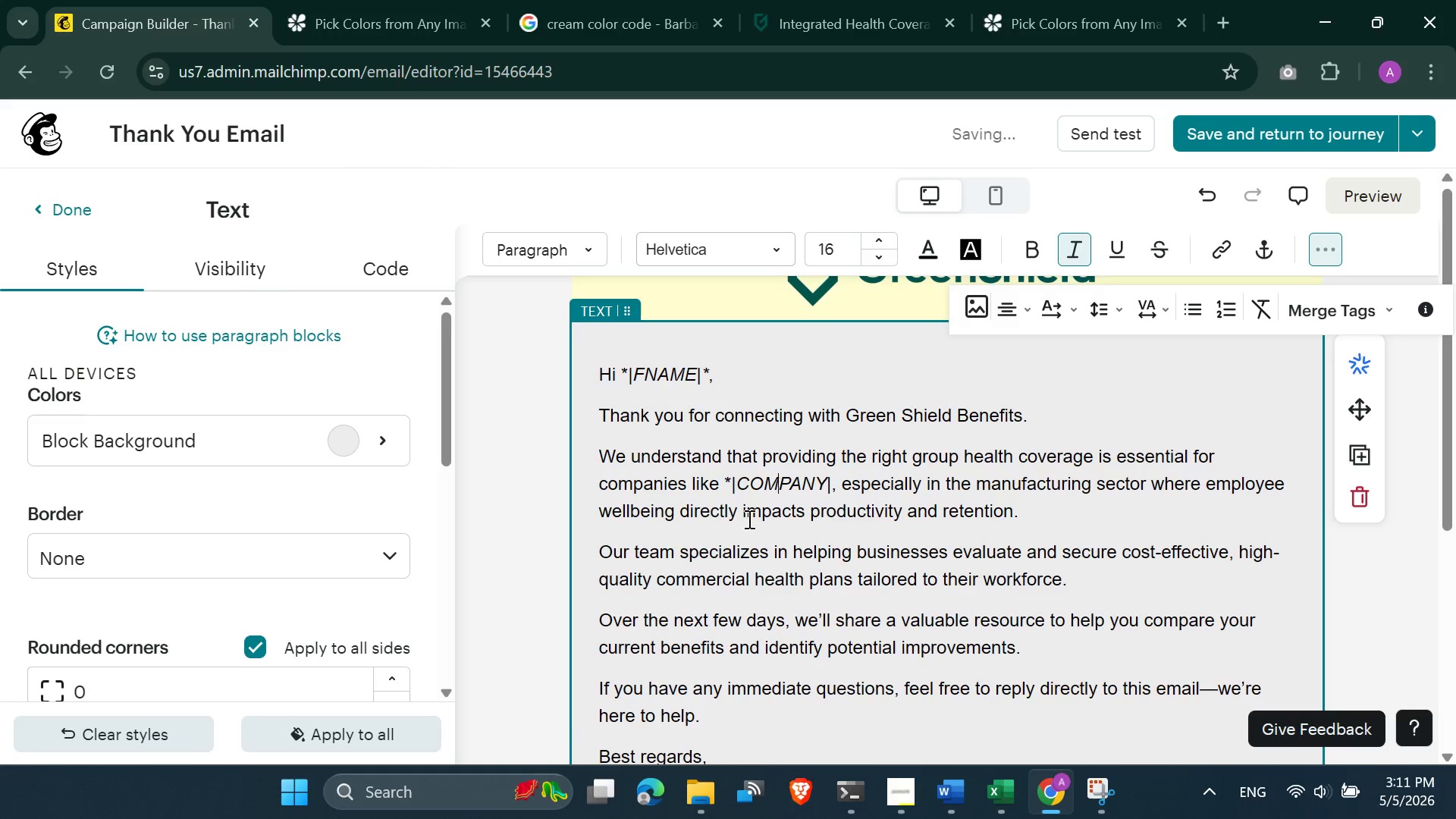 
key(ArrowRight)
 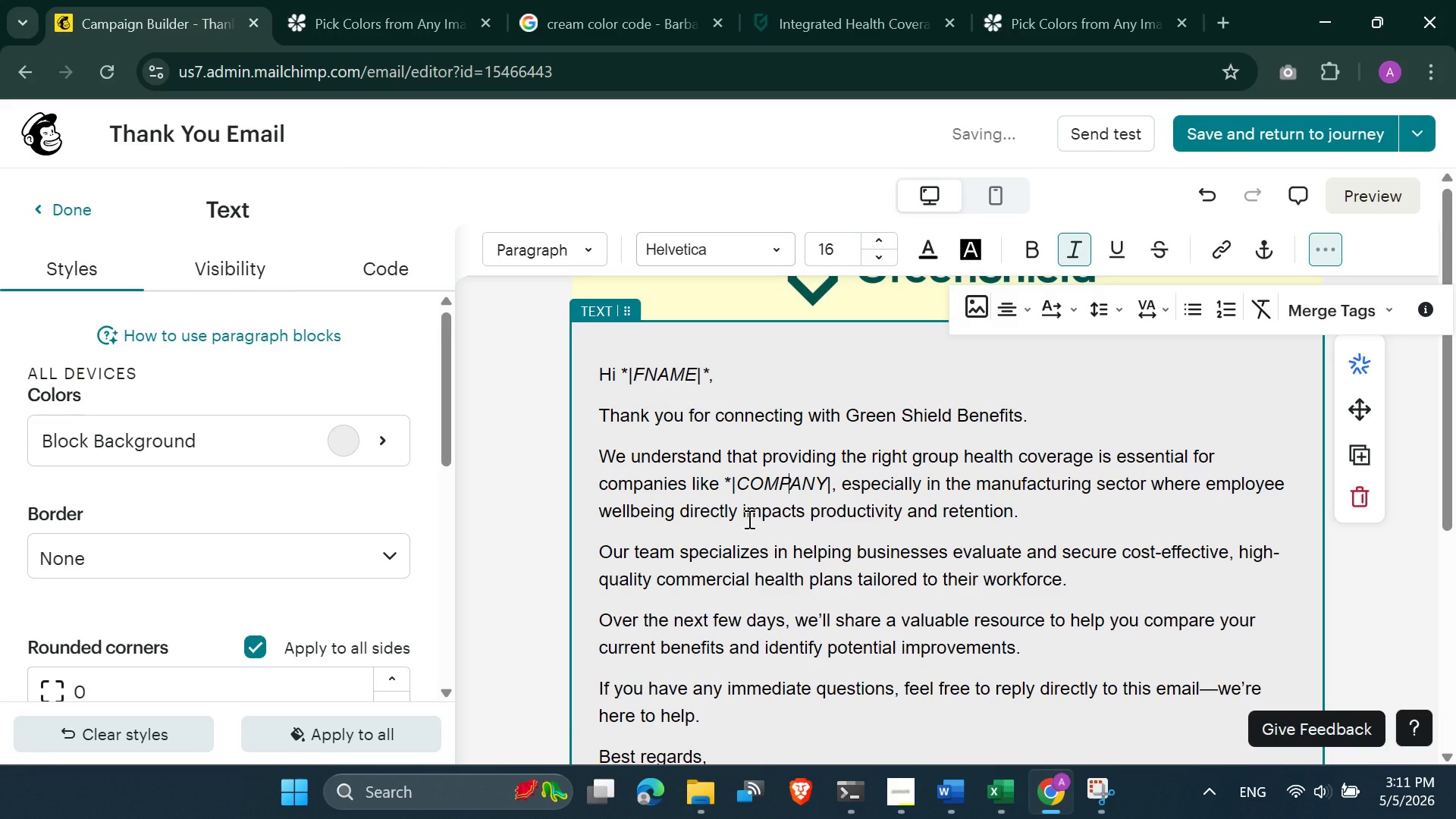 
key(ArrowRight)
 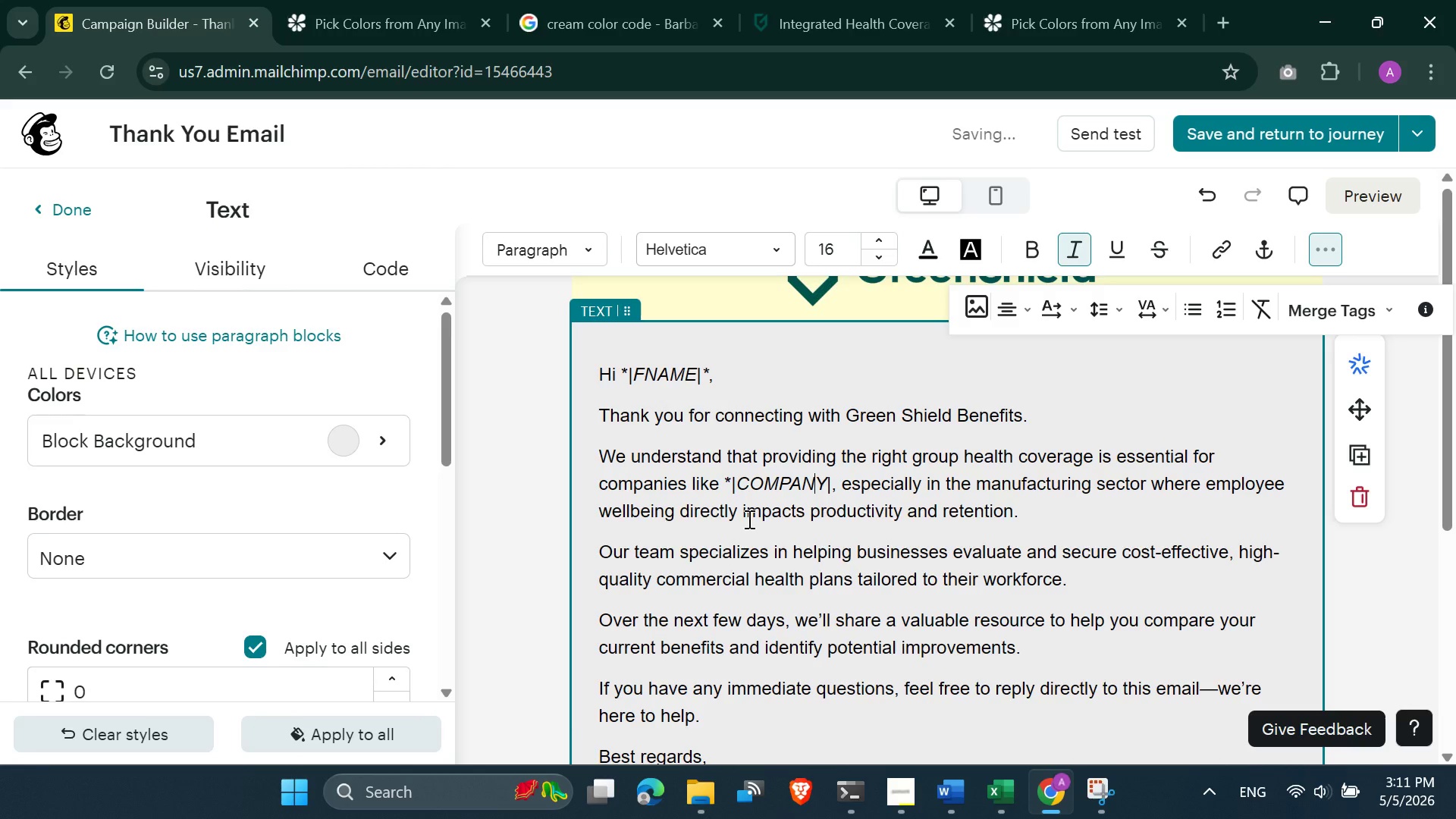 
key(ArrowRight)
 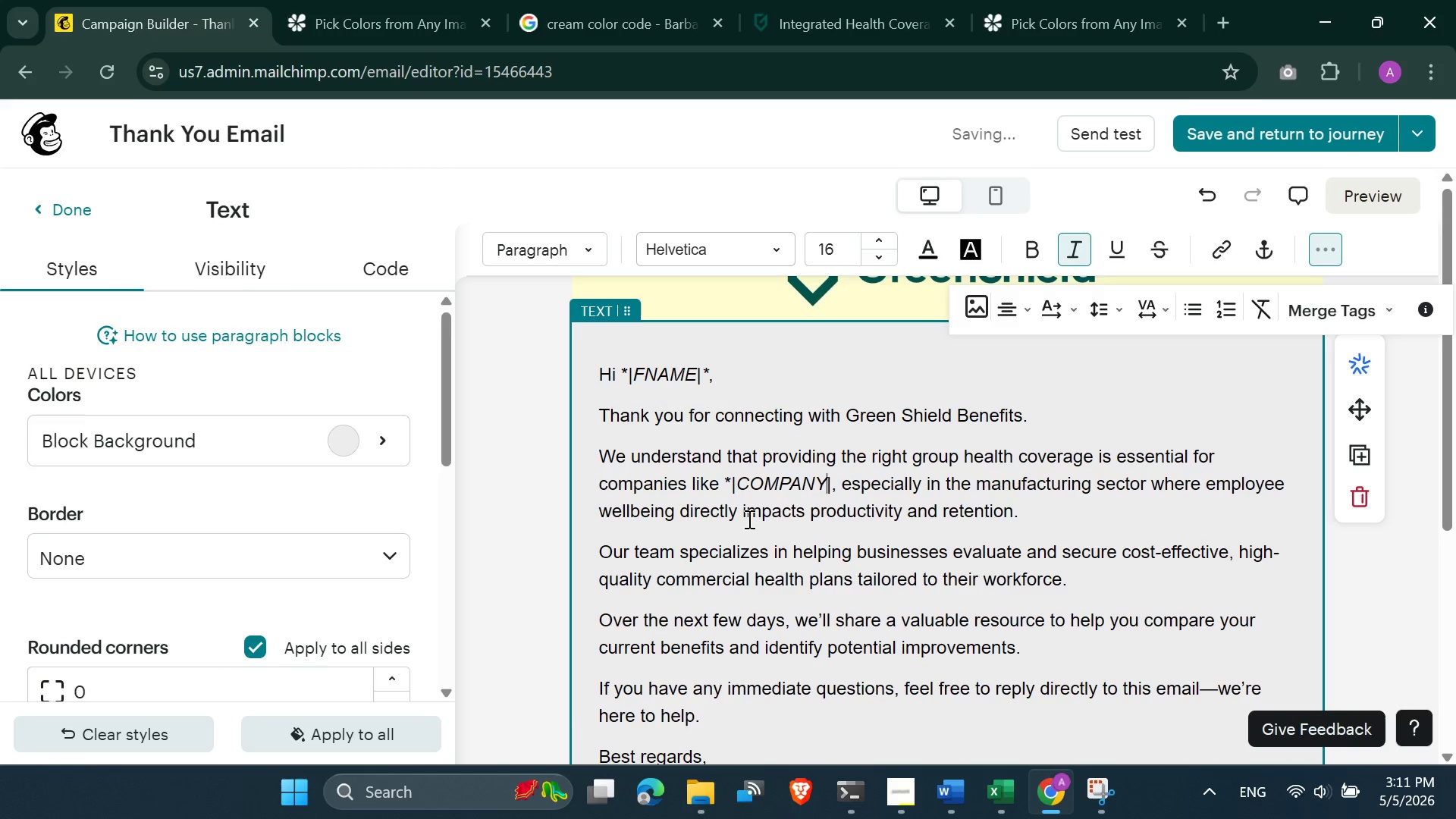 
key(ArrowRight)
 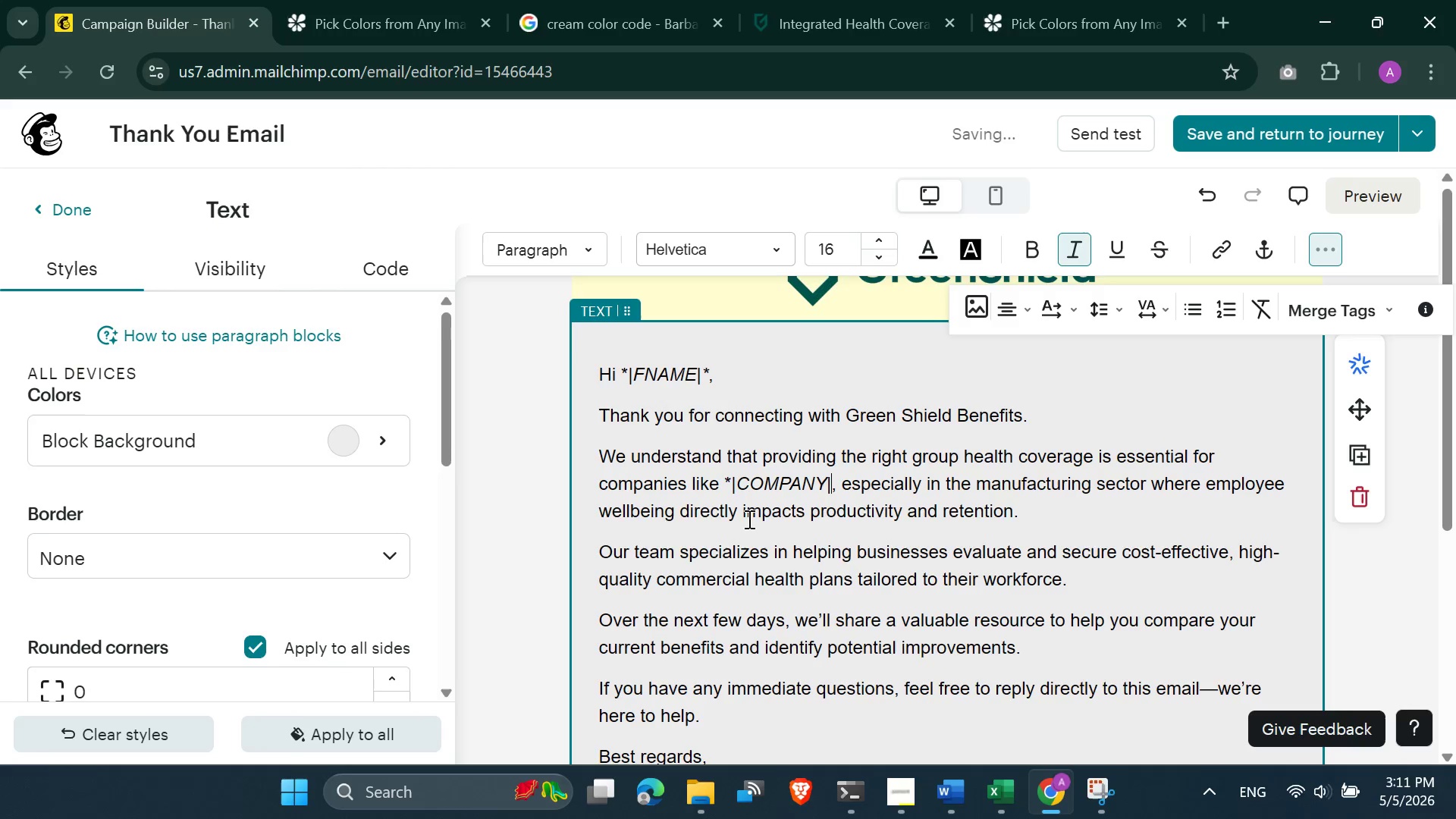 
key(Shift+8)
 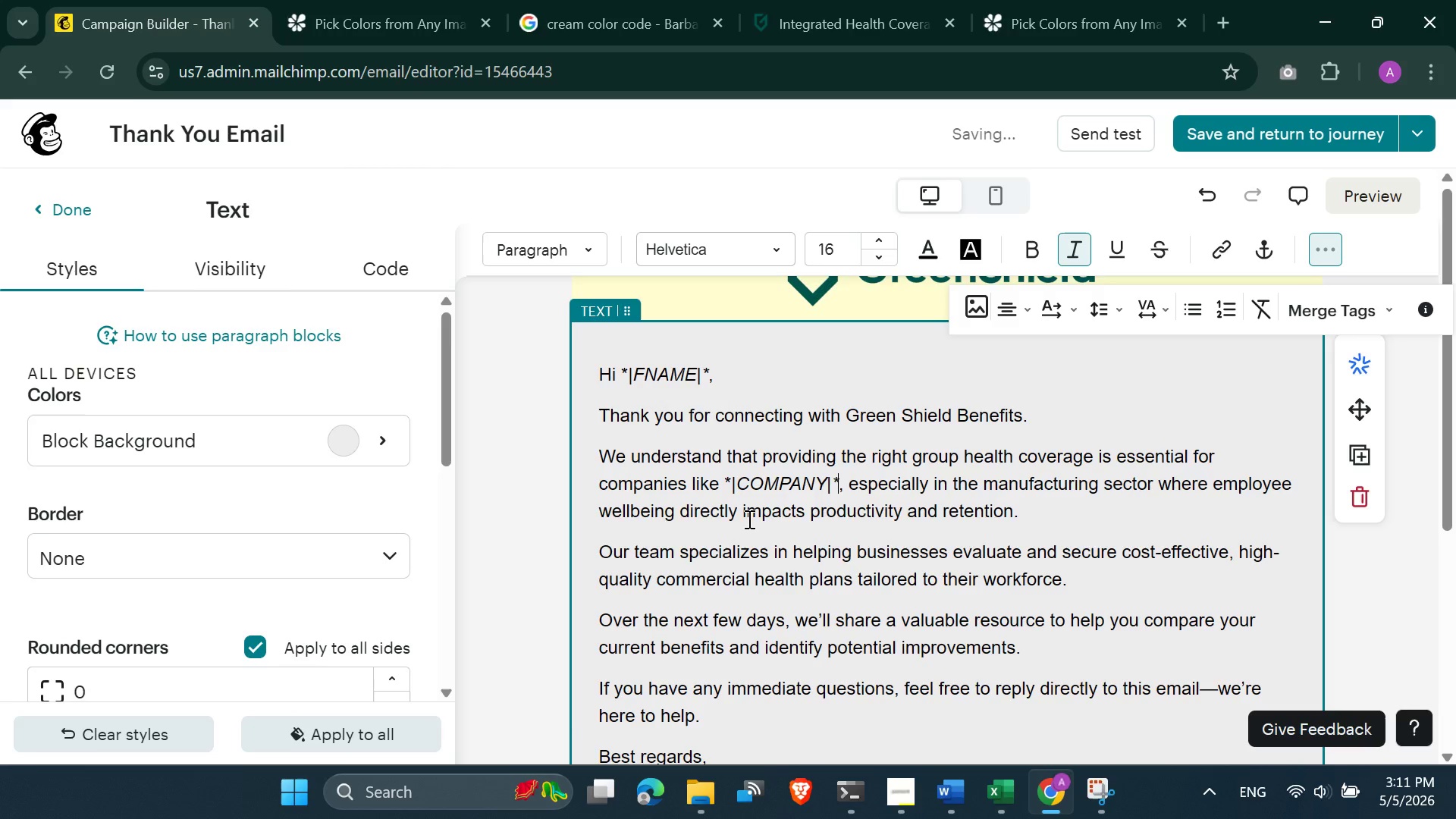 
scroll: coordinate [947, 573], scroll_direction: down, amount: 2.0
 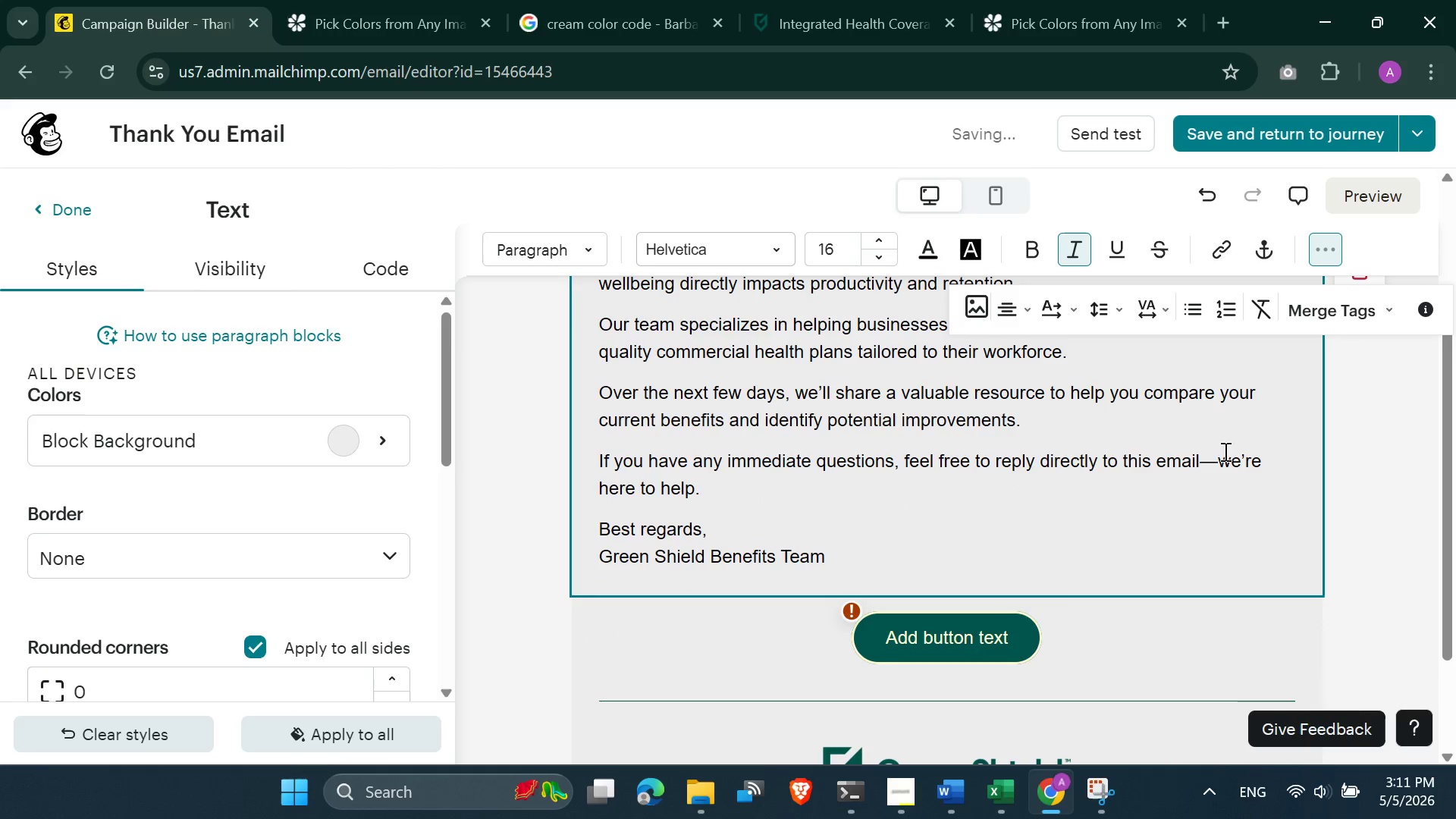 
left_click([1219, 460])
 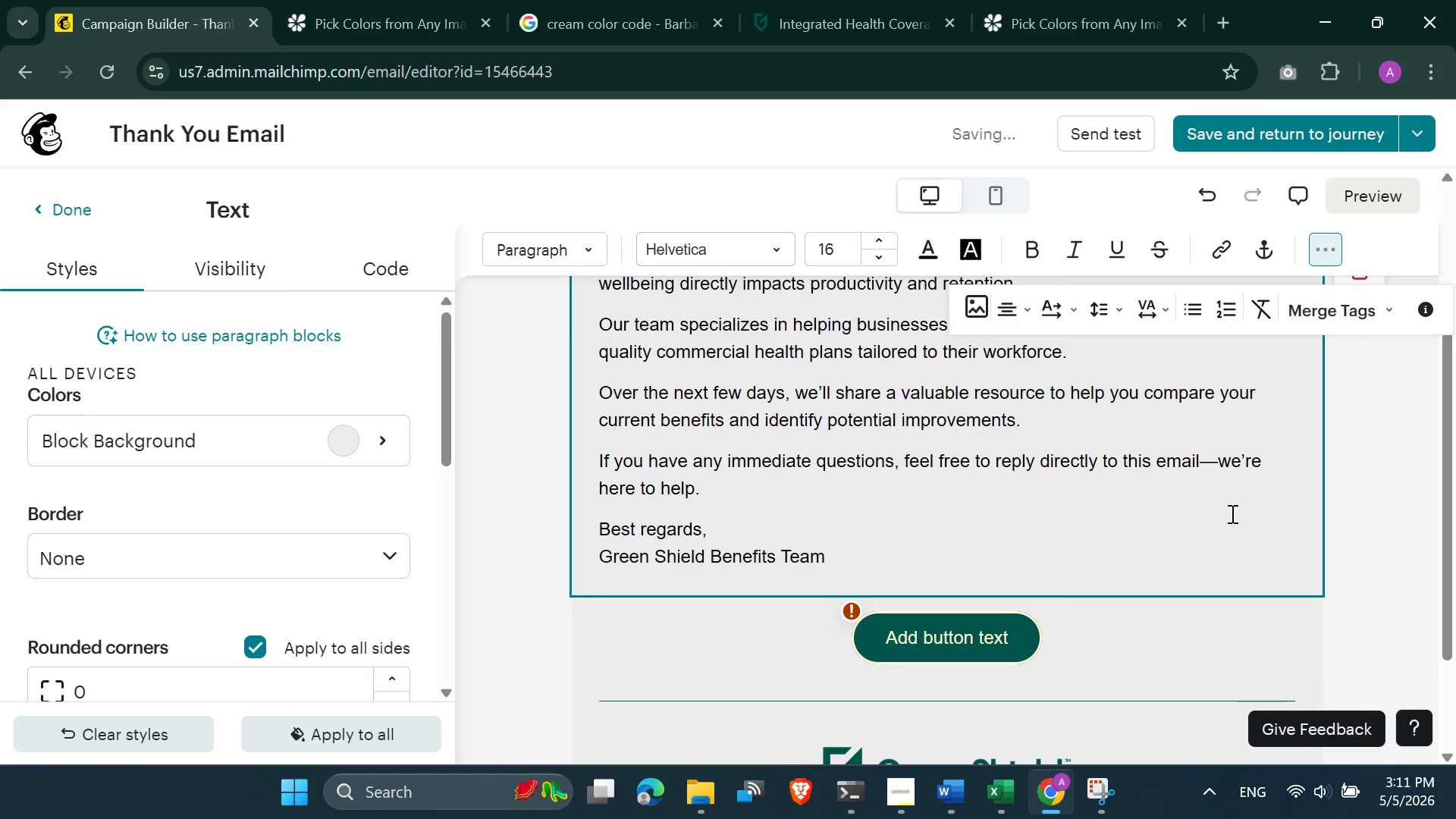 
key(Backspace)
 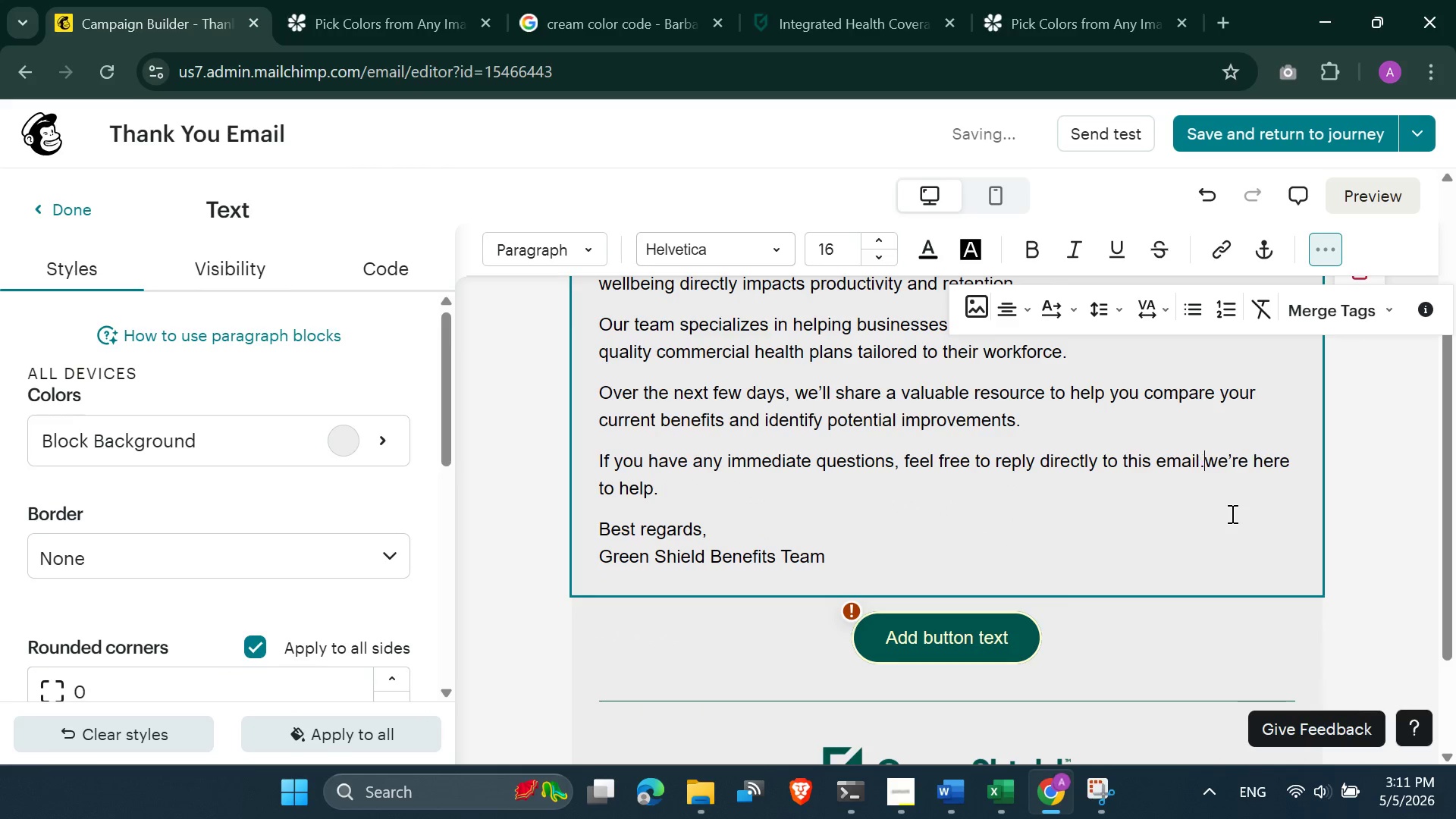 
key(Period)
 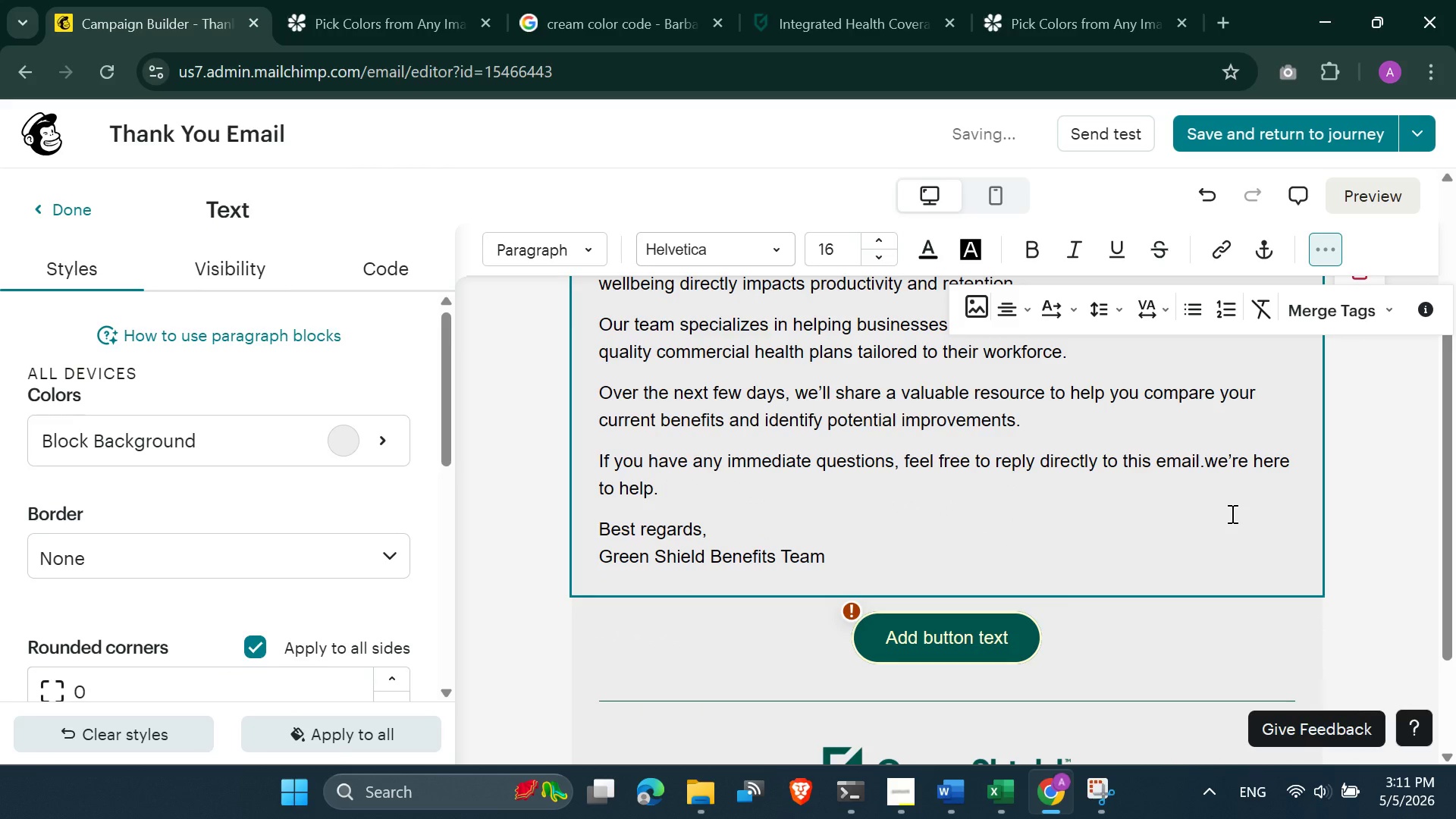 
key(Space)
 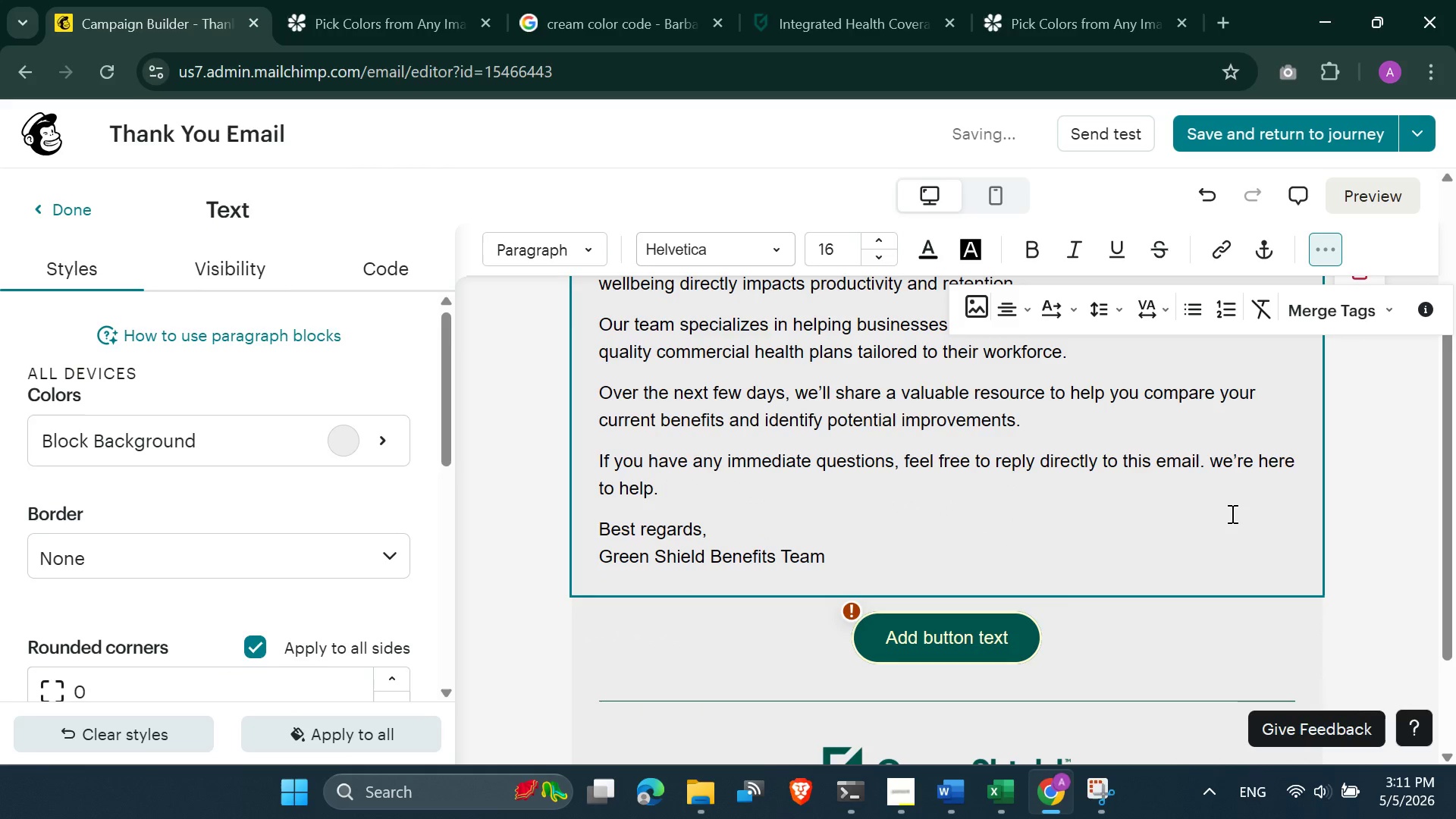 
key(Delete)
 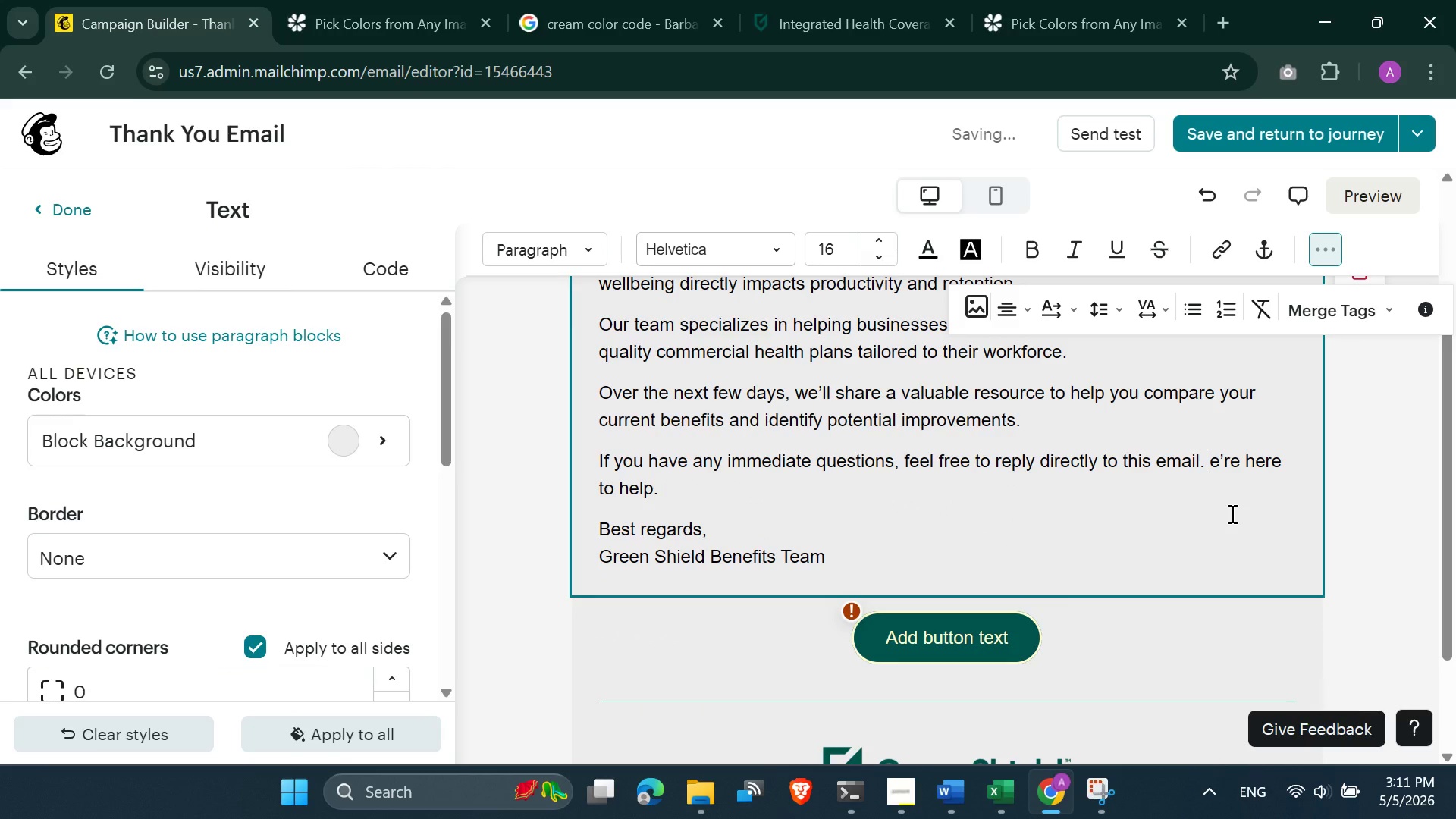 
key(Shift+W)
 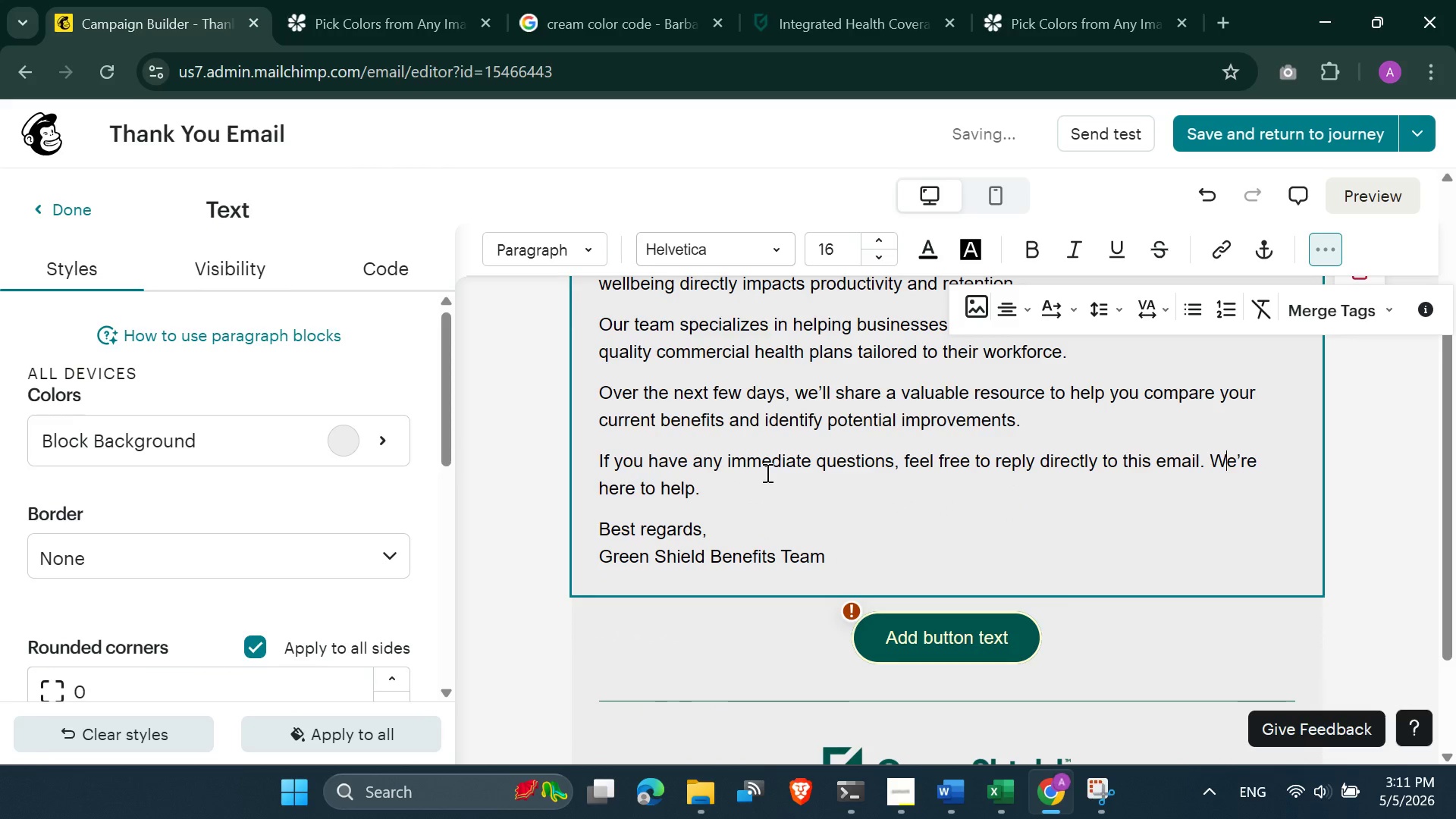 
left_click([700, 503])
 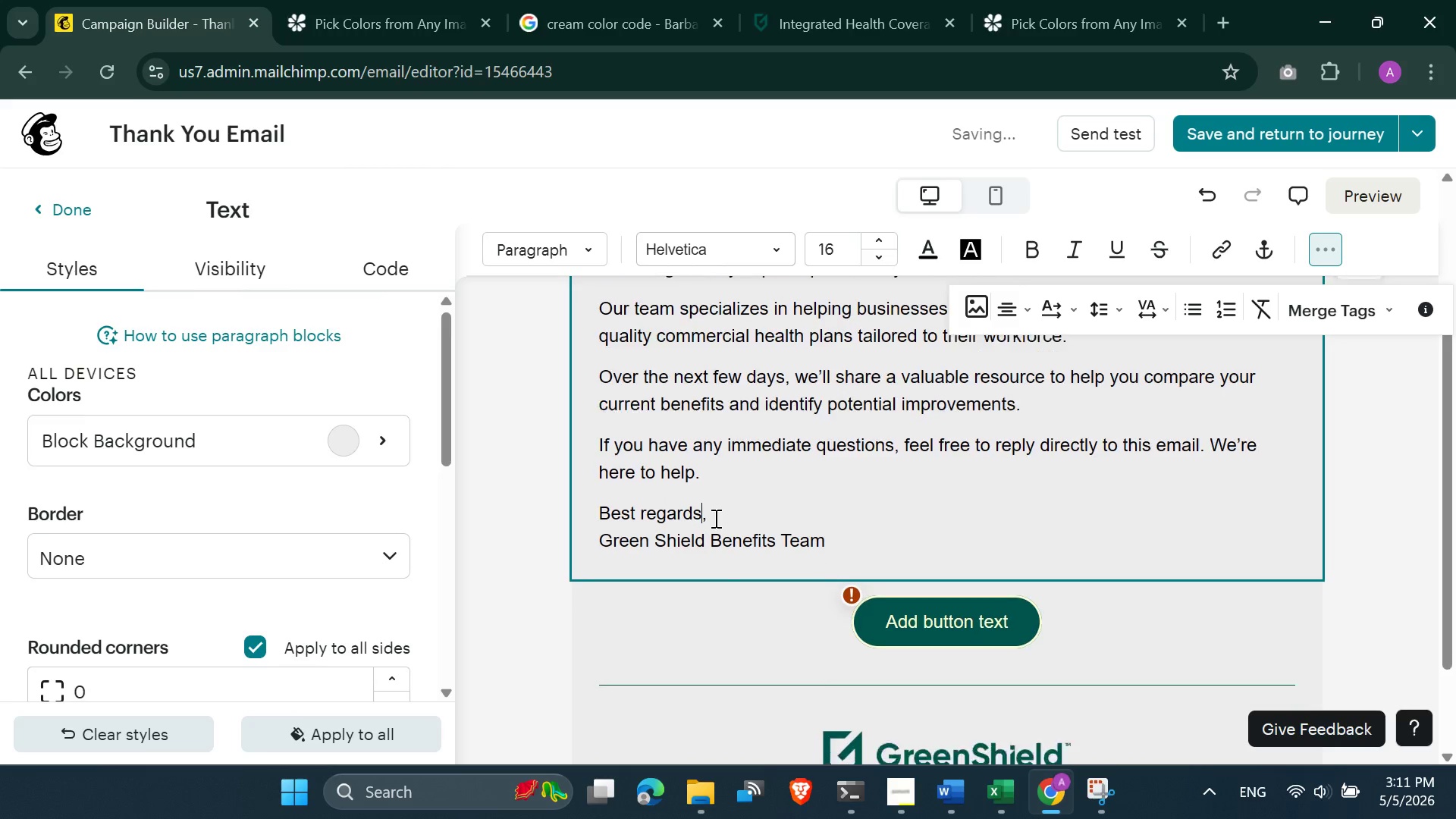 
scroll: coordinate [714, 518], scroll_direction: down, amount: 1.0
 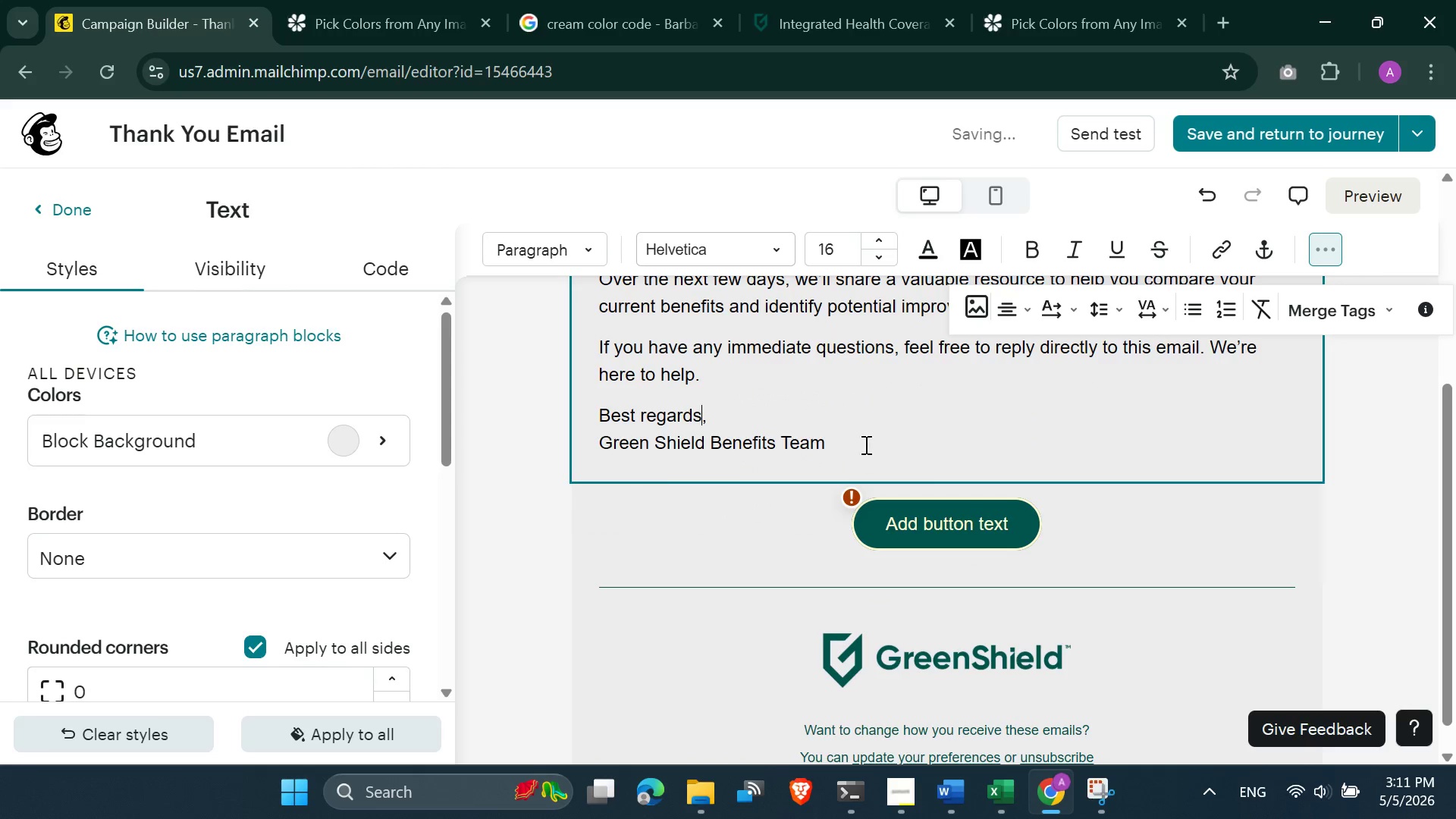 
left_click([866, 444])
 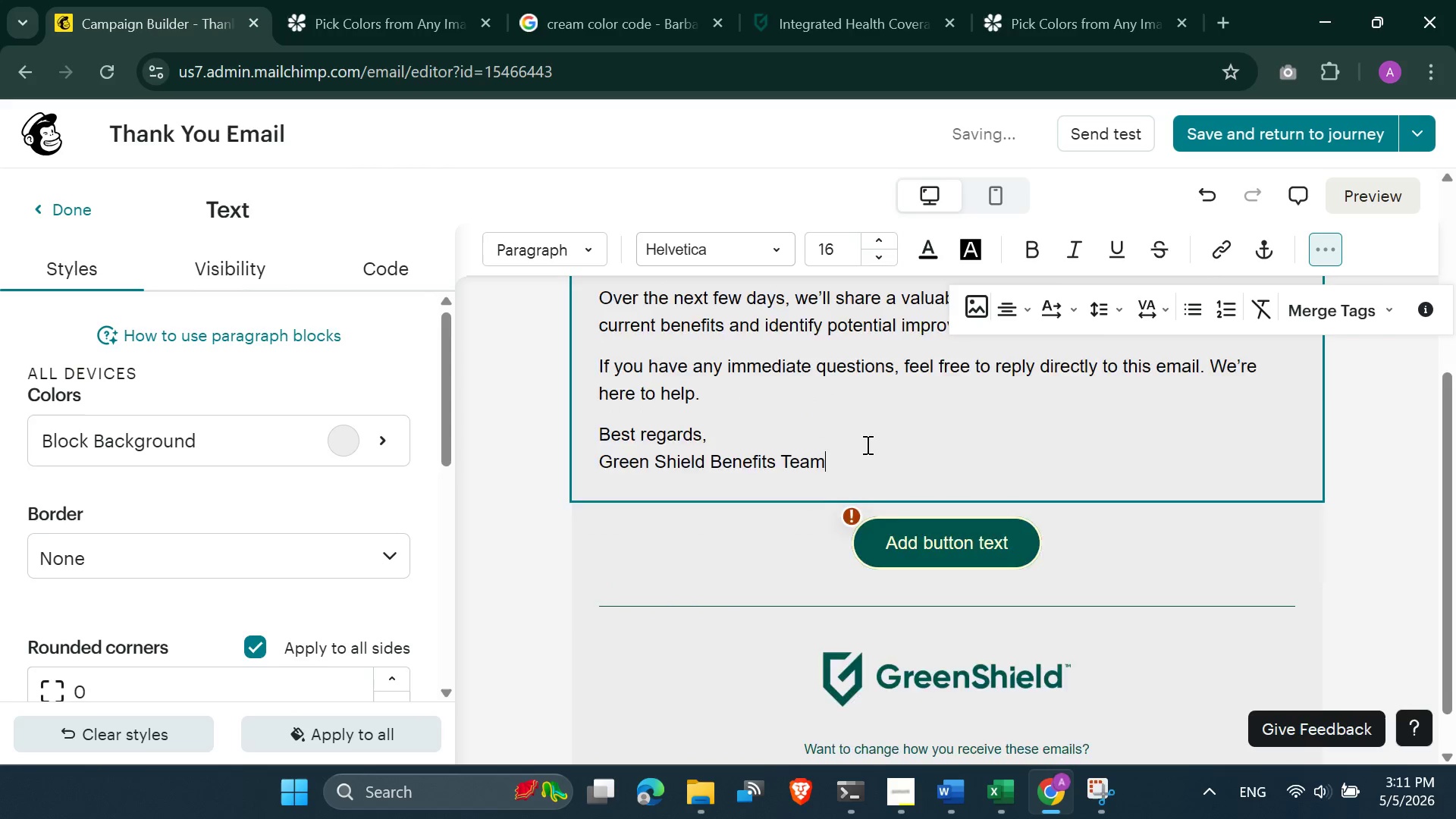 
scroll: coordinate [866, 444], scroll_direction: up, amount: 4.0
 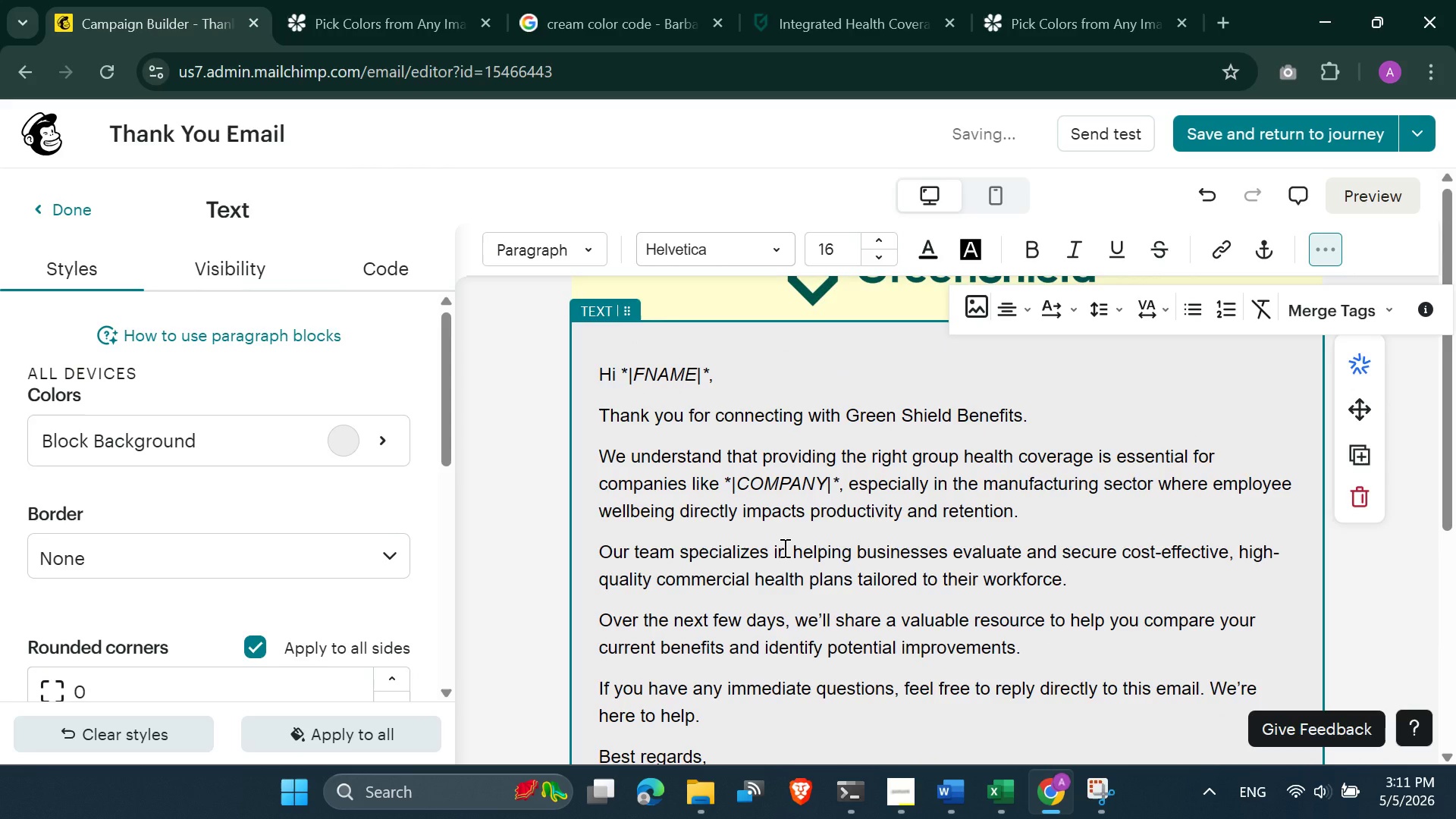 
key(Control+A)
 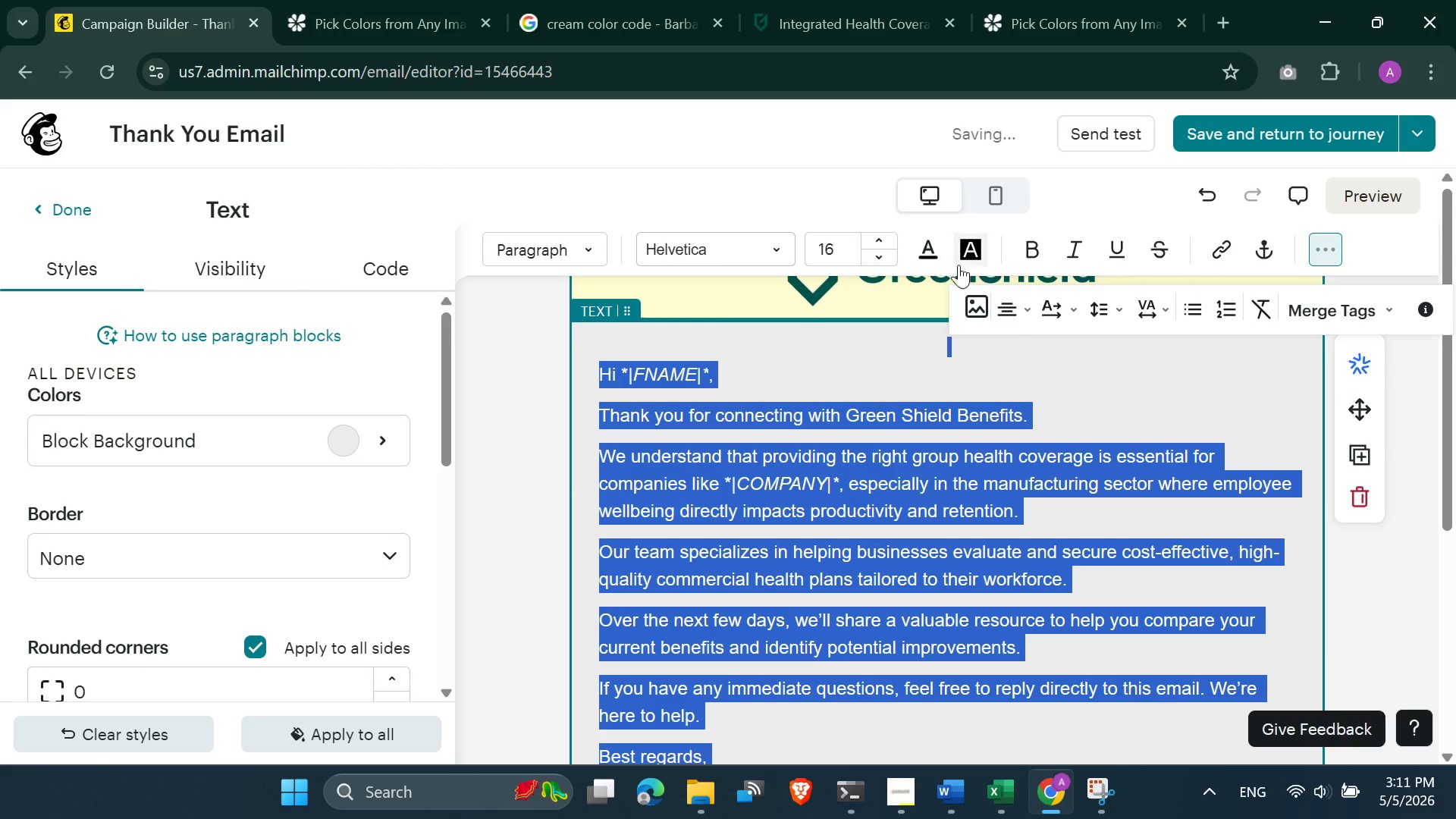 
left_click([927, 259])
 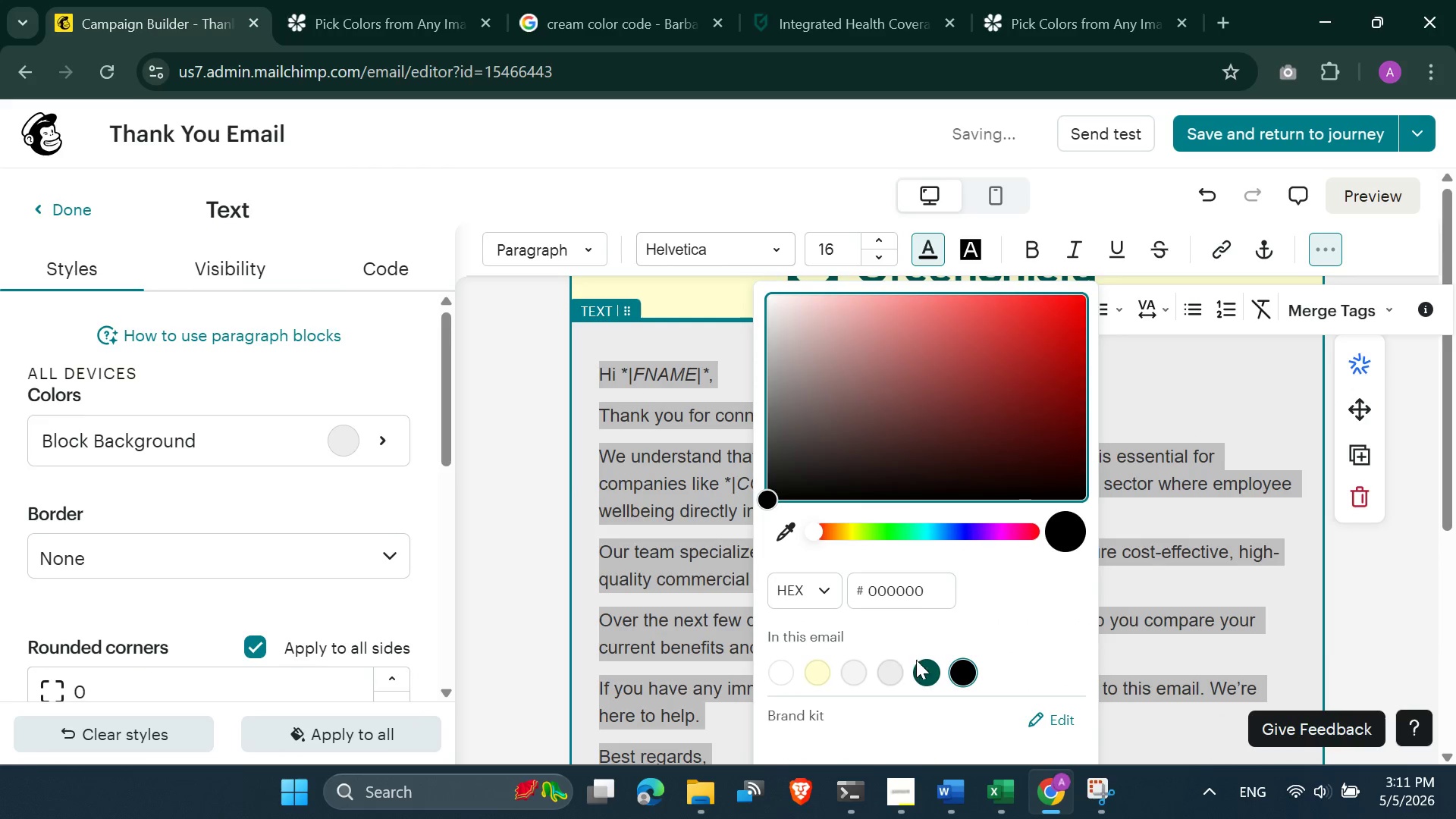 
left_click([926, 668])
 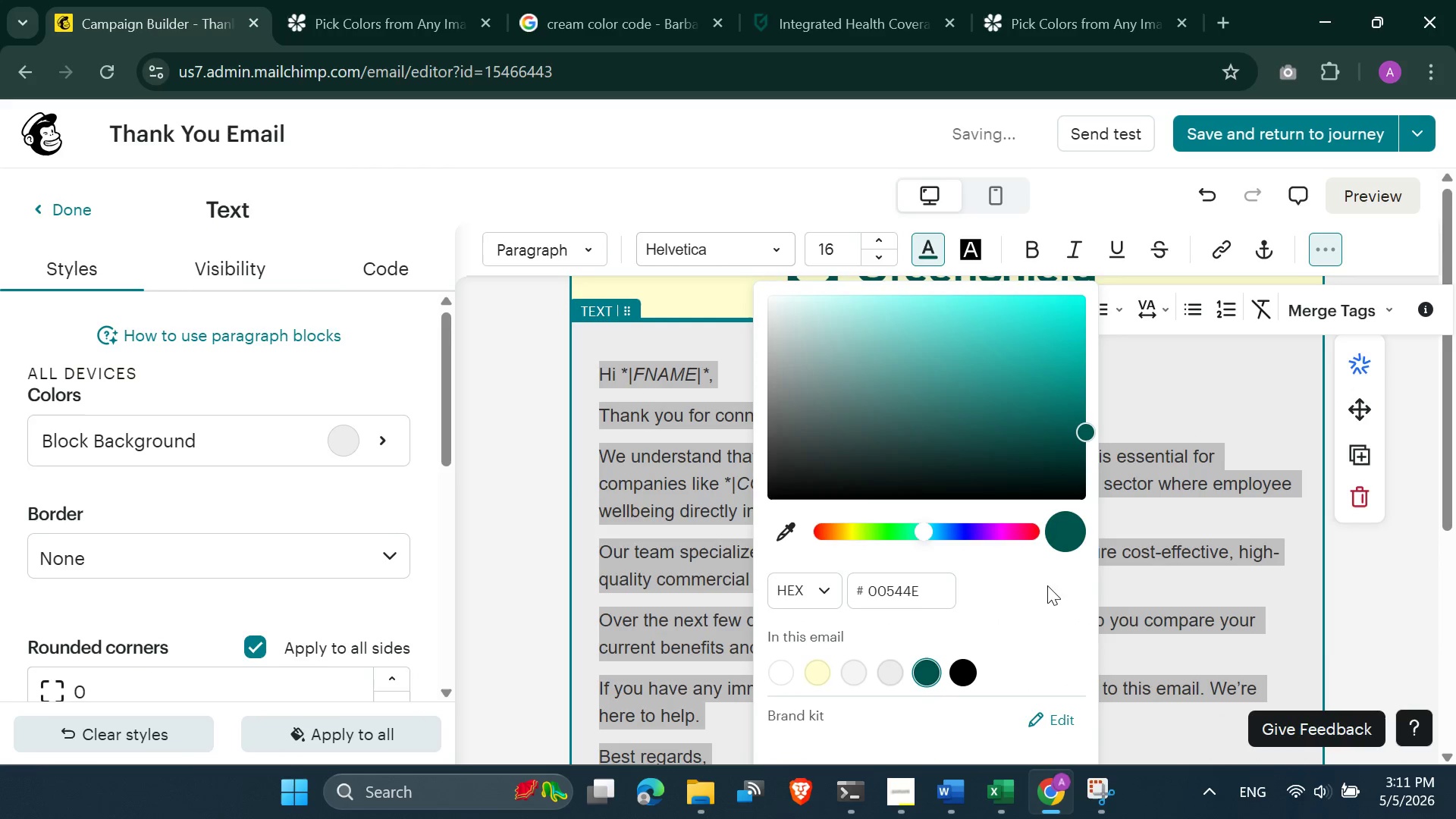 
left_click([1211, 455])
 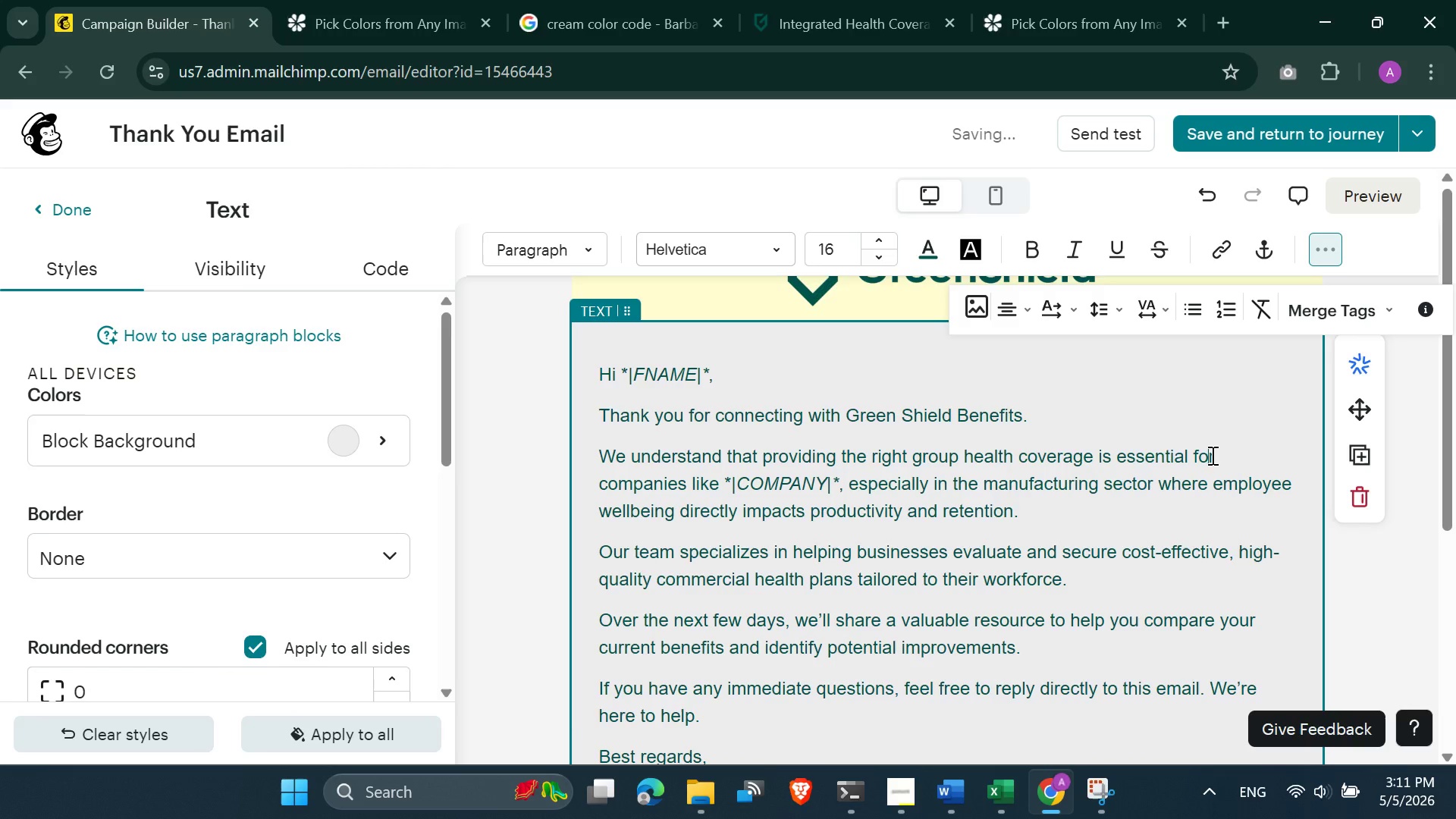 
scroll: coordinate [1211, 456], scroll_direction: down, amount: 2.0
 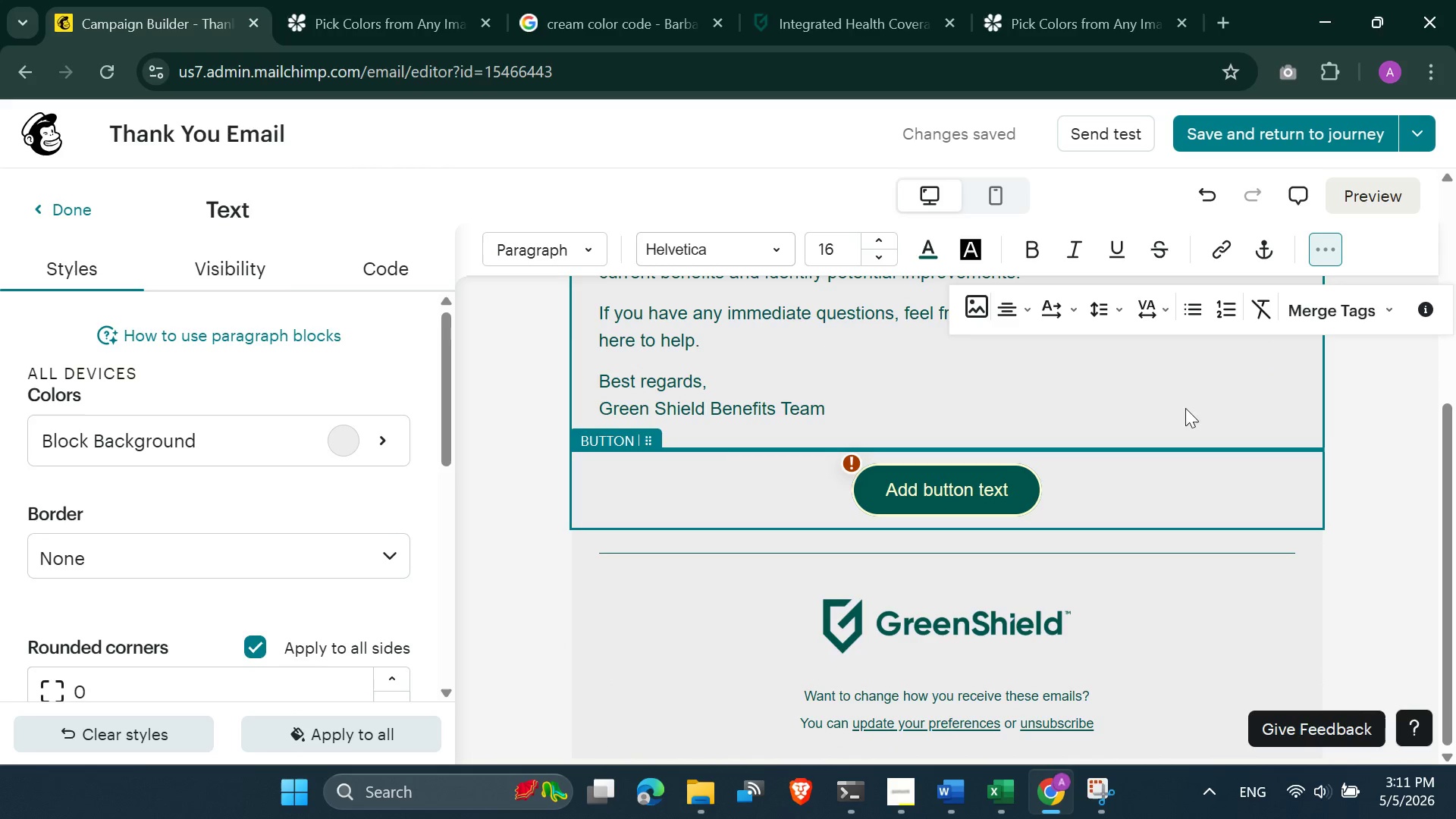 
left_click([1122, 491])
 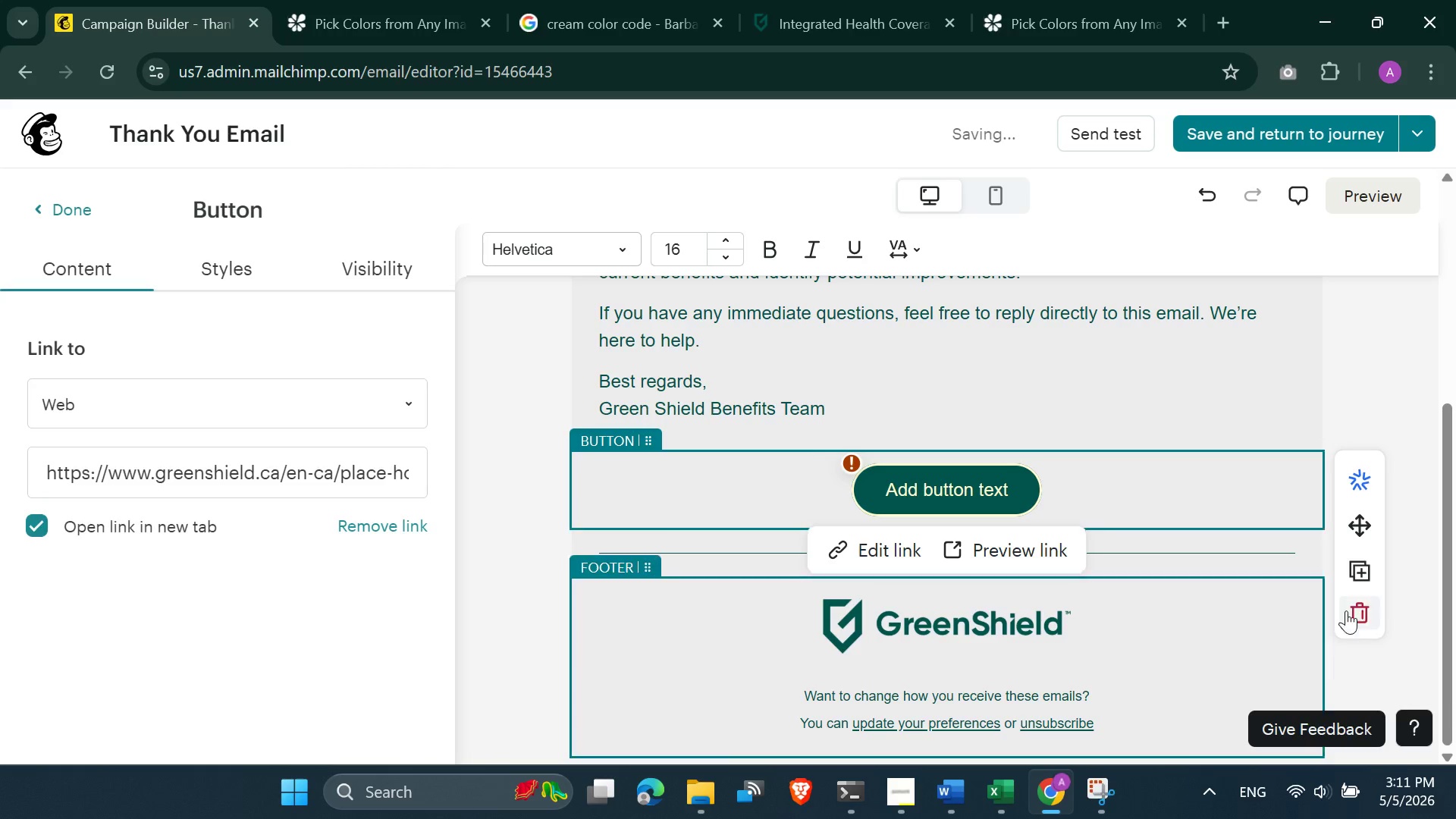 
left_click([1353, 613])
 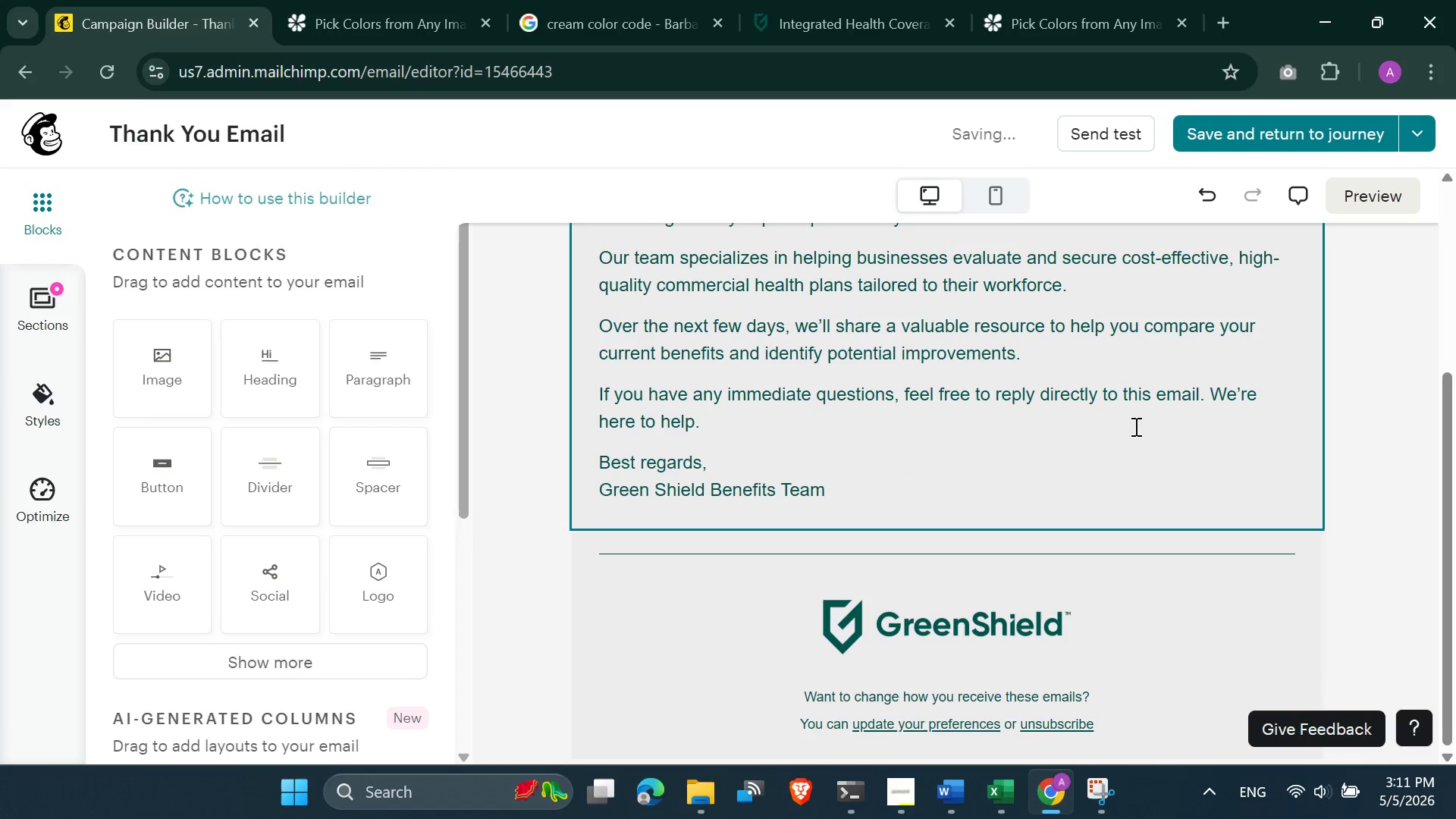 
scroll: coordinate [1133, 426], scroll_direction: up, amount: 2.0
 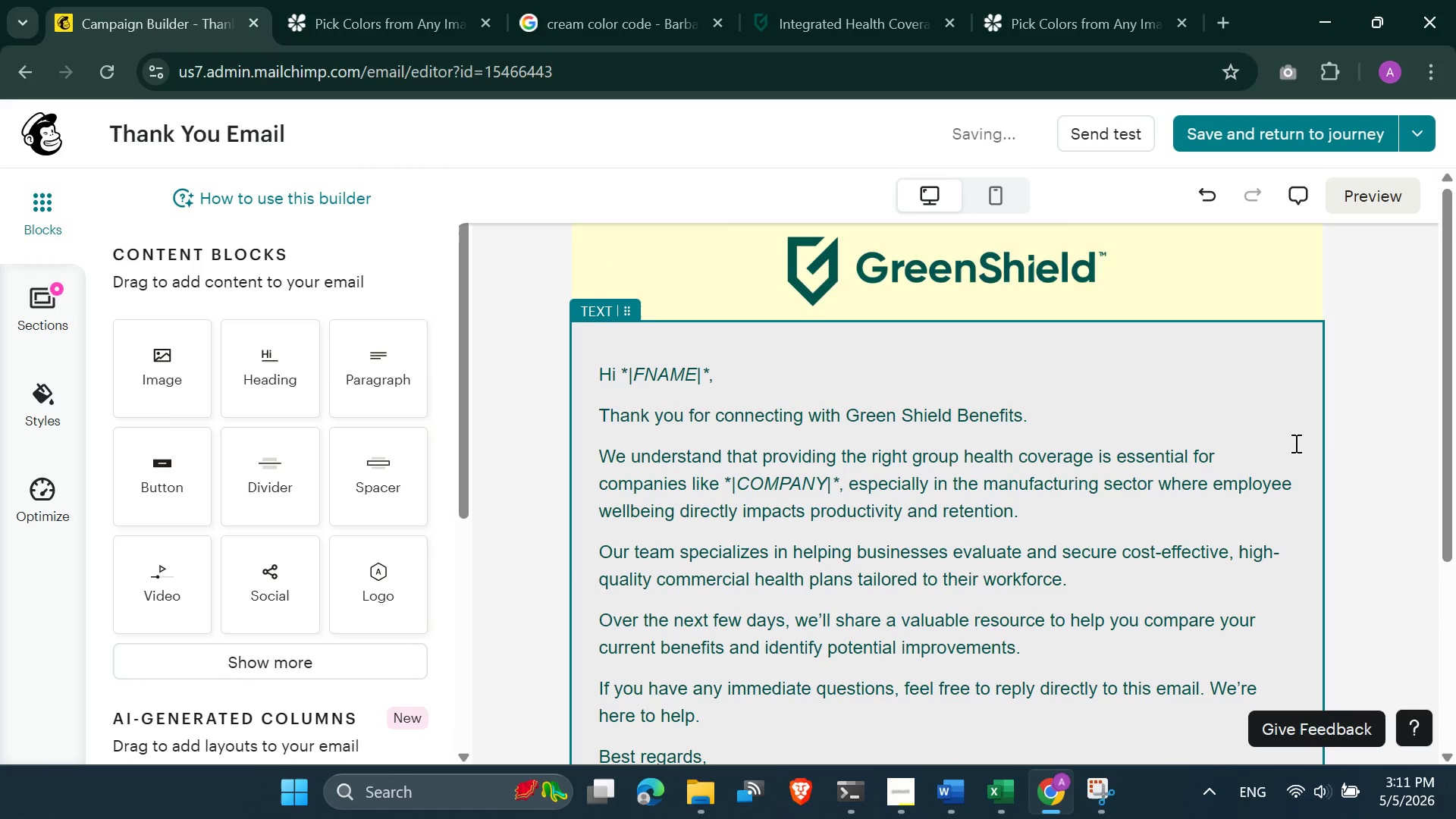 
left_click([1332, 429])
 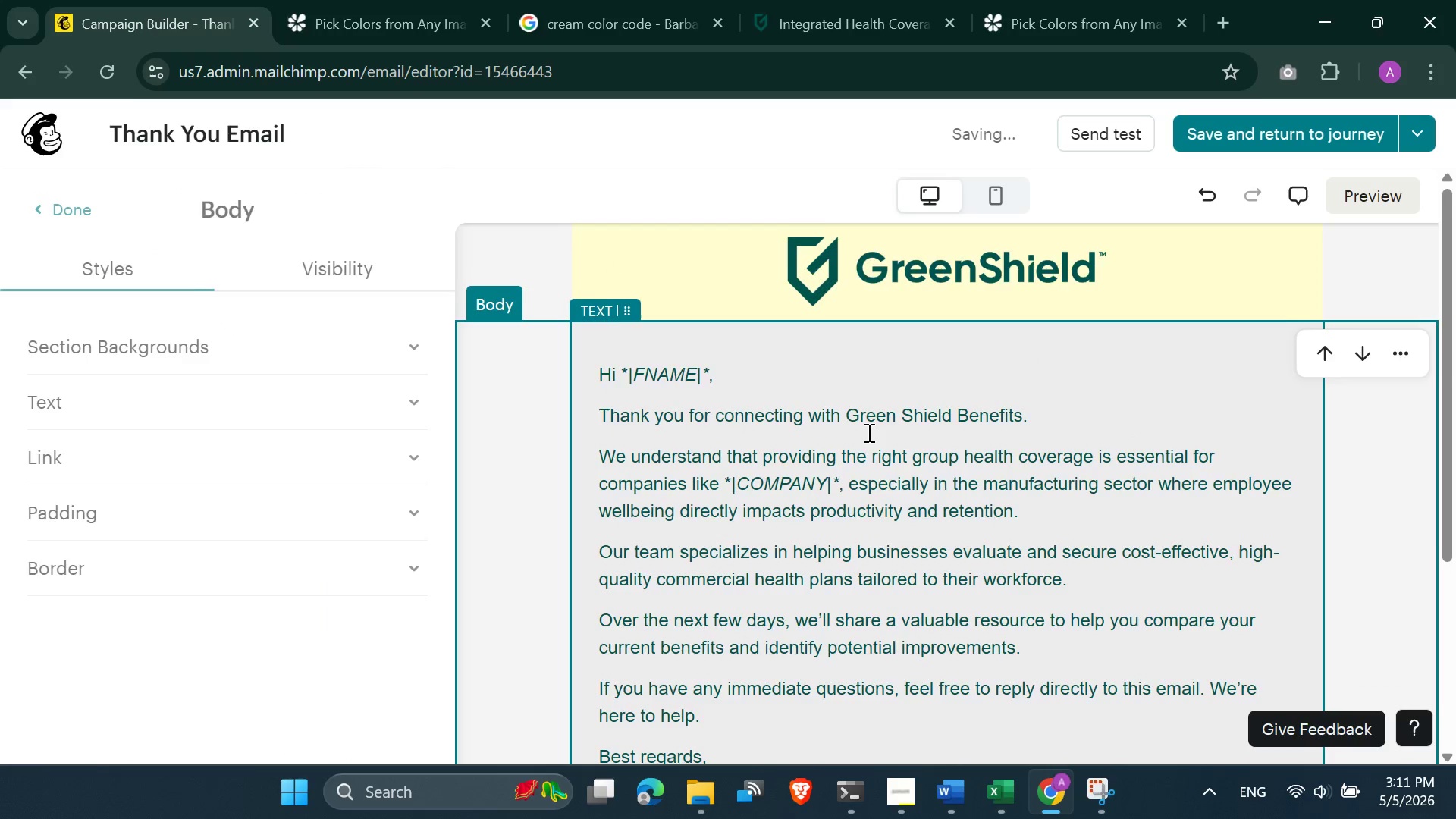 
scroll: coordinate [868, 434], scroll_direction: down, amount: 4.0
 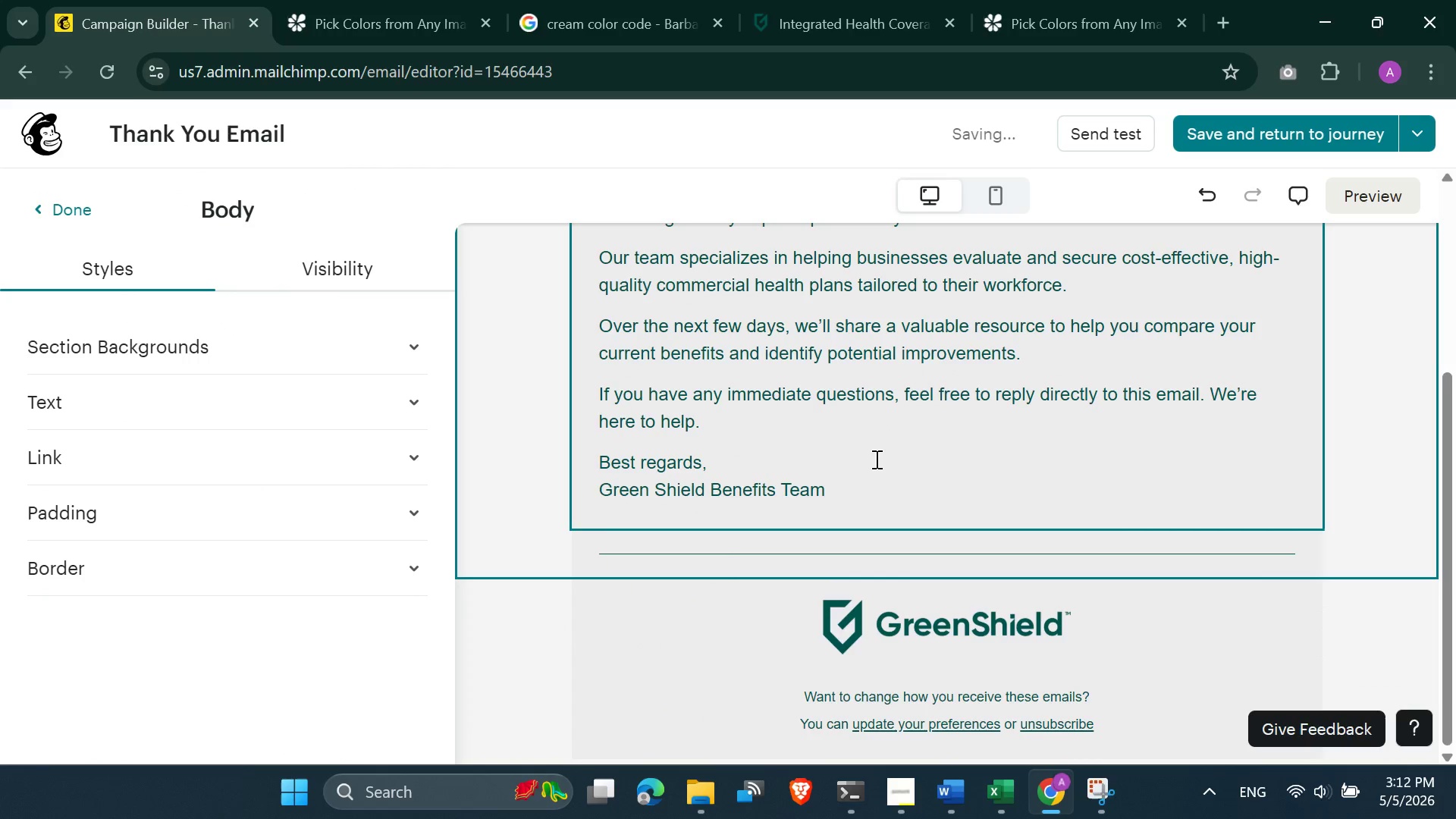 
left_click([877, 463])
 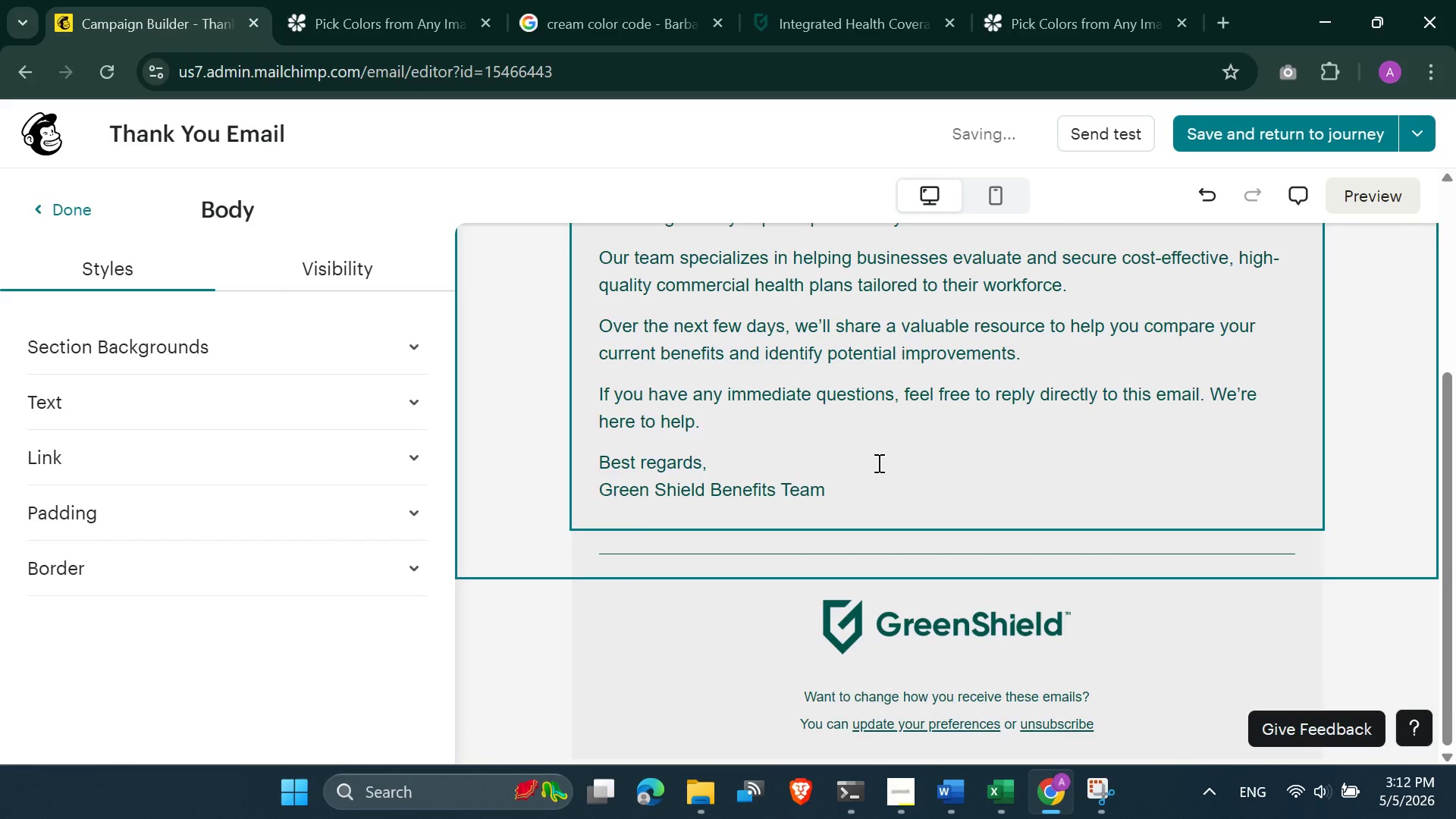 
scroll: coordinate [877, 463], scroll_direction: up, amount: 6.0
 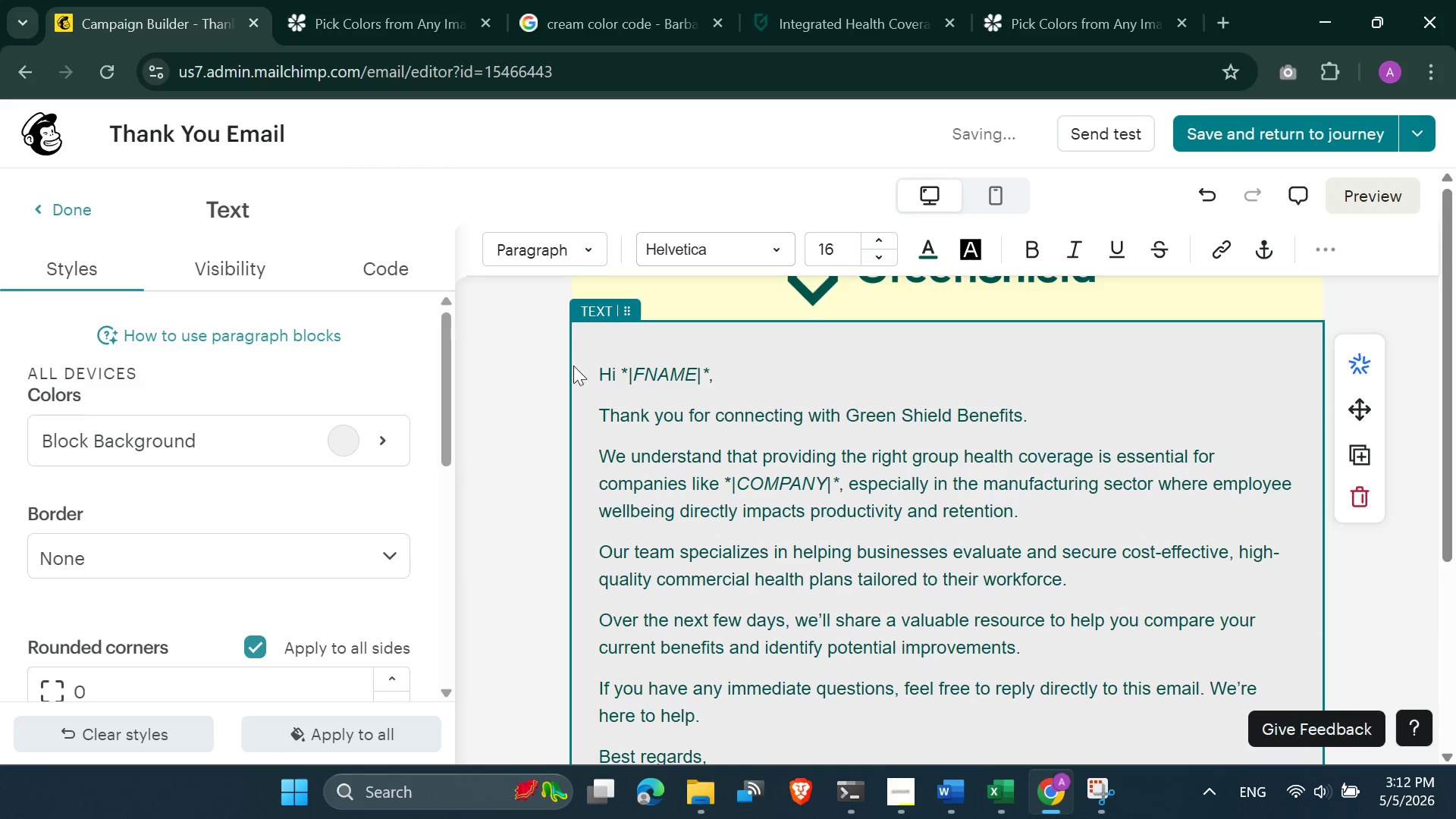 
left_click([562, 364])
 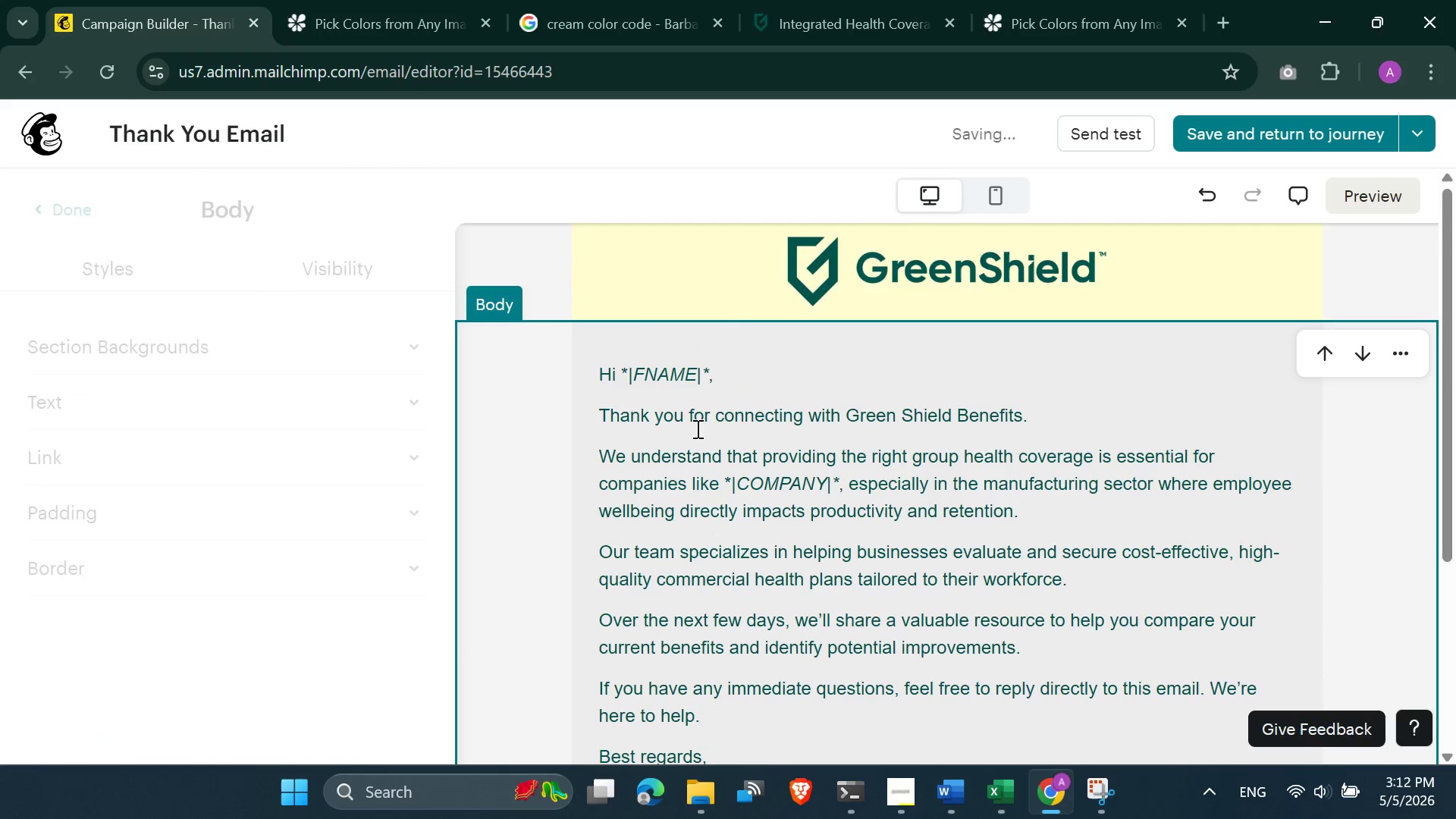 
scroll: coordinate [730, 444], scroll_direction: down, amount: 1.0
 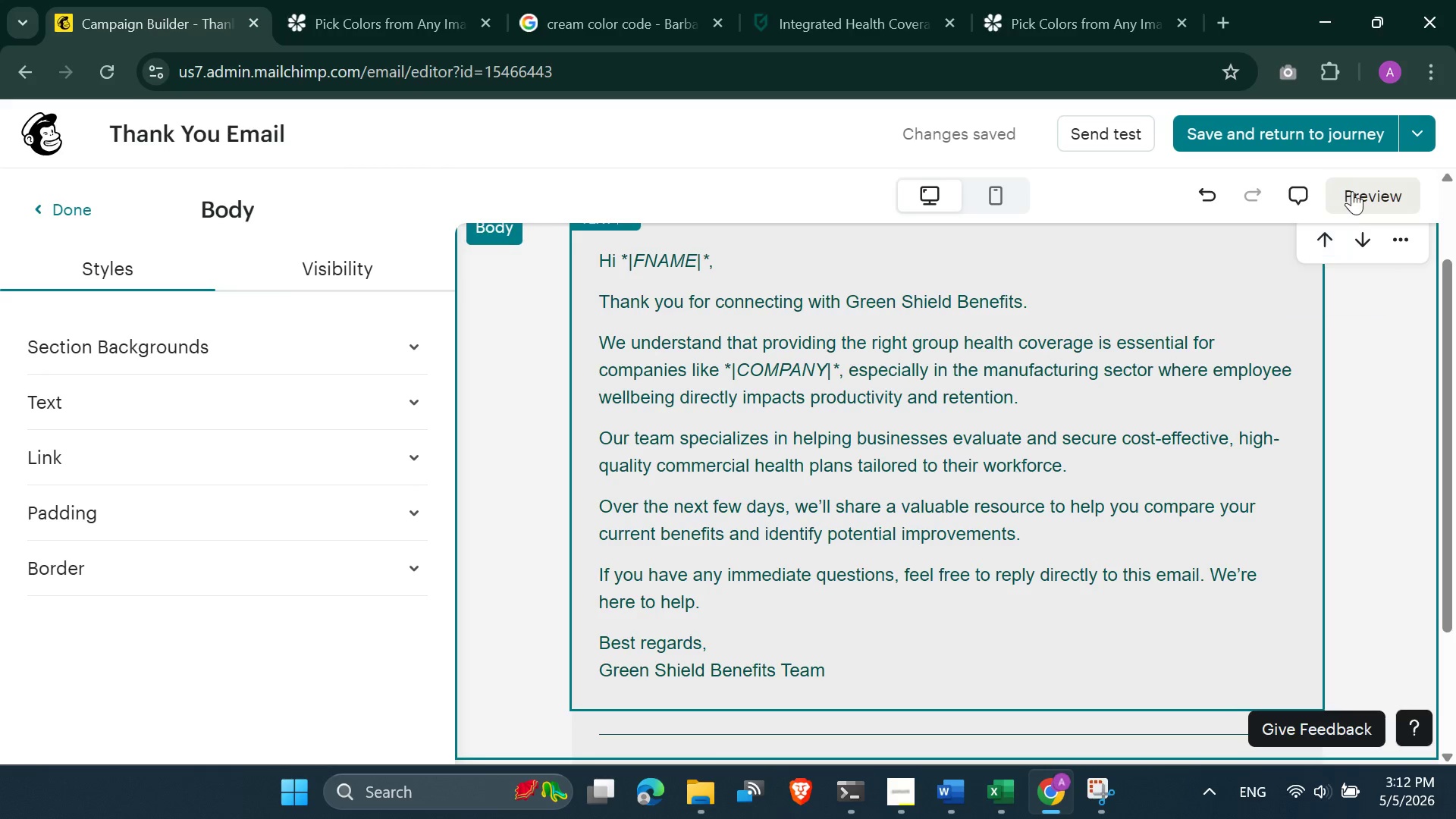 
left_click([1352, 191])
 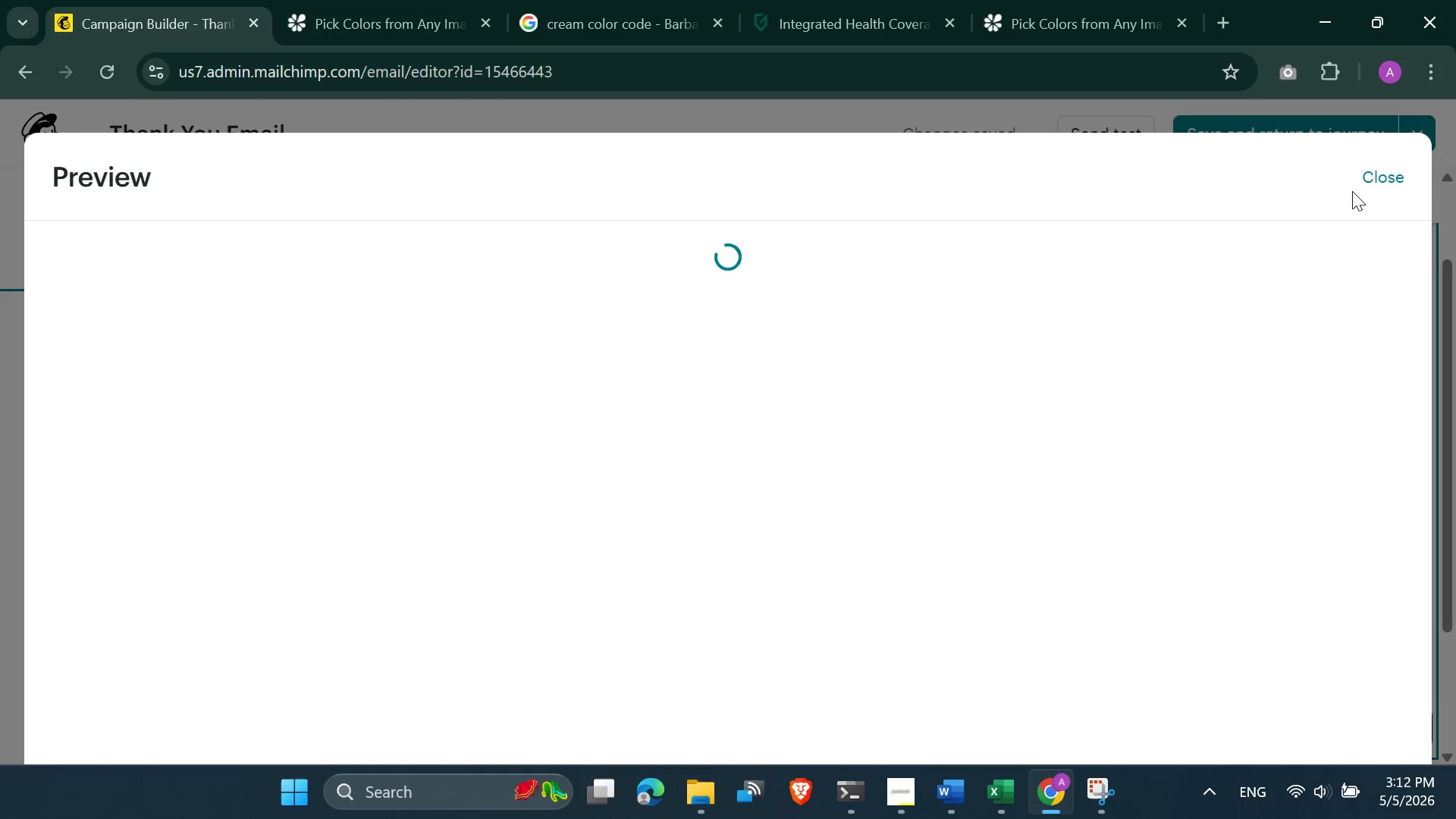 
wait(10.17)
 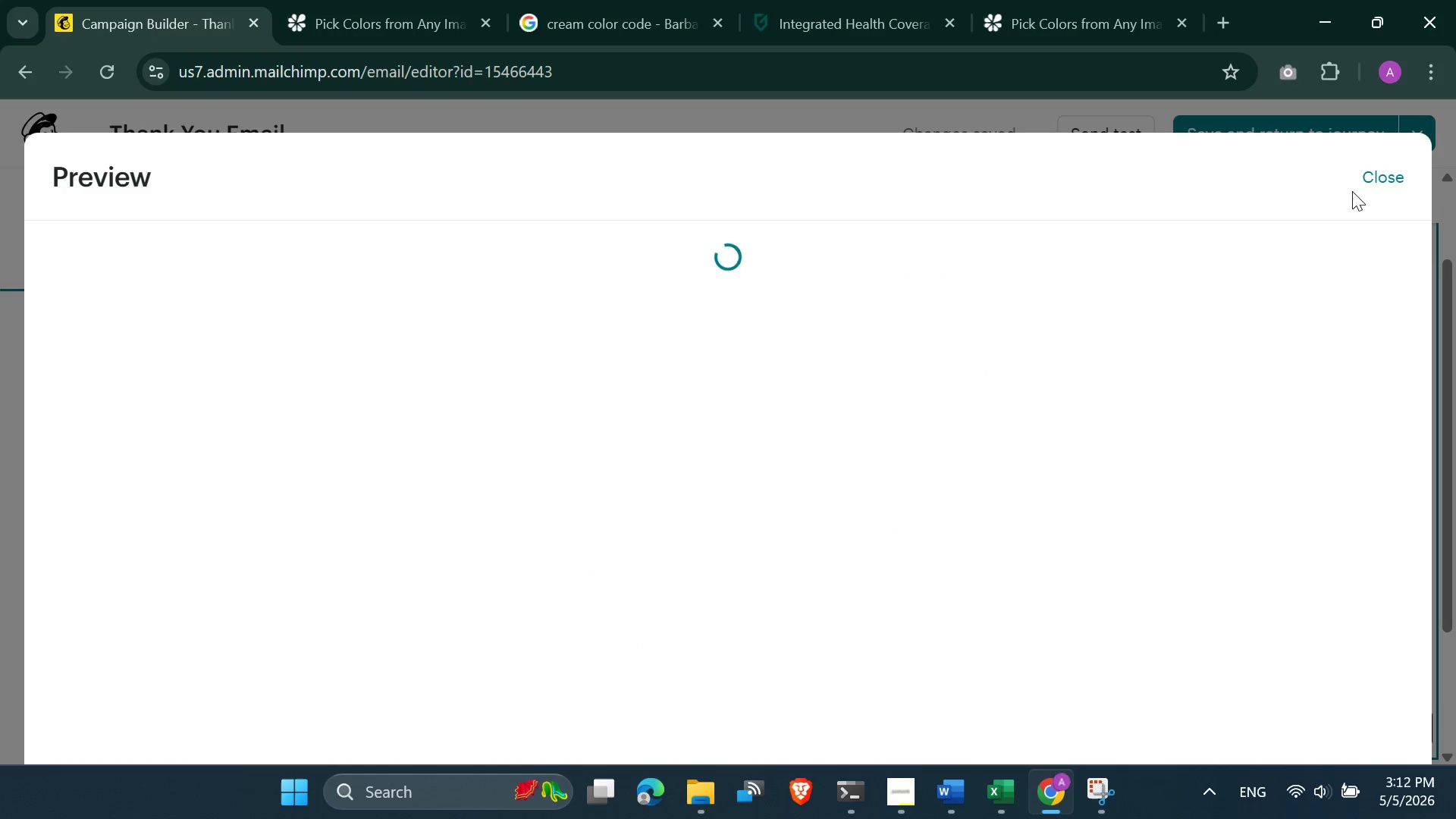 
scroll: coordinate [476, 516], scroll_direction: down, amount: 2.0
 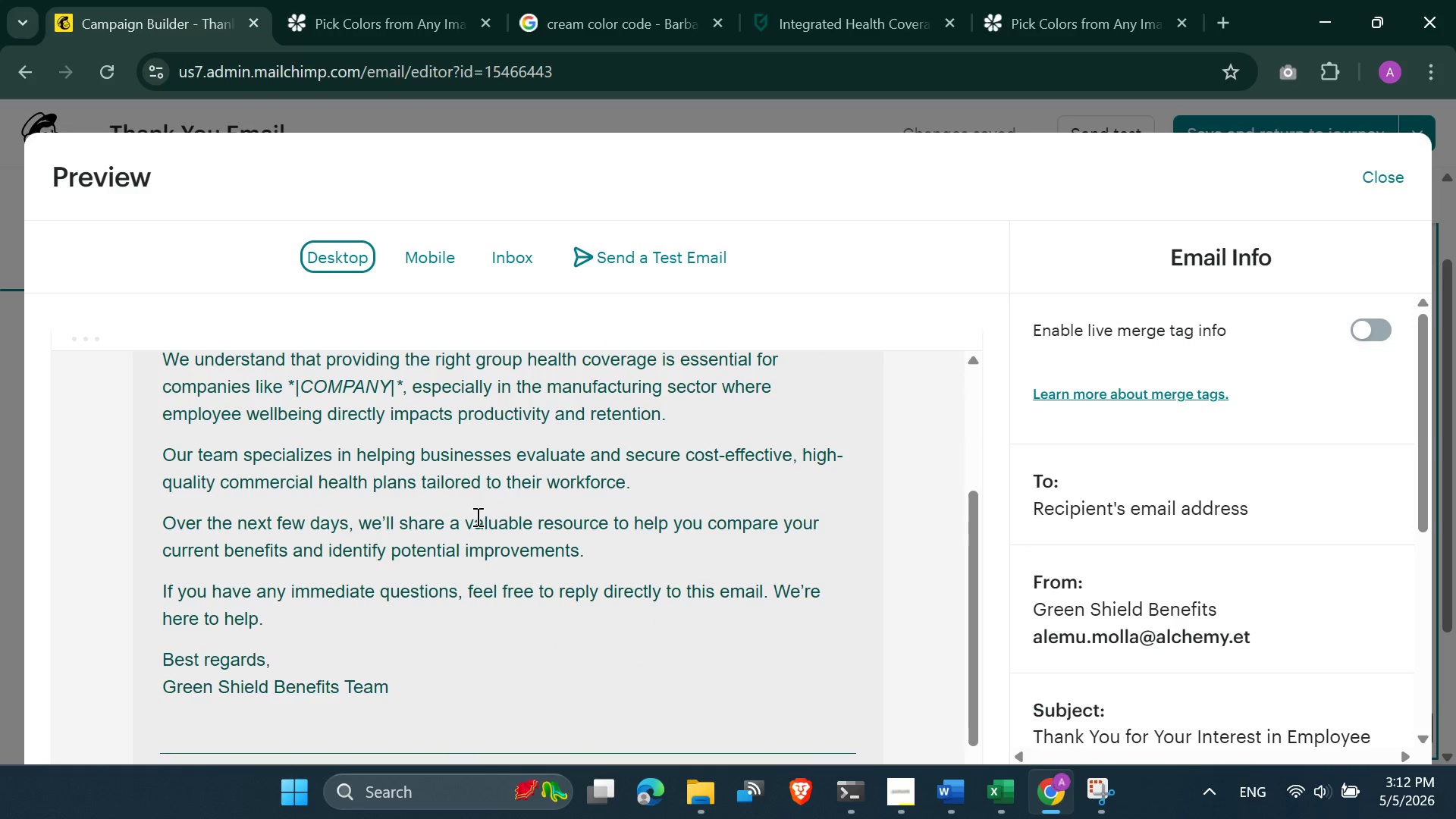 
scroll: coordinate [476, 516], scroll_direction: up, amount: 2.0
 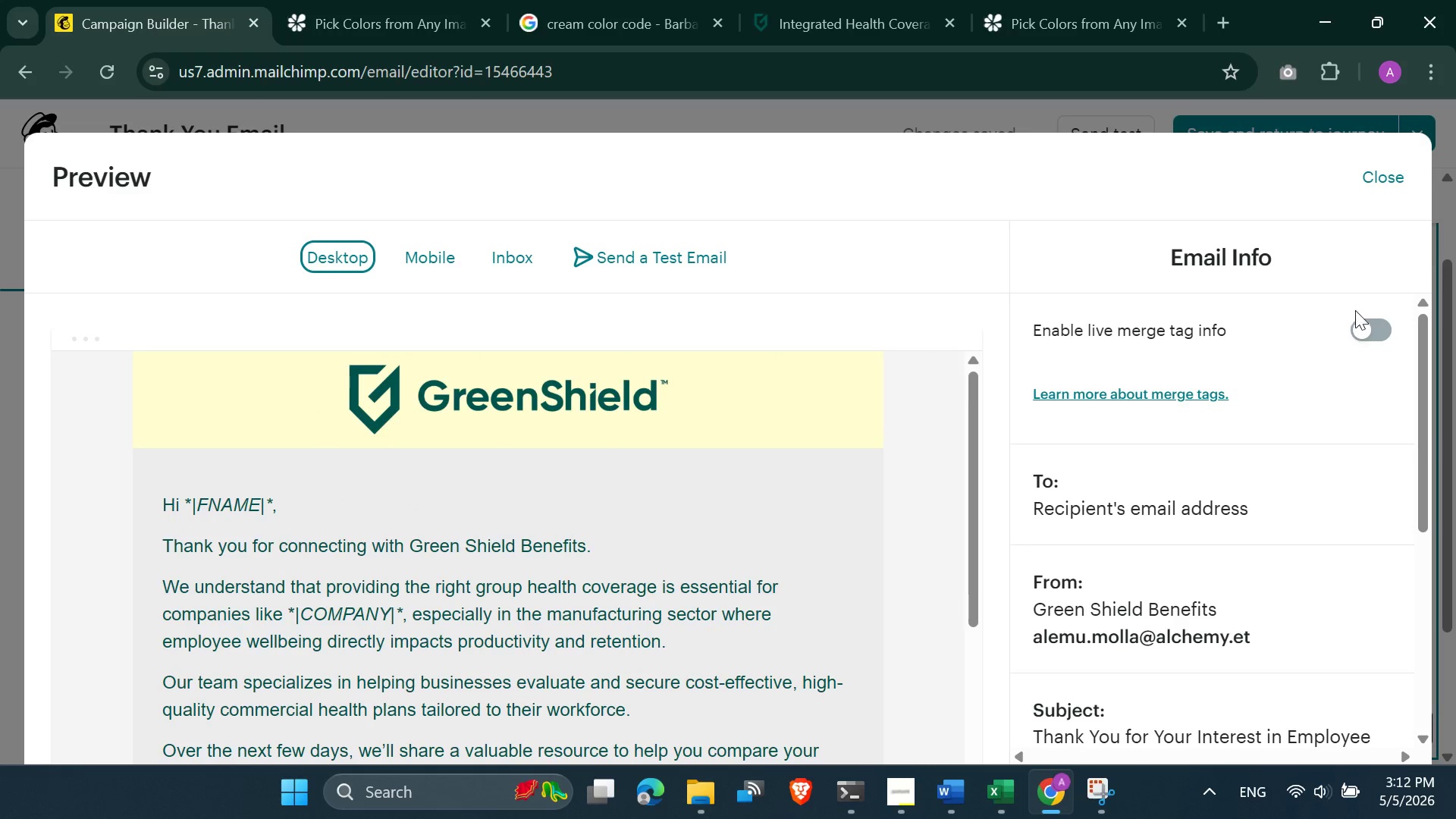 
left_click([1371, 321])
 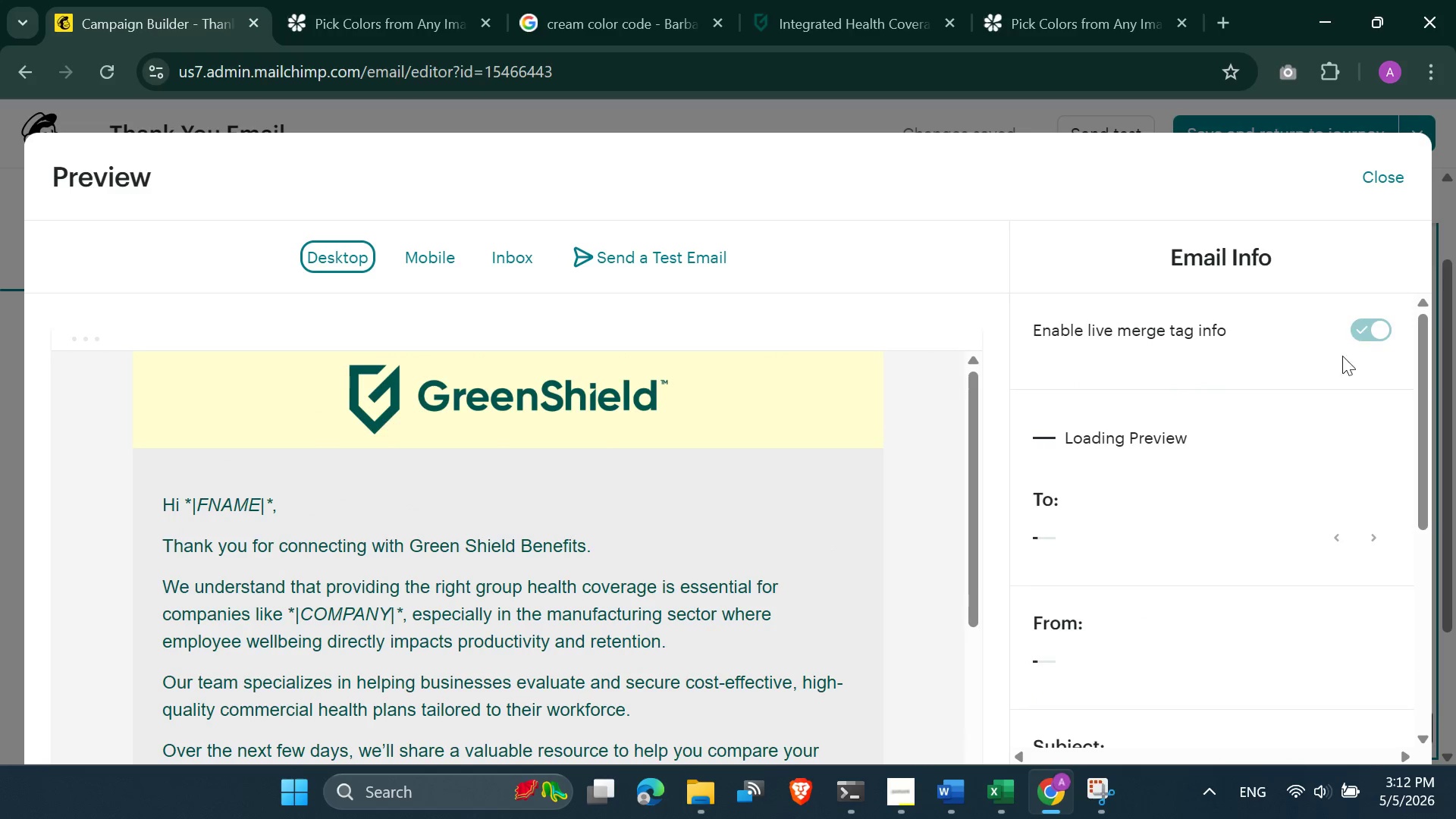 
scroll: coordinate [527, 580], scroll_direction: down, amount: 2.0
 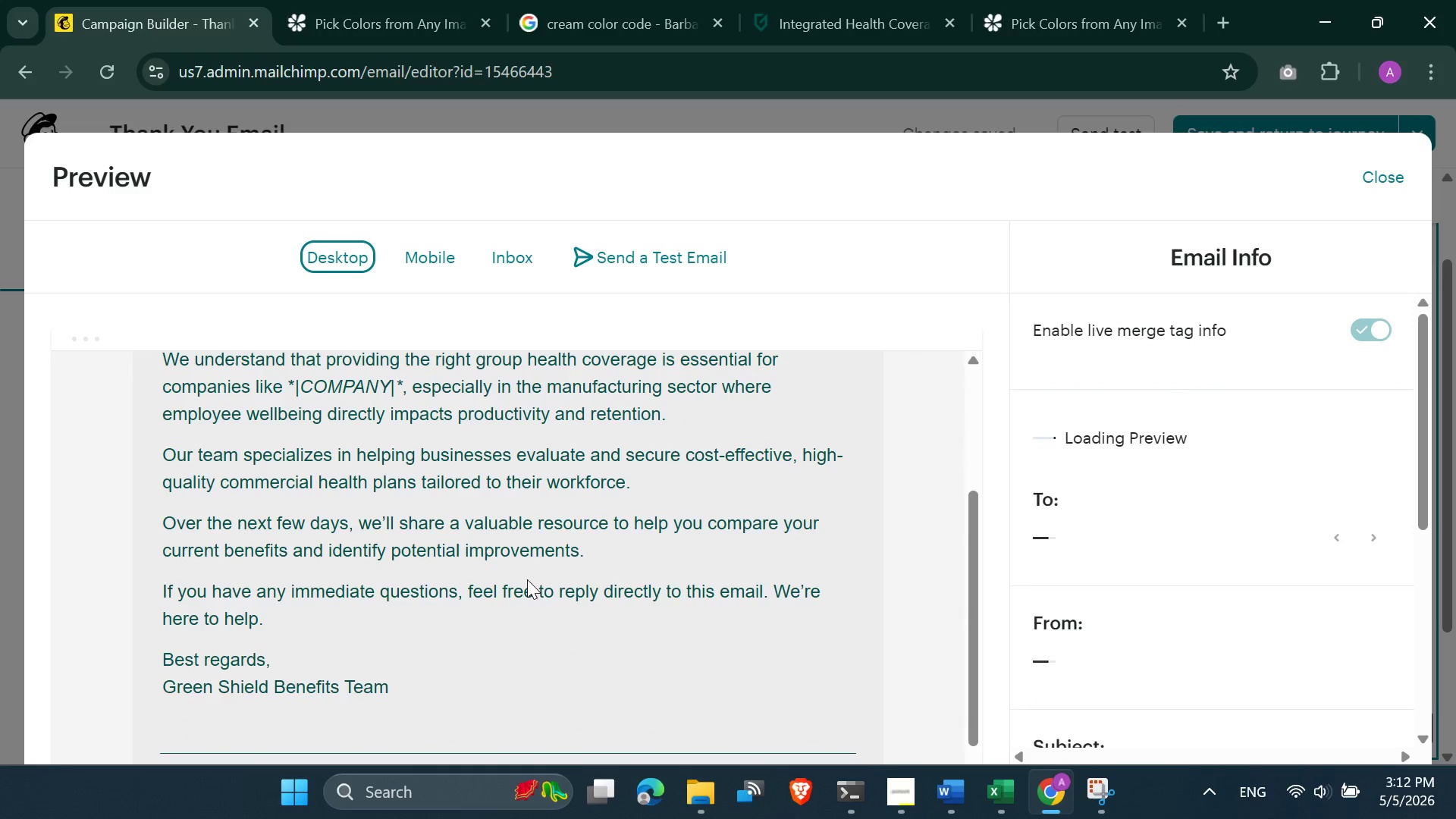 
scroll: coordinate [527, 579], scroll_direction: up, amount: 1.0
 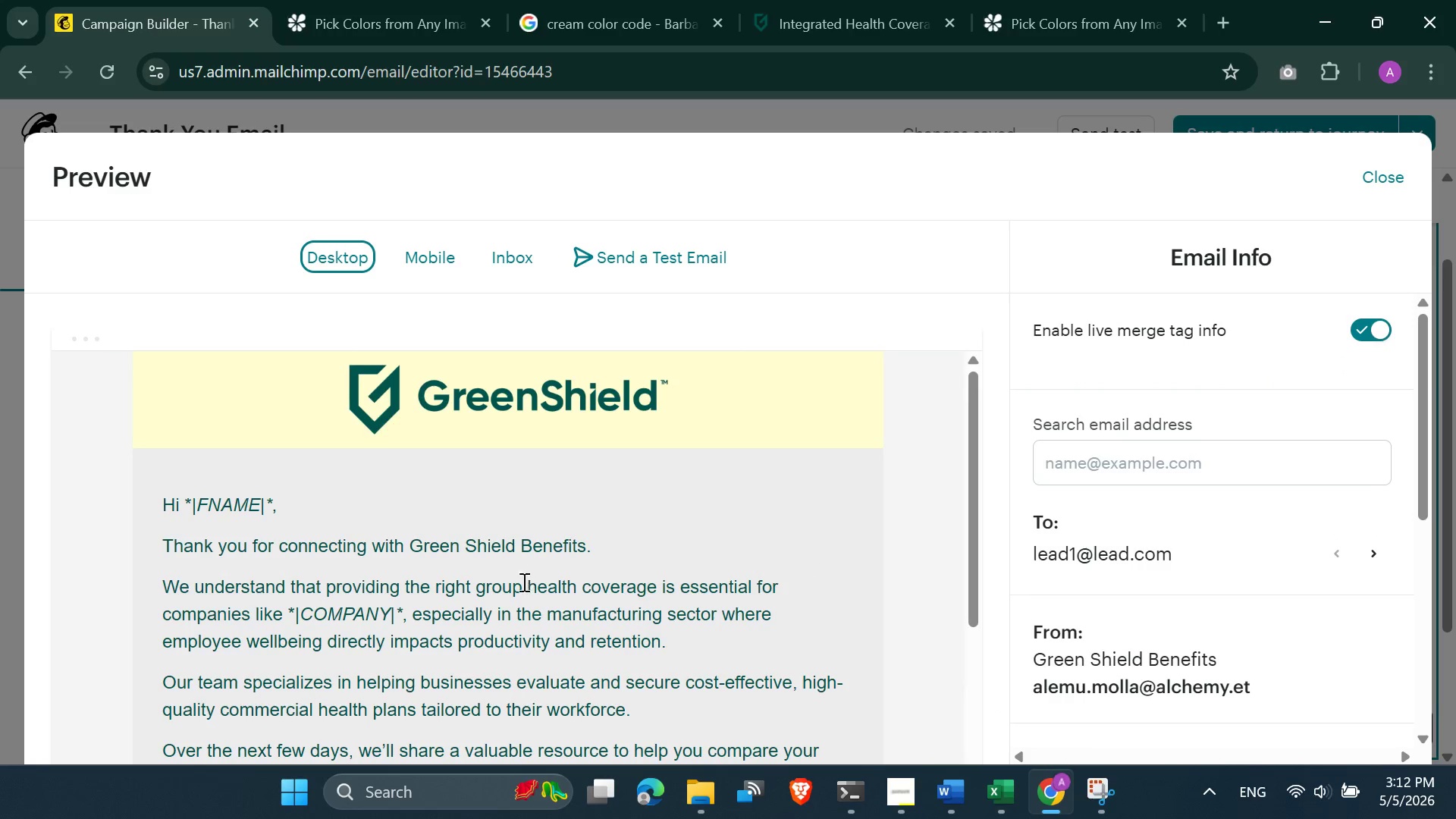 
scroll: coordinate [501, 617], scroll_direction: down, amount: 1.0
 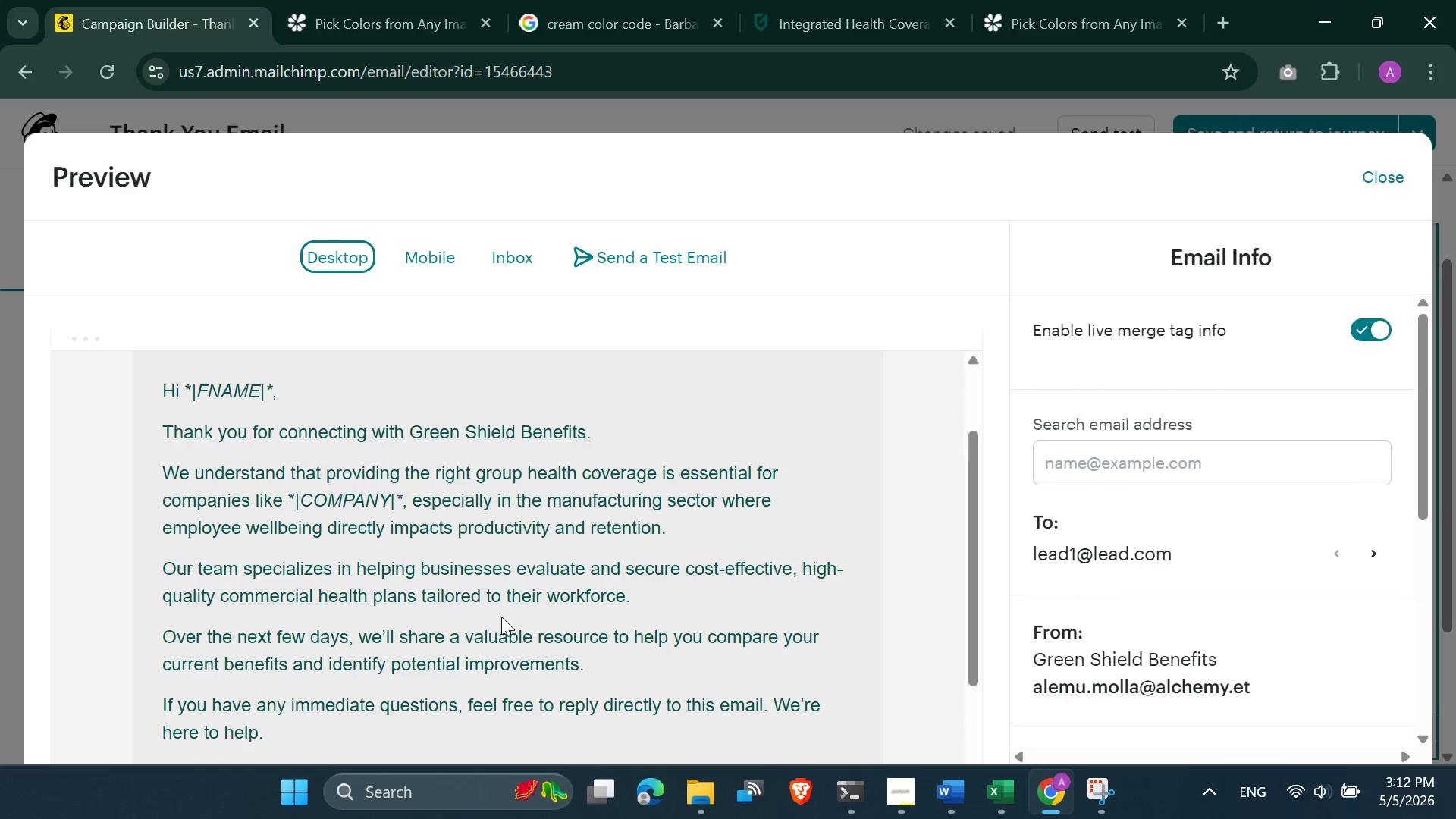 
scroll: coordinate [824, 575], scroll_direction: up, amount: 1.0
 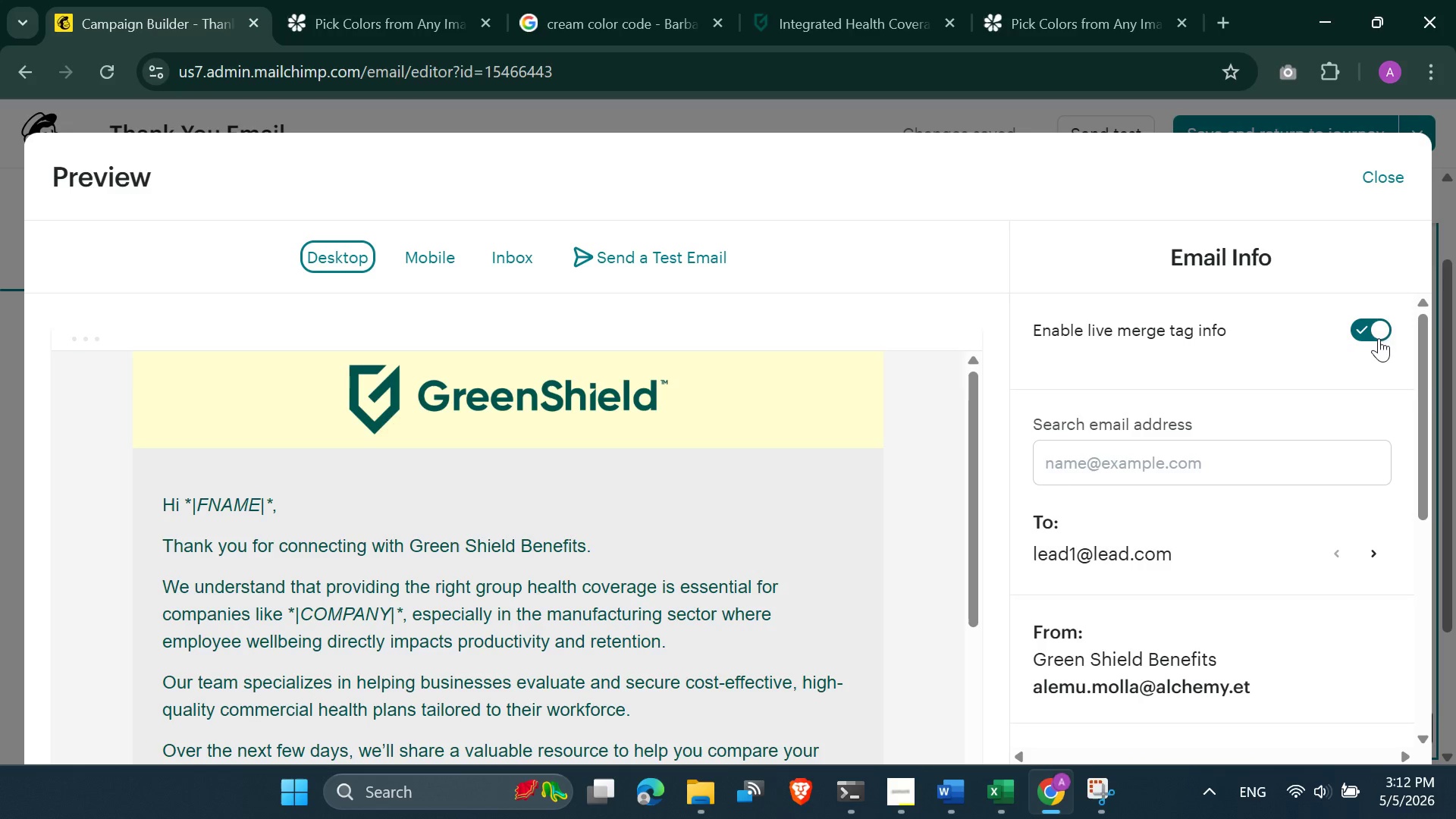 
left_click([1379, 336])
 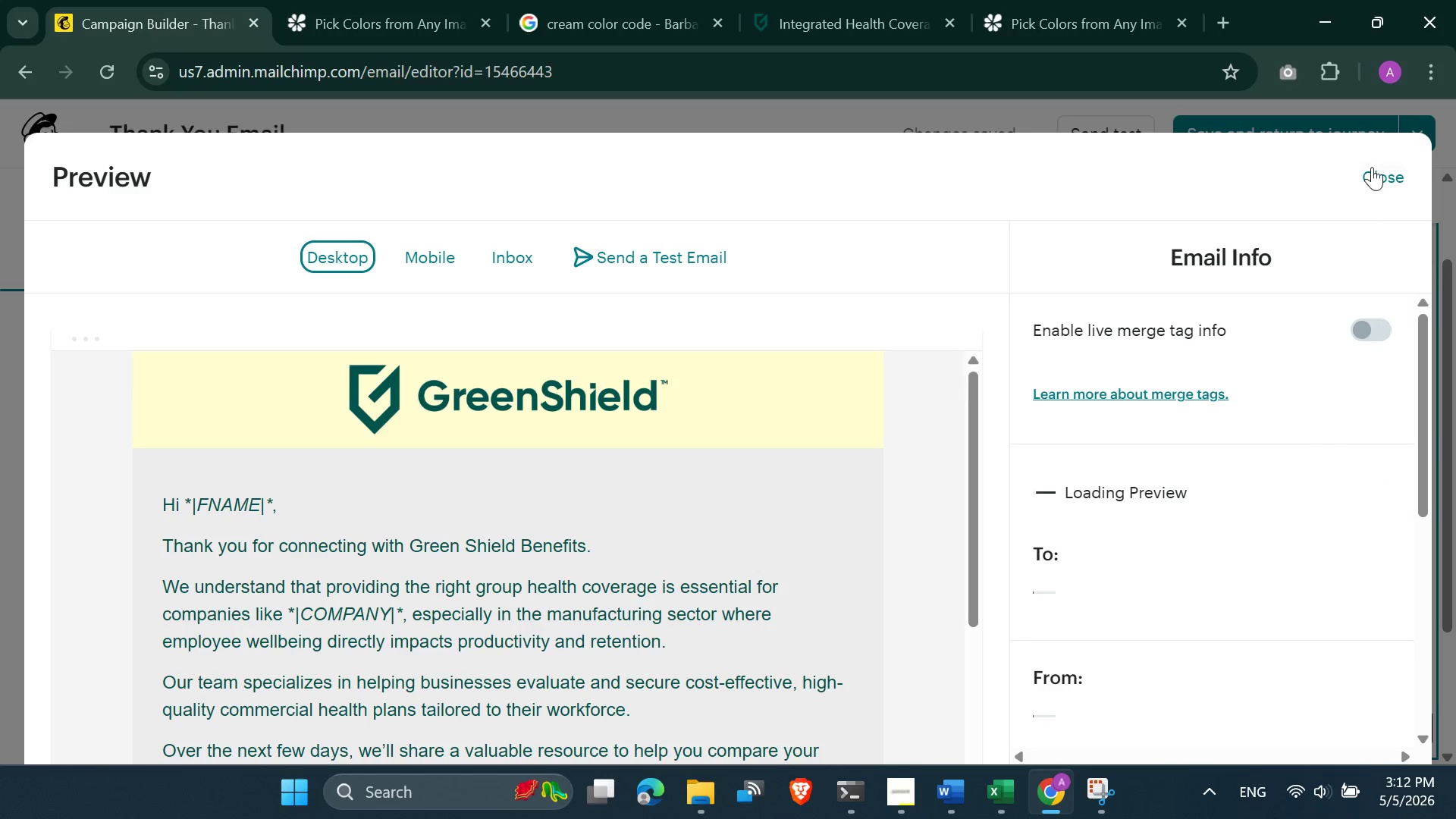 
left_click([1372, 167])
 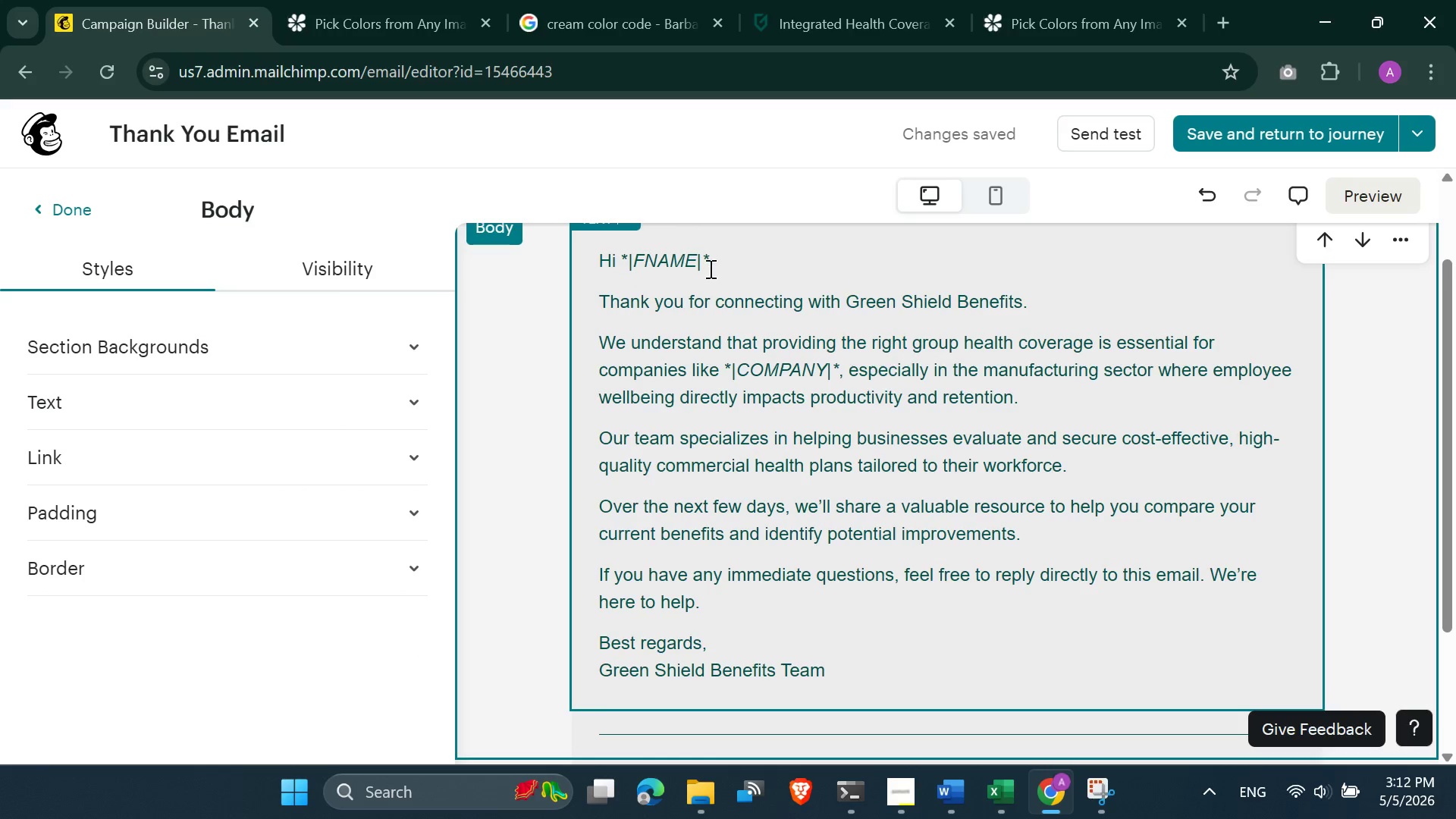 
left_click([709, 255])
 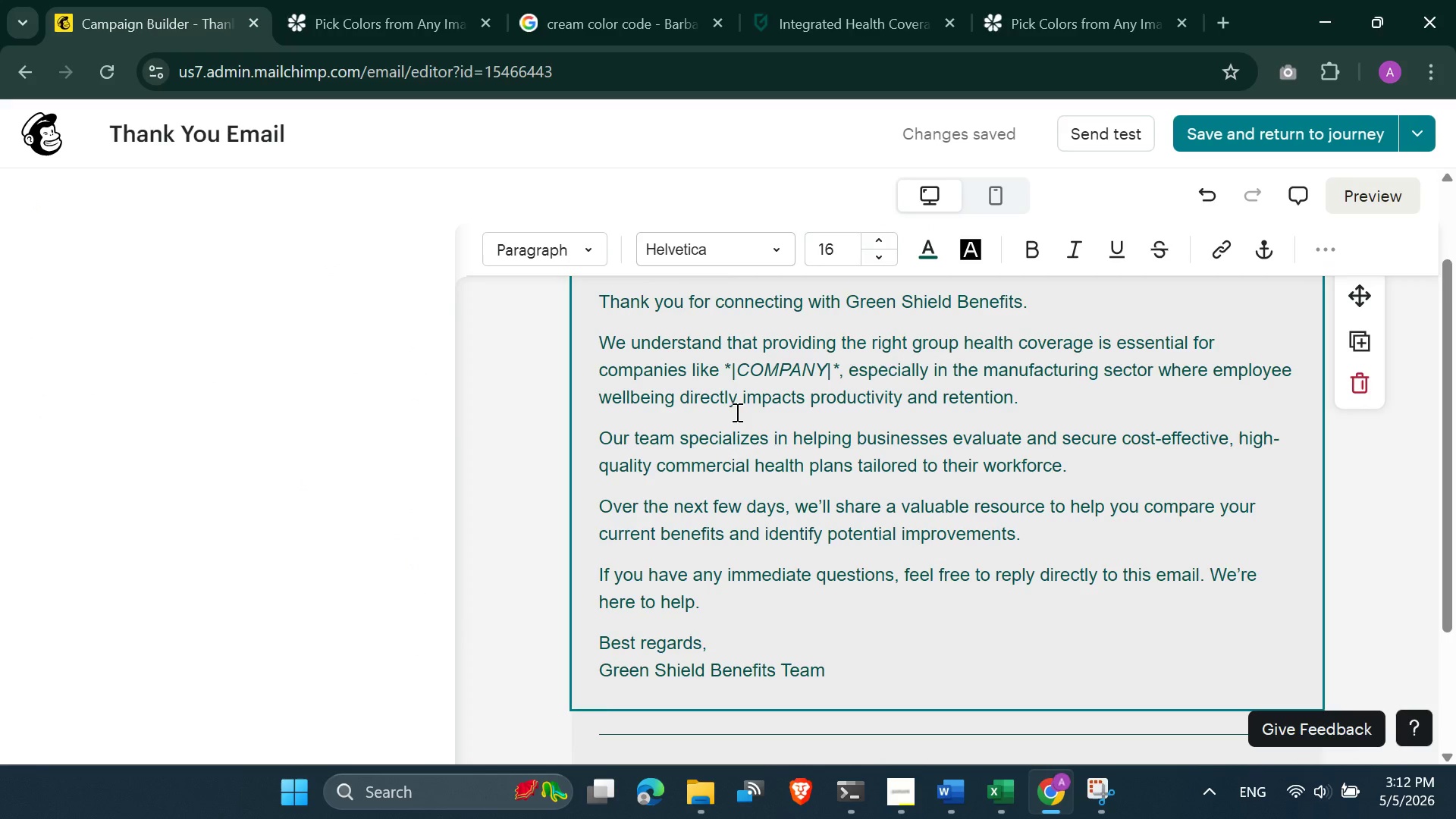 
scroll: coordinate [741, 461], scroll_direction: up, amount: 5.0
 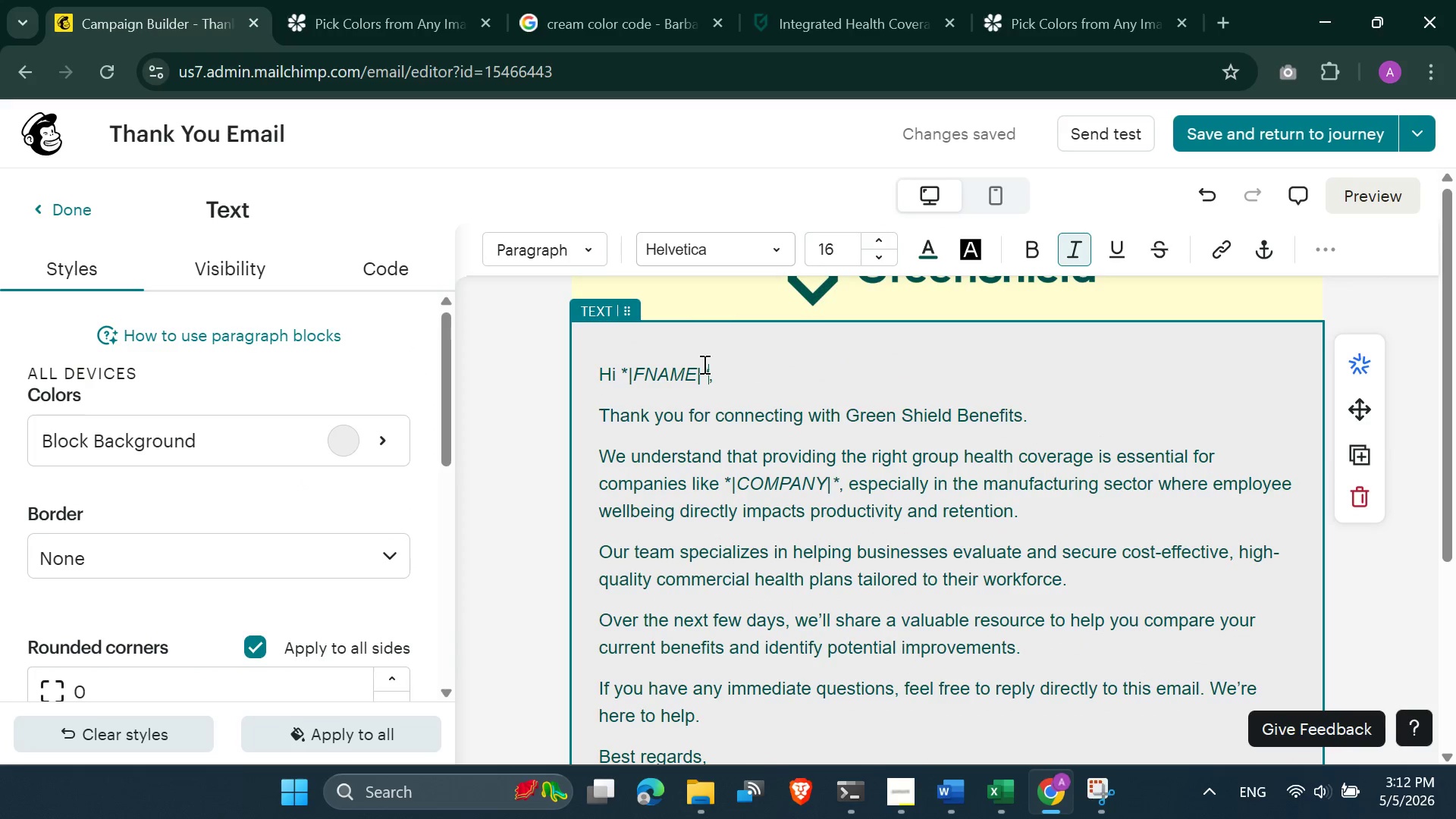 
key(Backspace)
key(Backspace)
key(Backspace)
key(Backspace)
key(Backspace)
key(Backspace)
key(Backspace)
key(Backspace)
key(Backspace)
type(*|FNAME)
 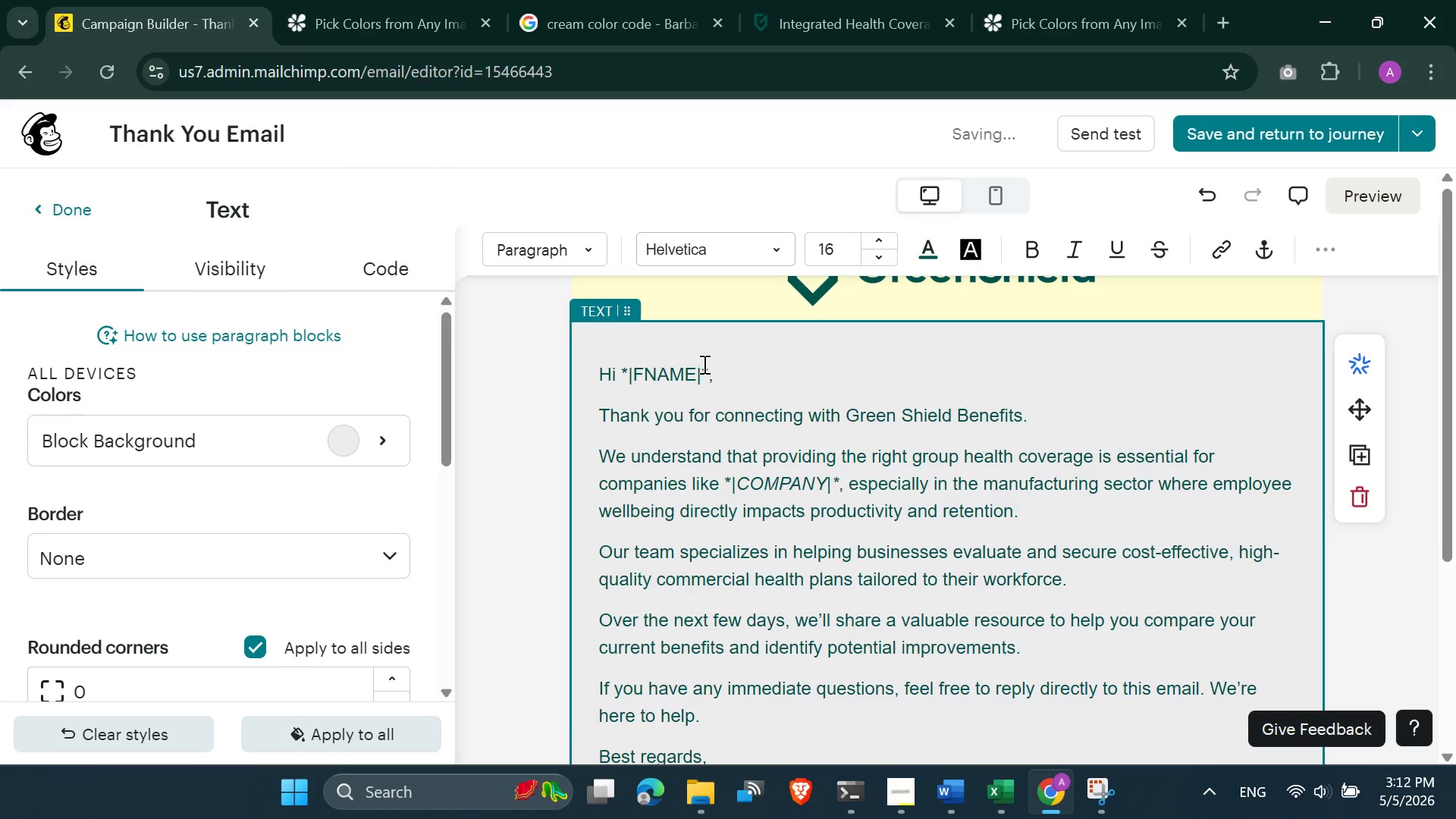 
left_click([910, 473])
 